 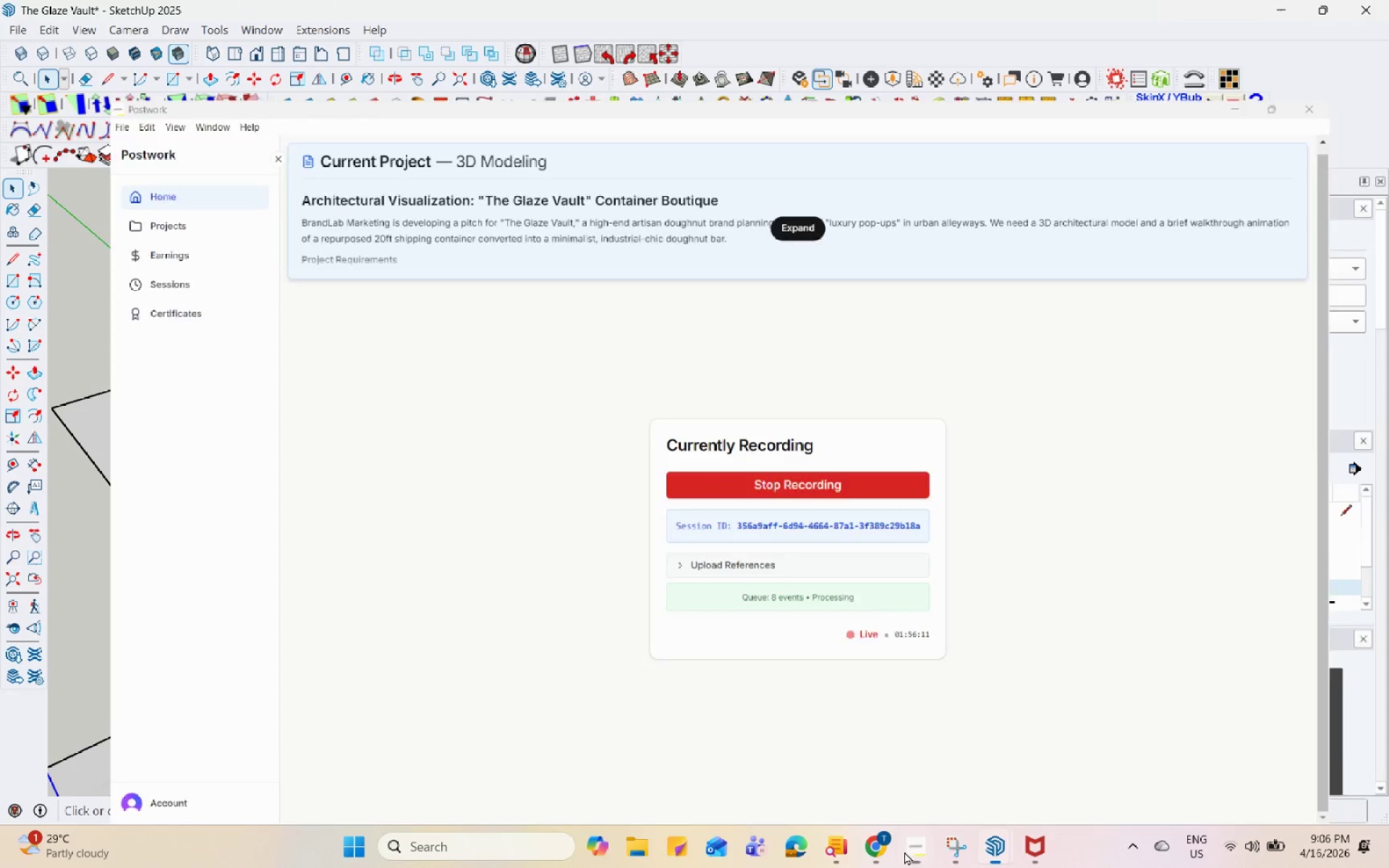 
scroll: coordinate [802, 472], scroll_direction: up, amount: 15.0
 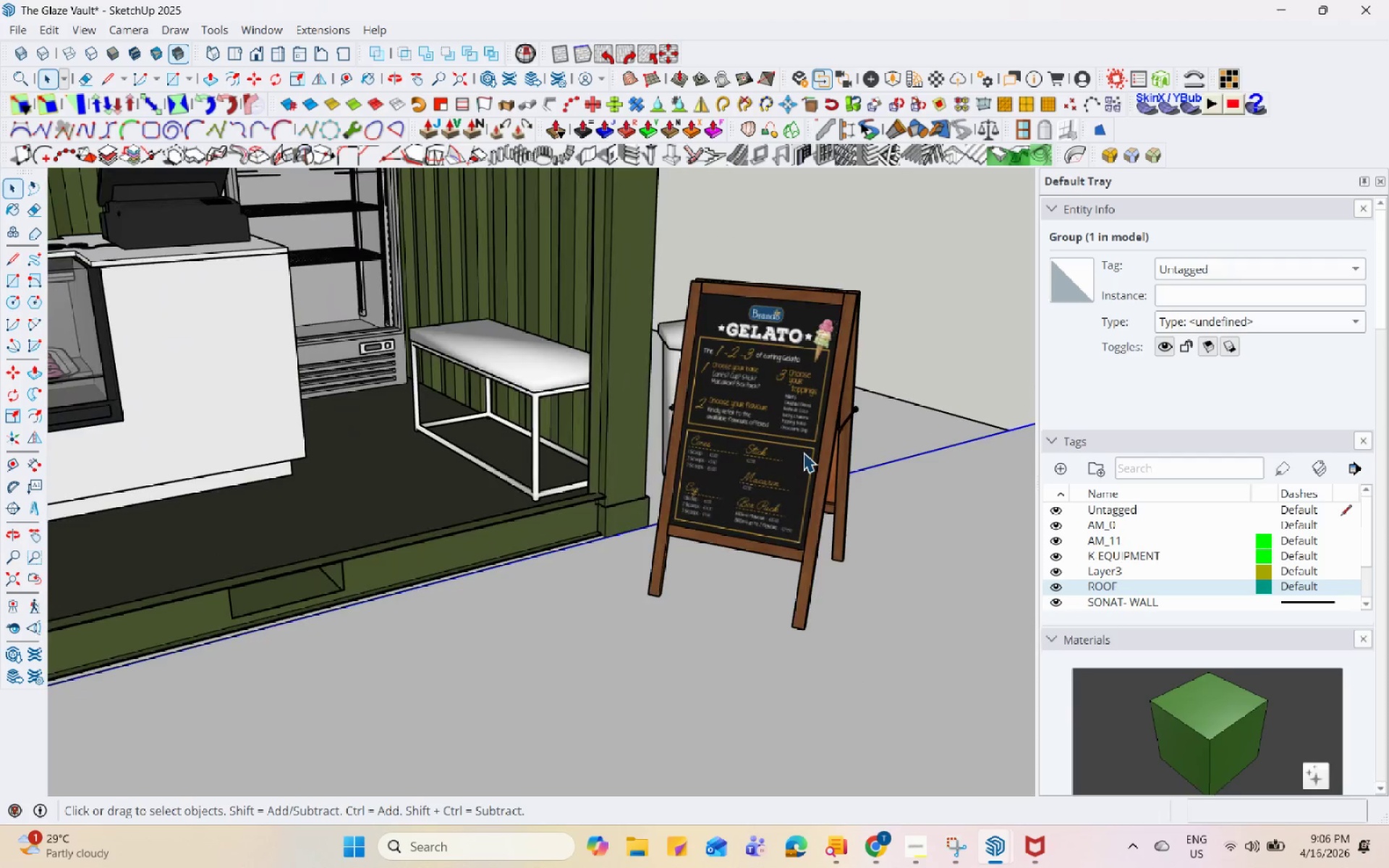 
scroll: coordinate [602, 563], scroll_direction: down, amount: 10.0
 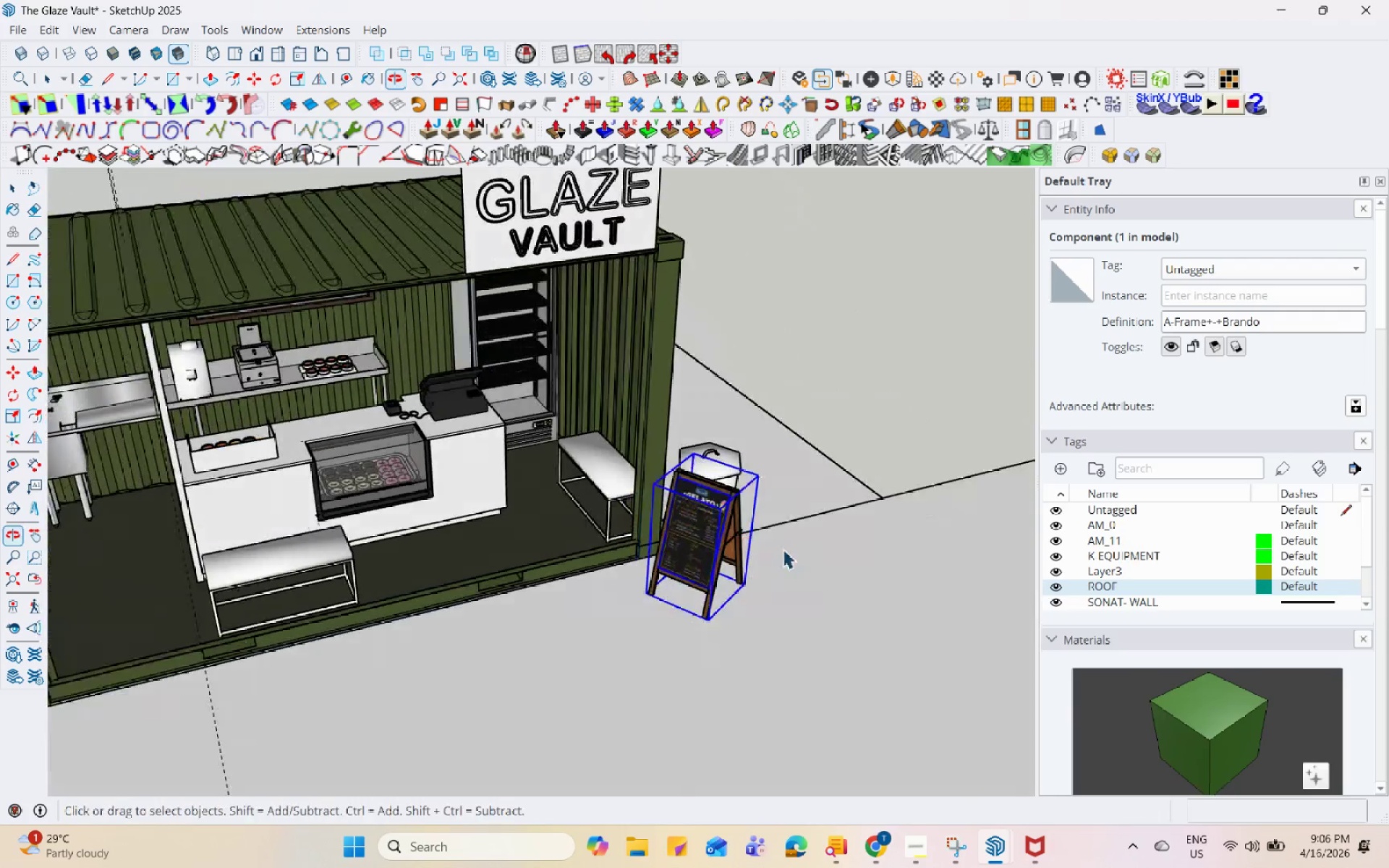 
left_click([935, 430])
 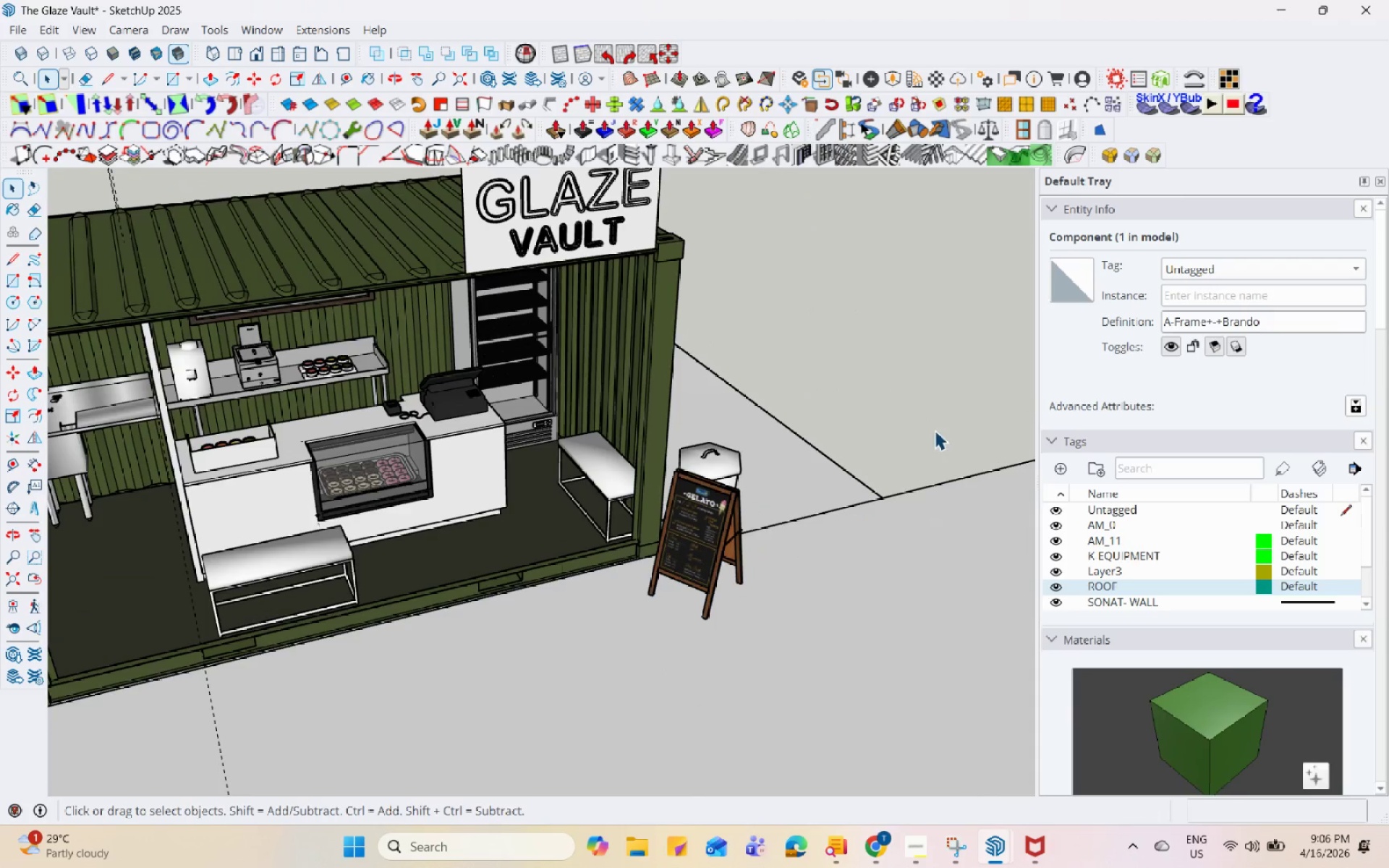 
scroll: coordinate [765, 655], scroll_direction: down, amount: 13.0
 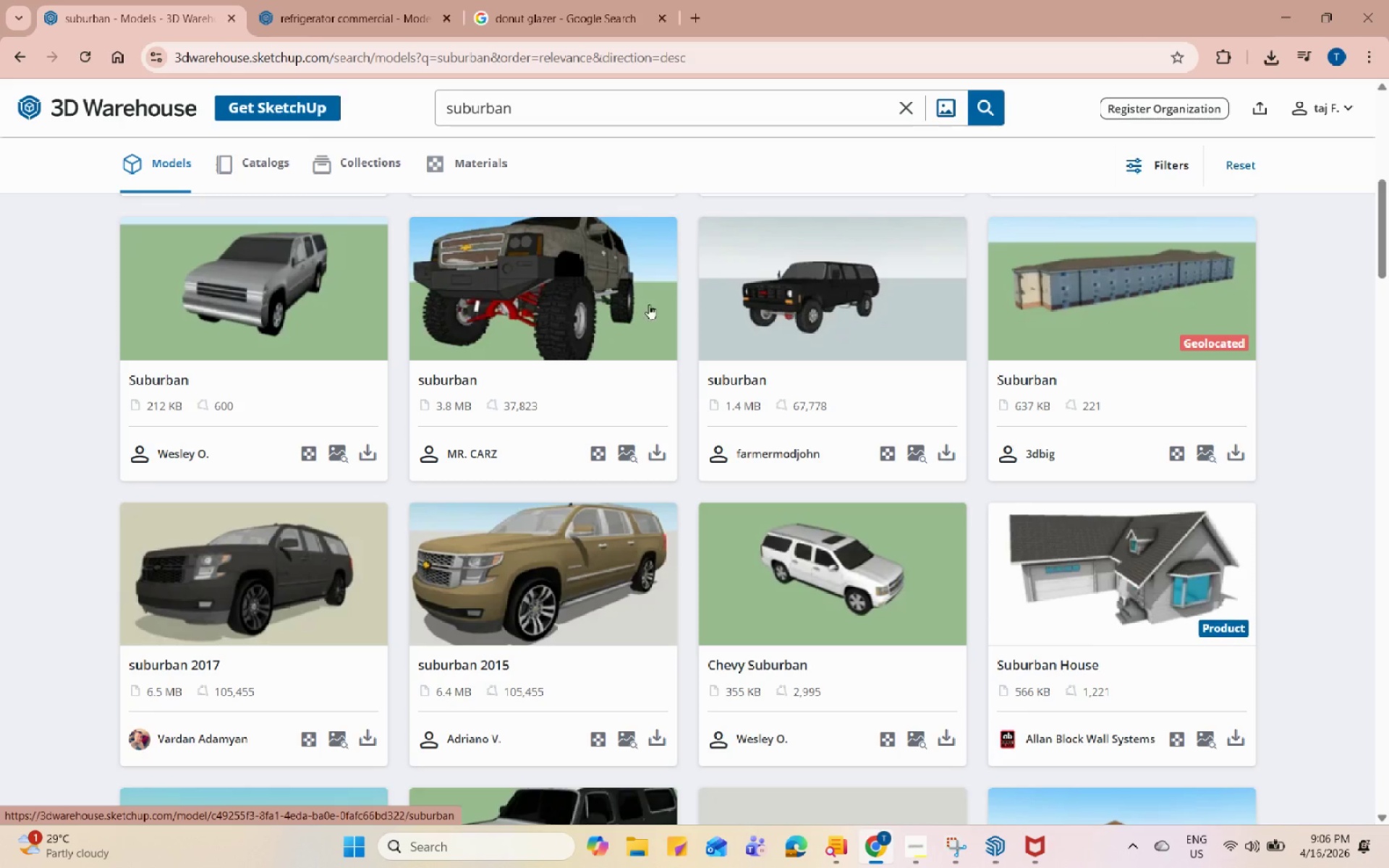 
left_click([670, 103])
 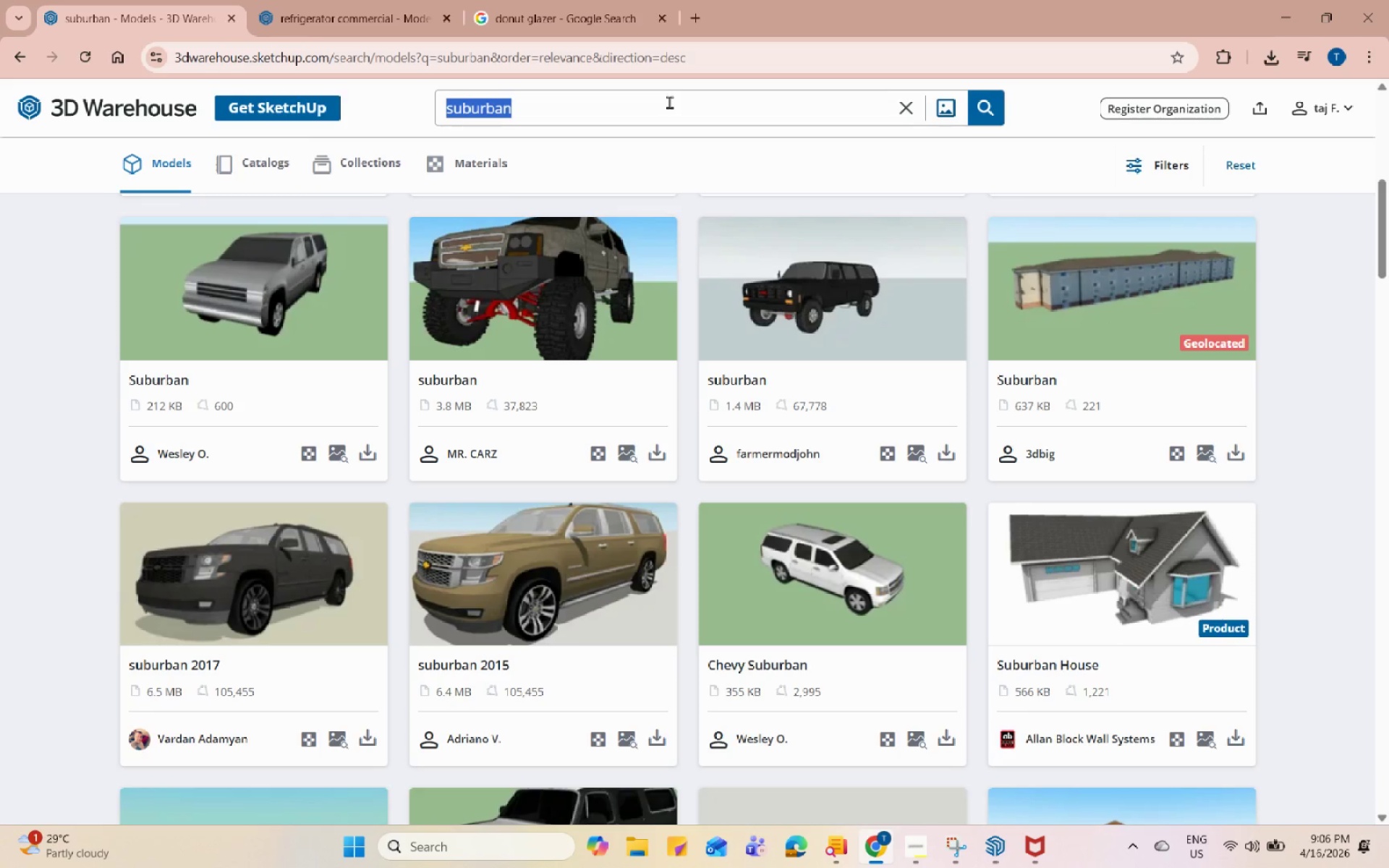 
type(alley)
 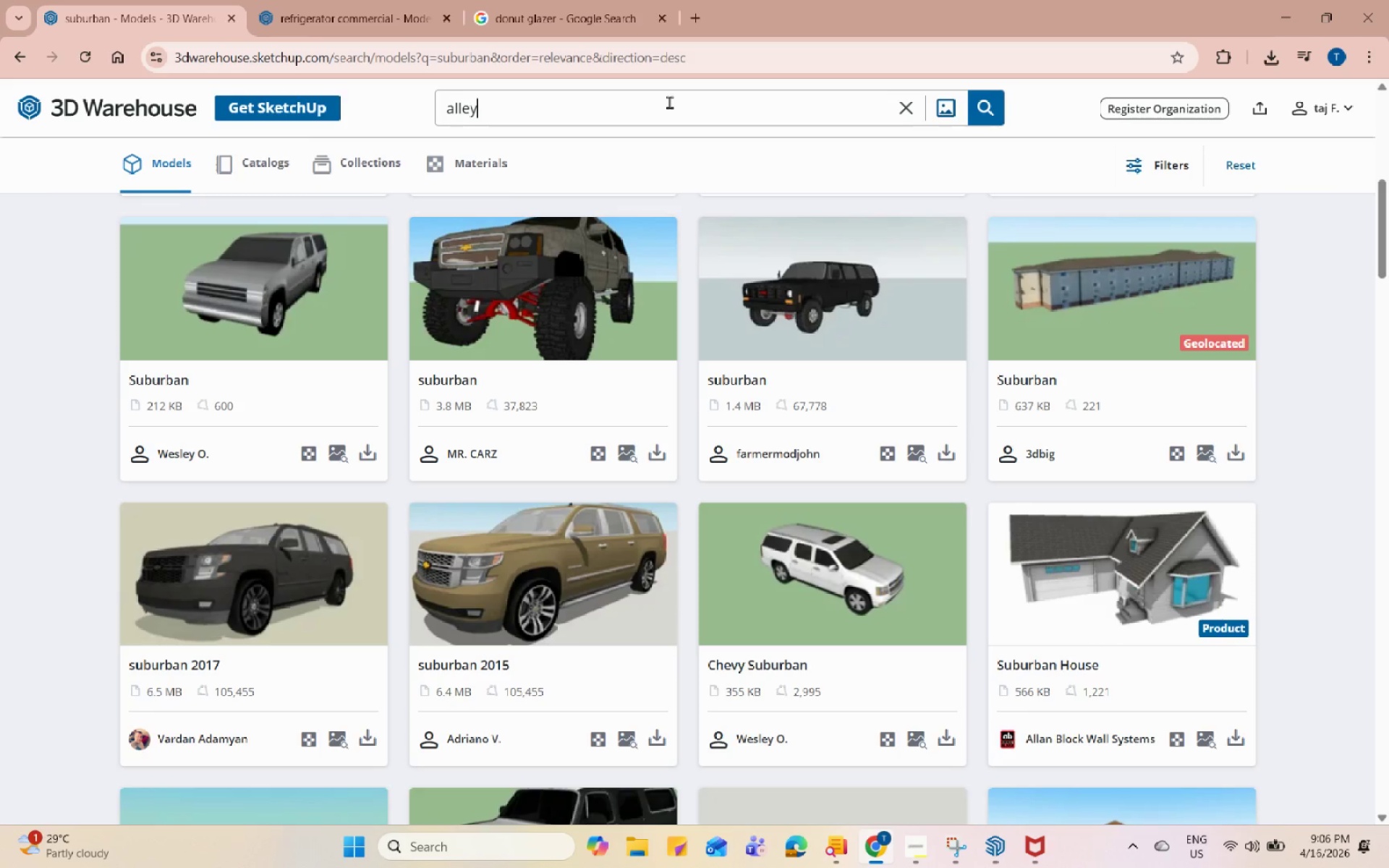 
key(Enter)
 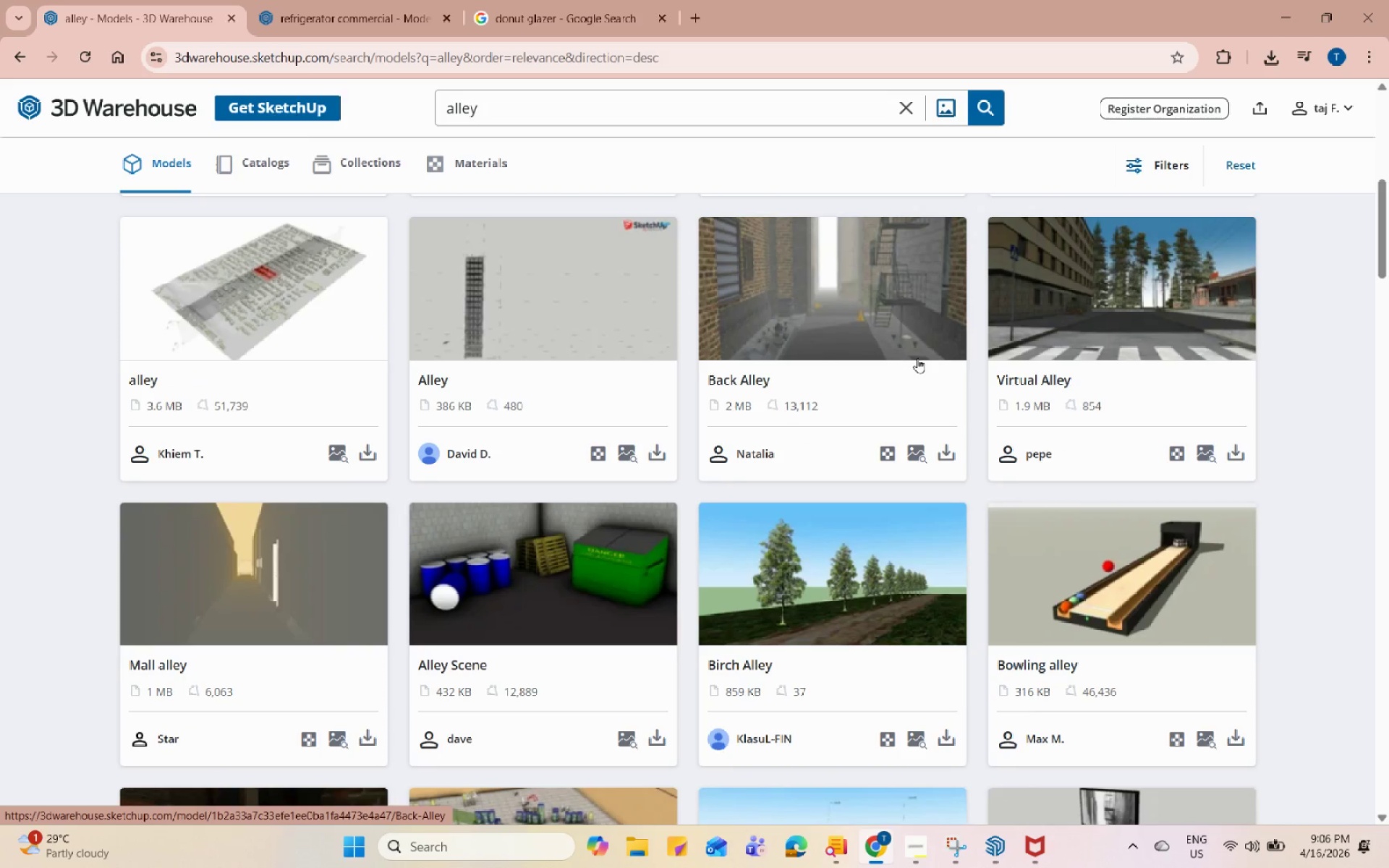 
left_click([888, 316])
 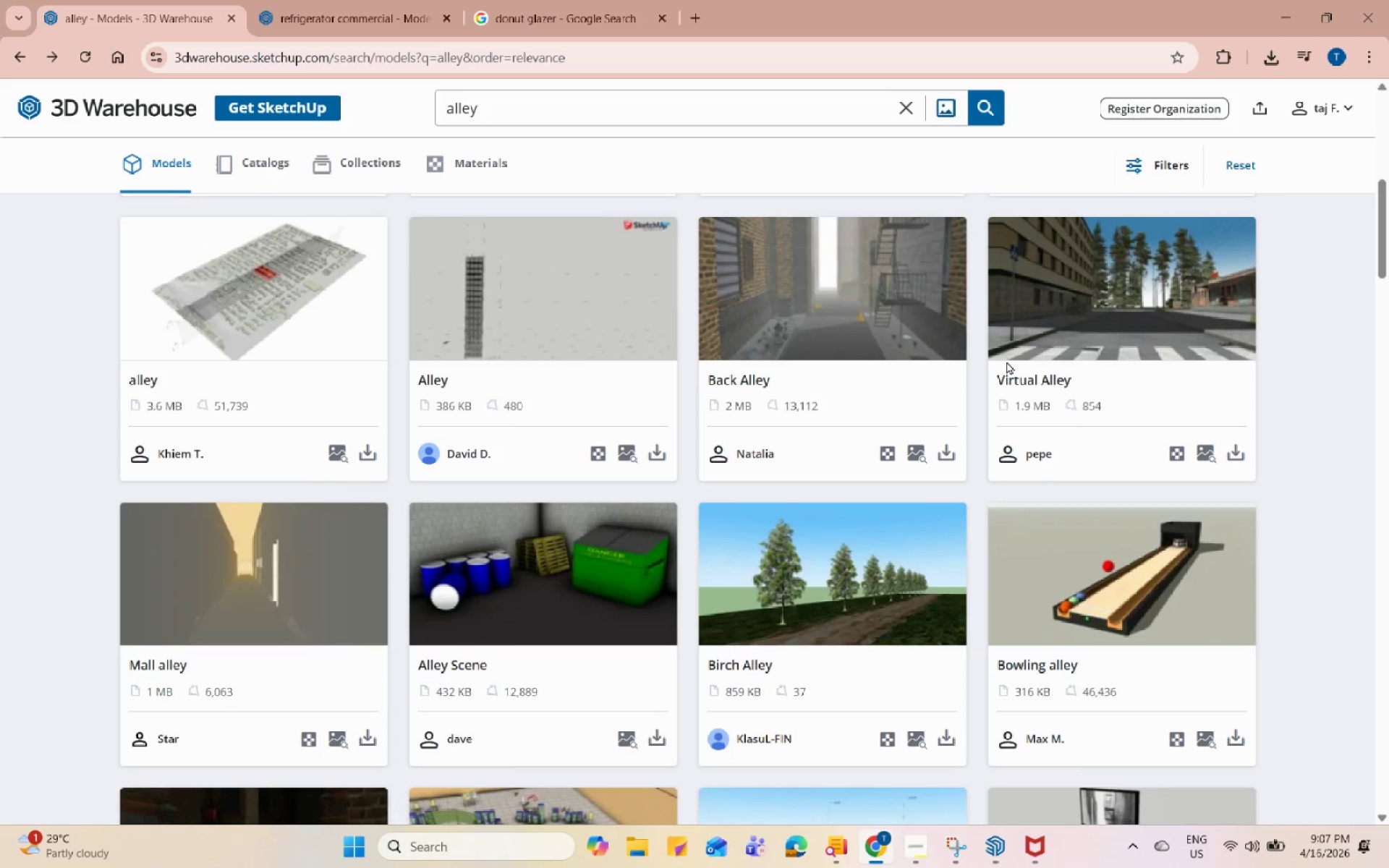 
wait(7.34)
 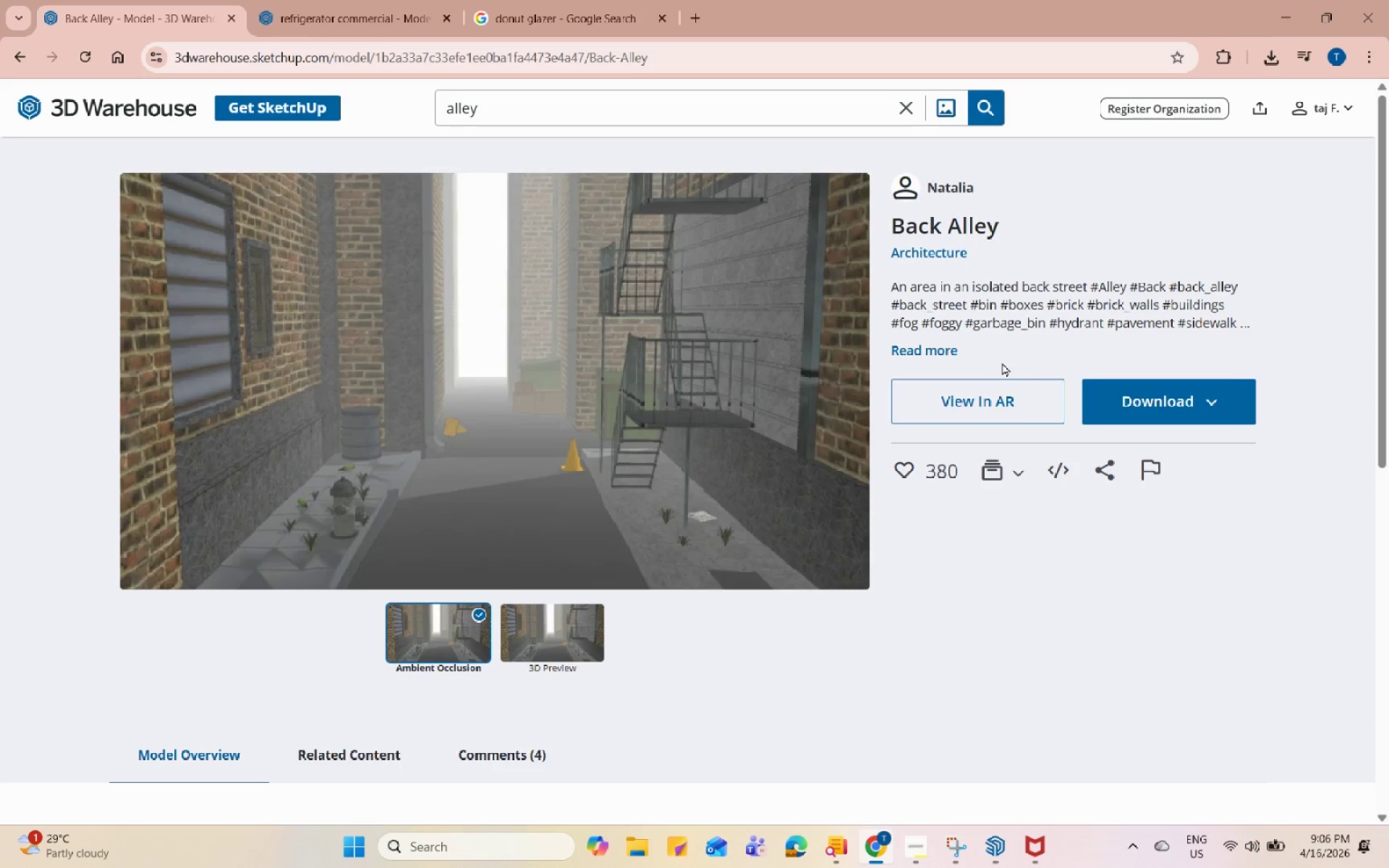 
left_click([1074, 326])
 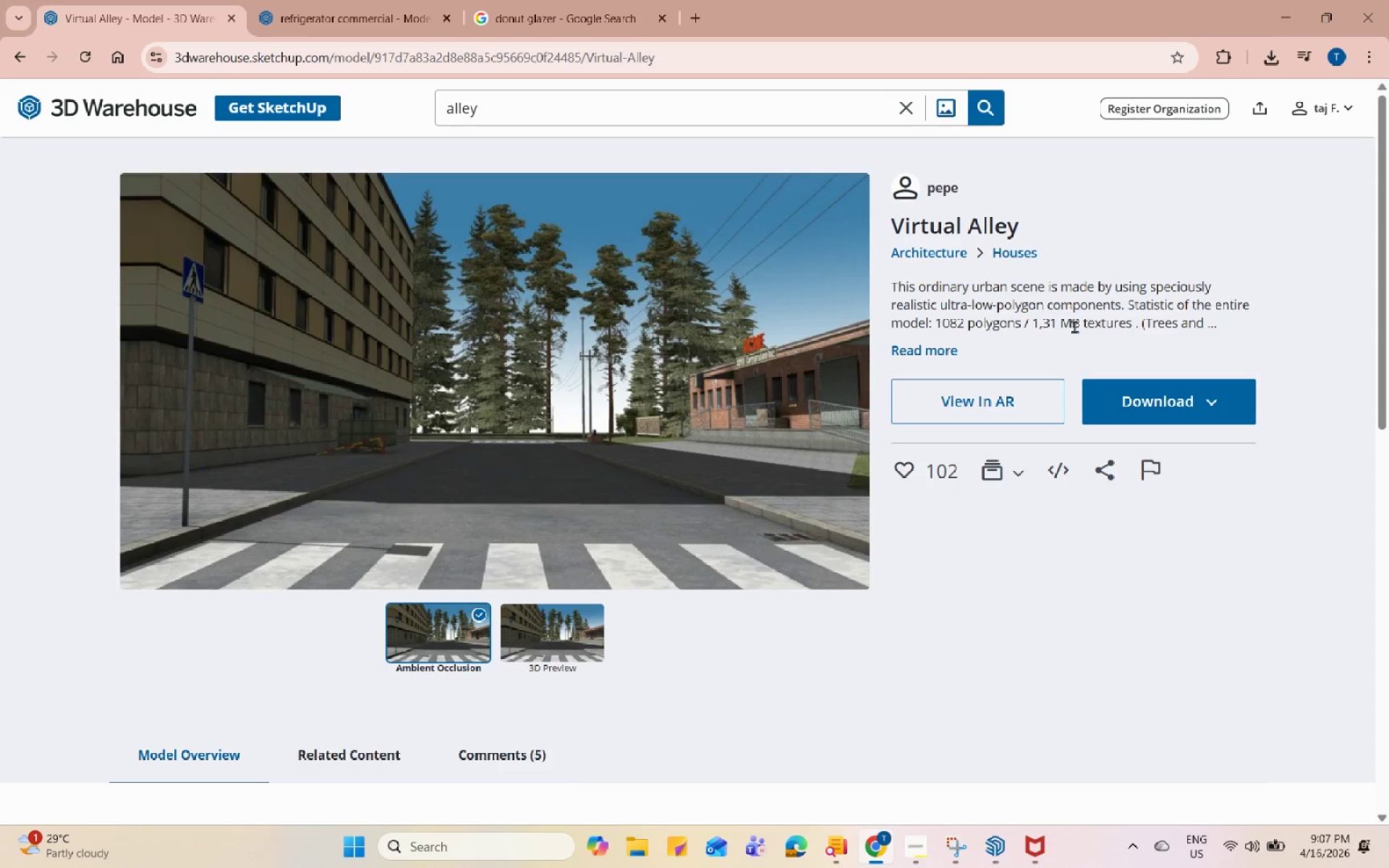 
wait(8.44)
 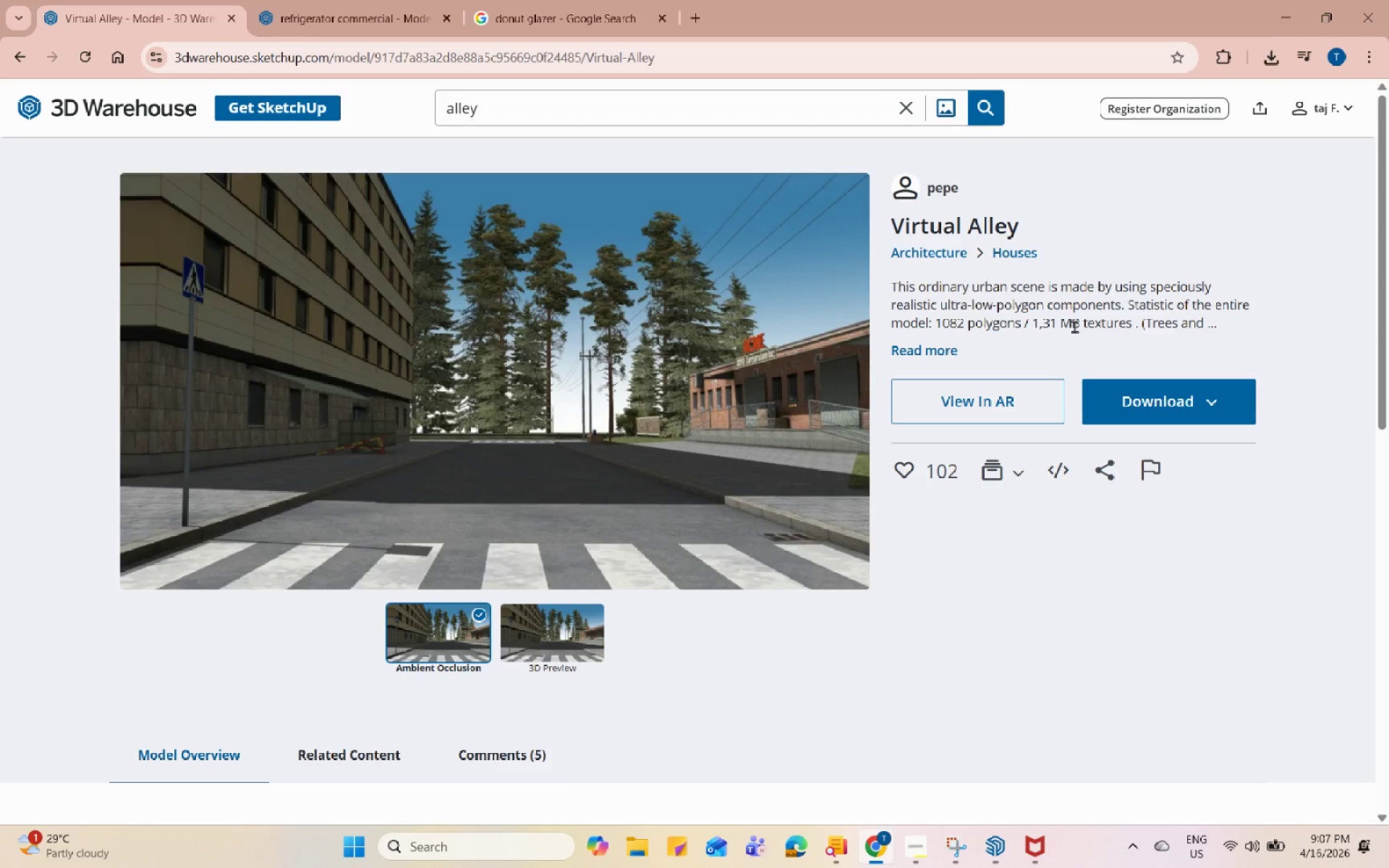 
 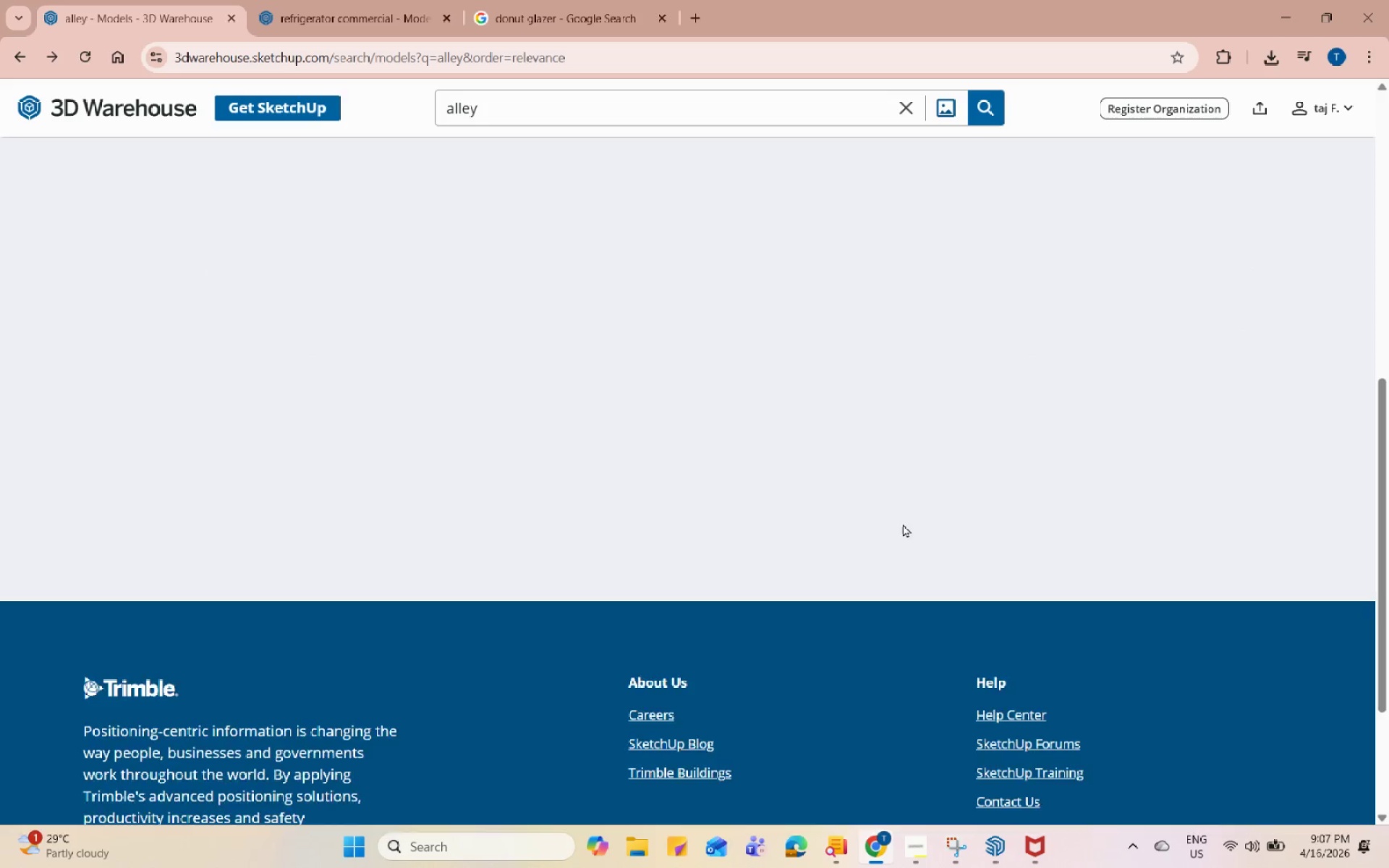 
scroll: coordinate [668, 483], scroll_direction: down, amount: 19.0
 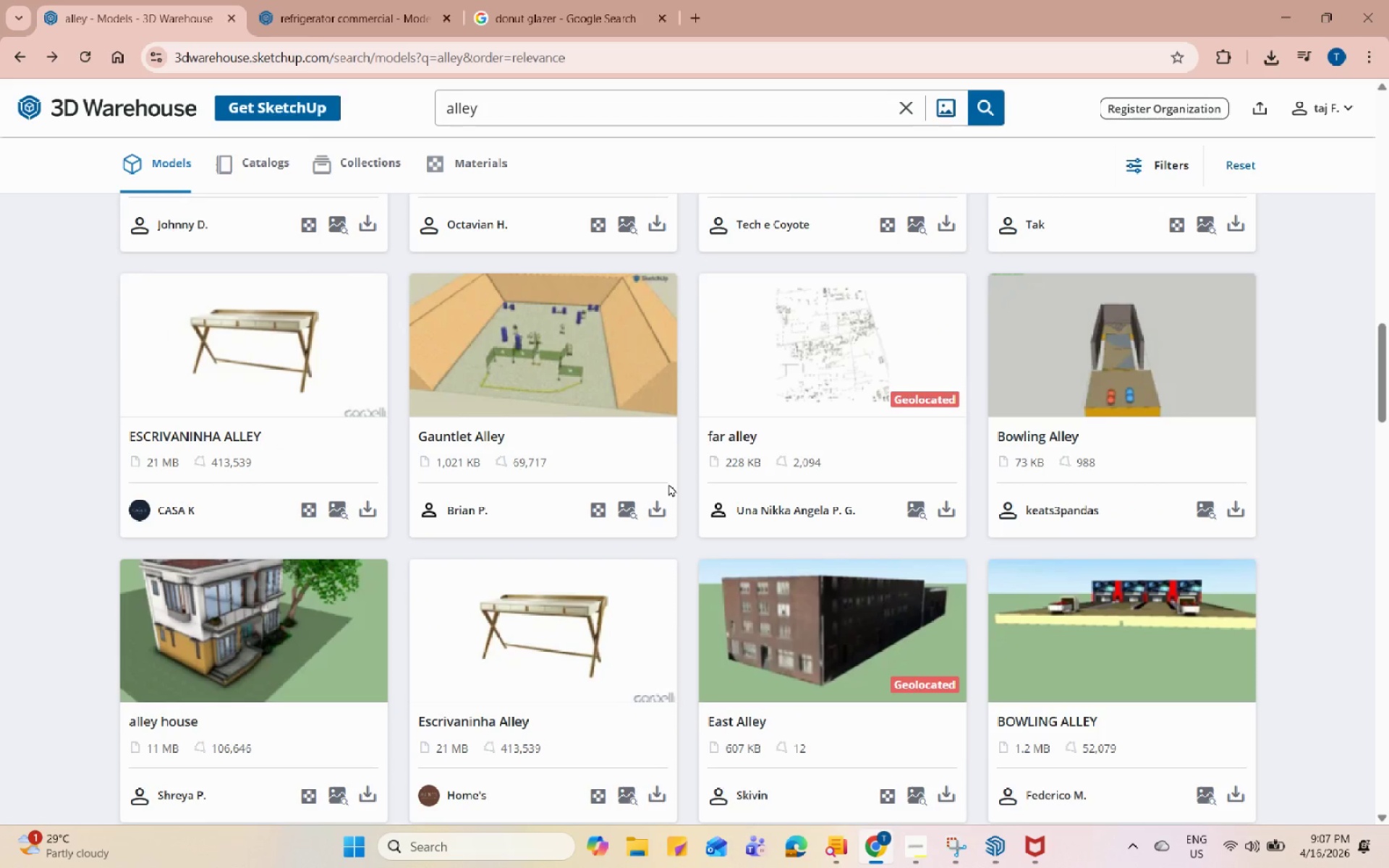 
scroll: coordinate [668, 483], scroll_direction: up, amount: 16.0
 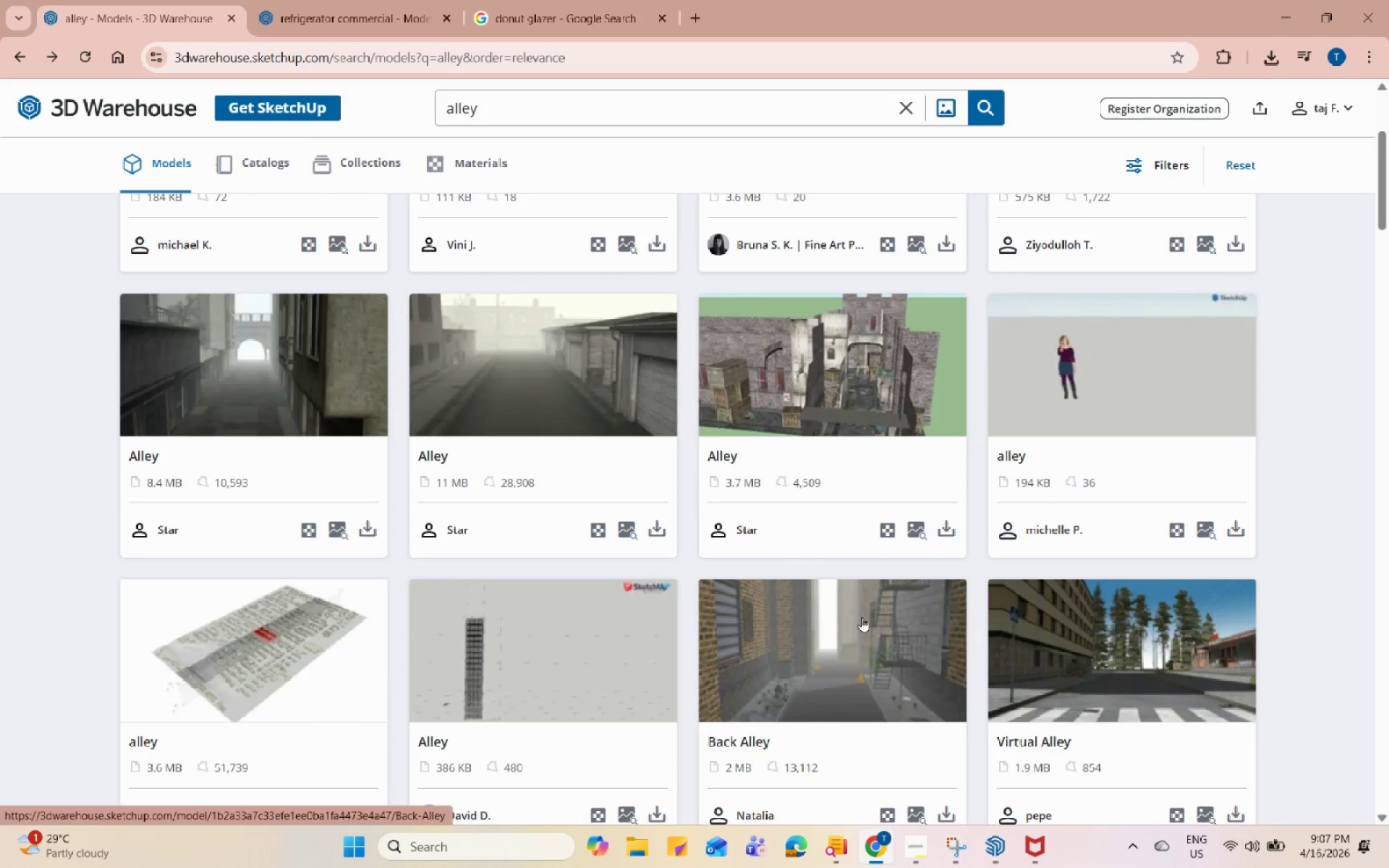 
left_click([862, 617])
 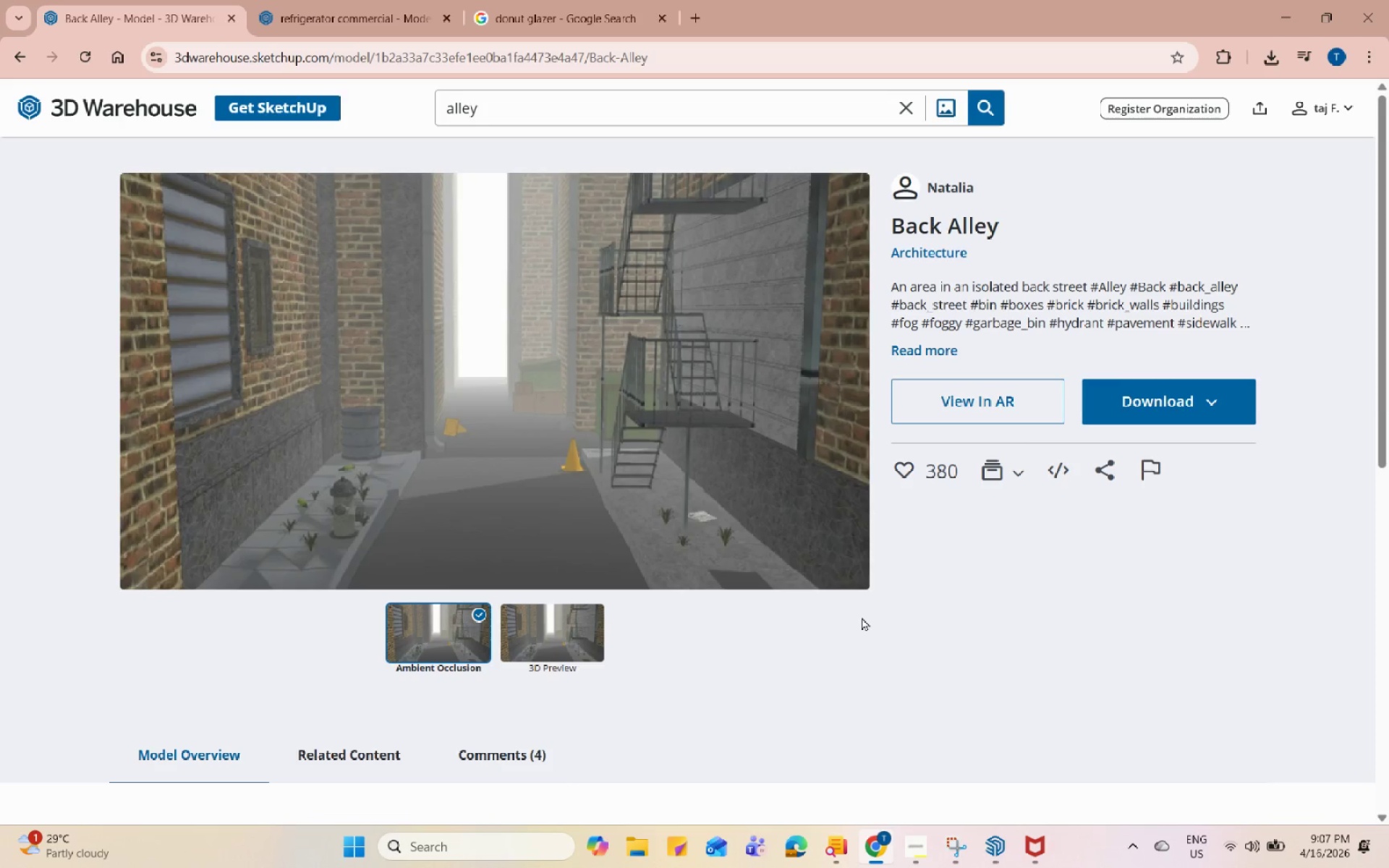 
 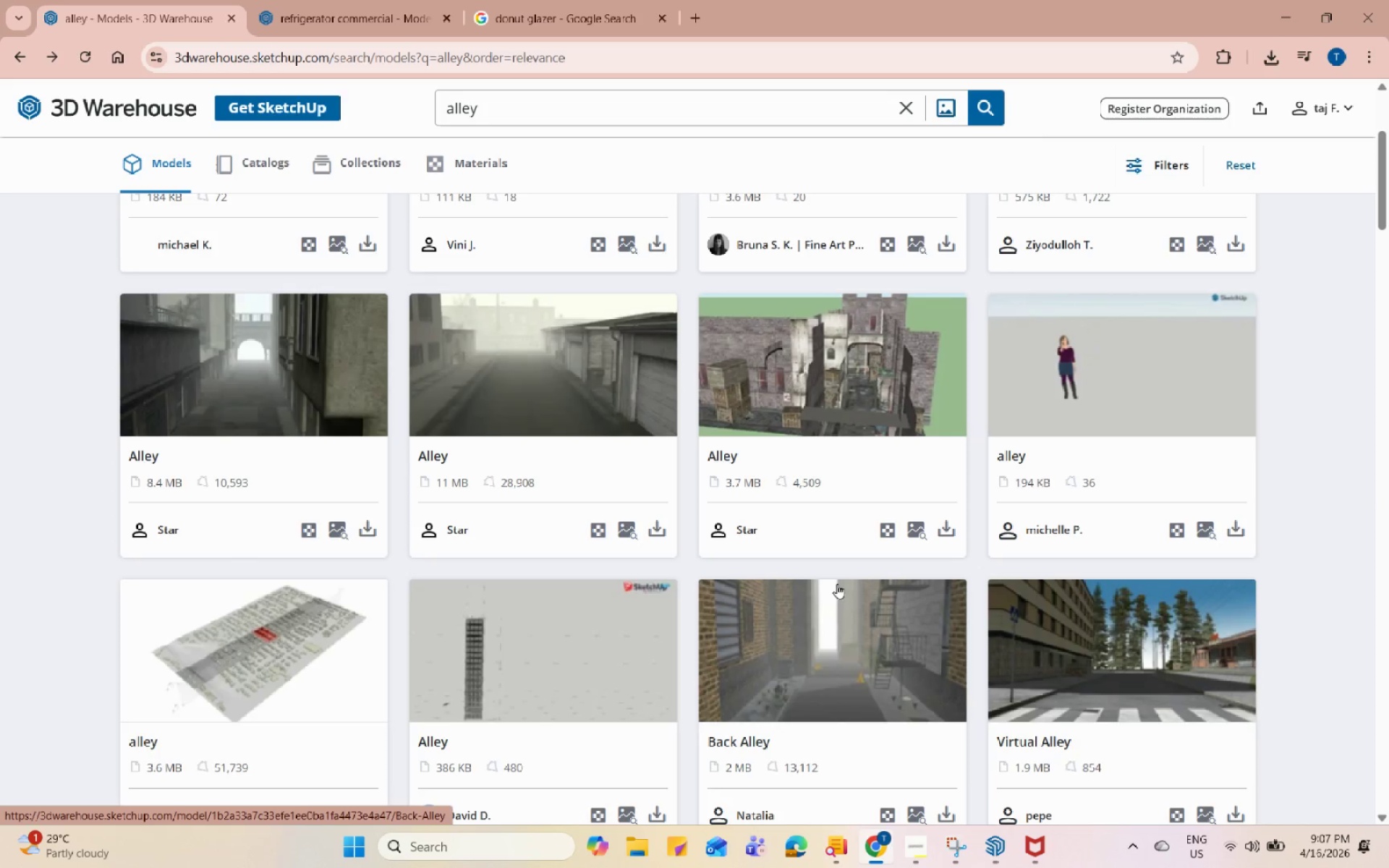 
scroll: coordinate [948, 551], scroll_direction: up, amount: 4.0
 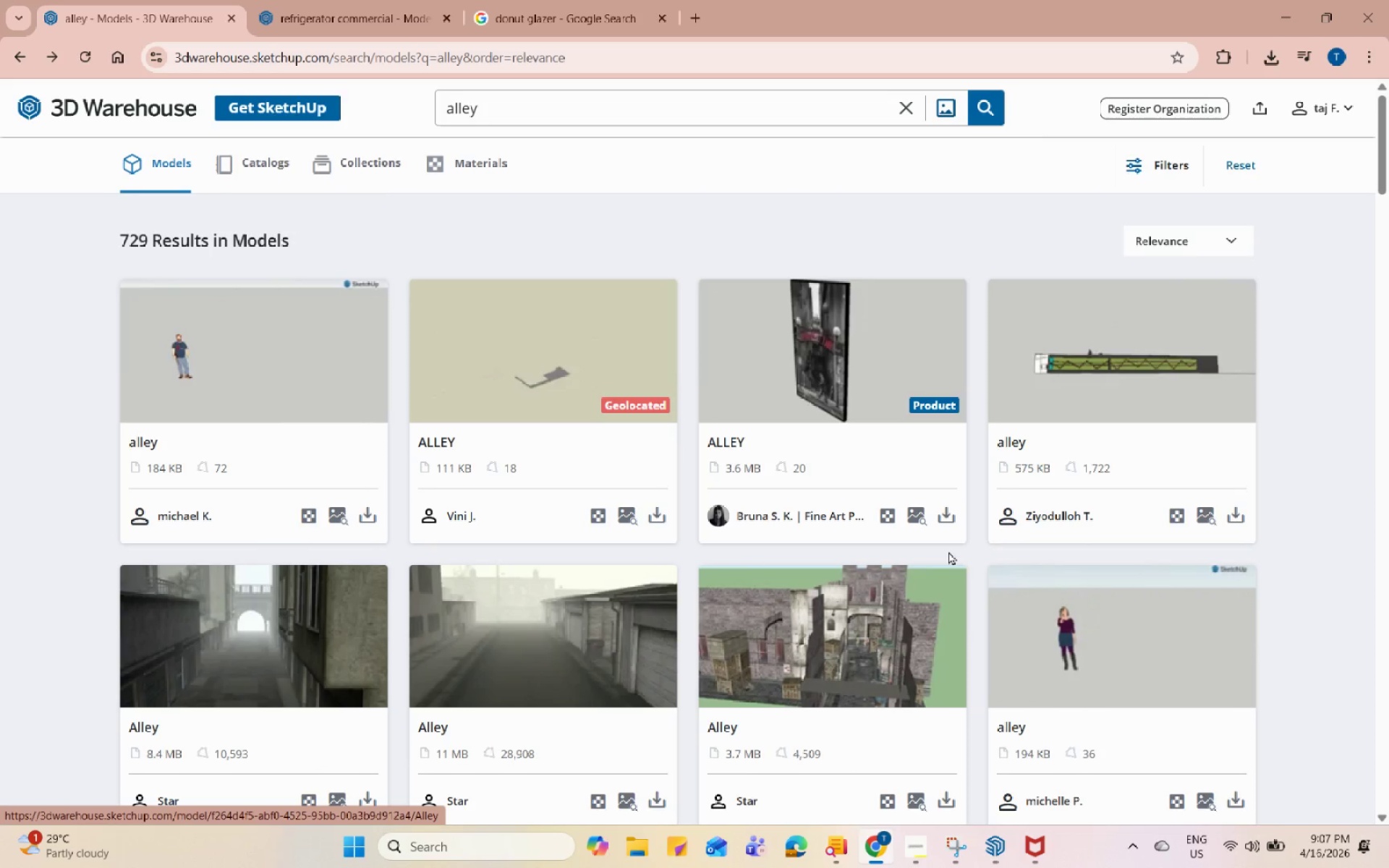 
scroll: coordinate [948, 551], scroll_direction: down, amount: 7.0
 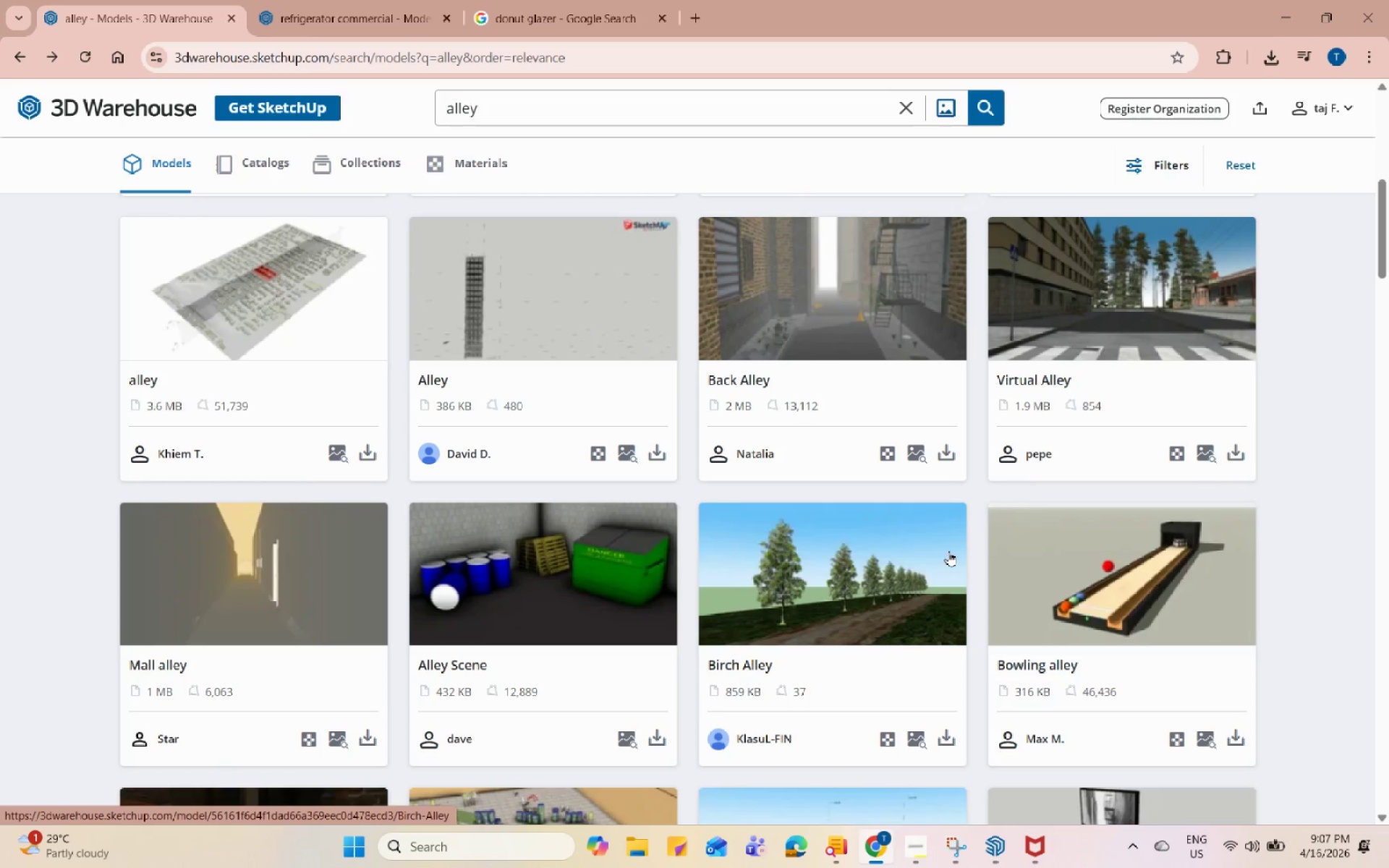 
scroll: coordinate [948, 551], scroll_direction: up, amount: 1.0
 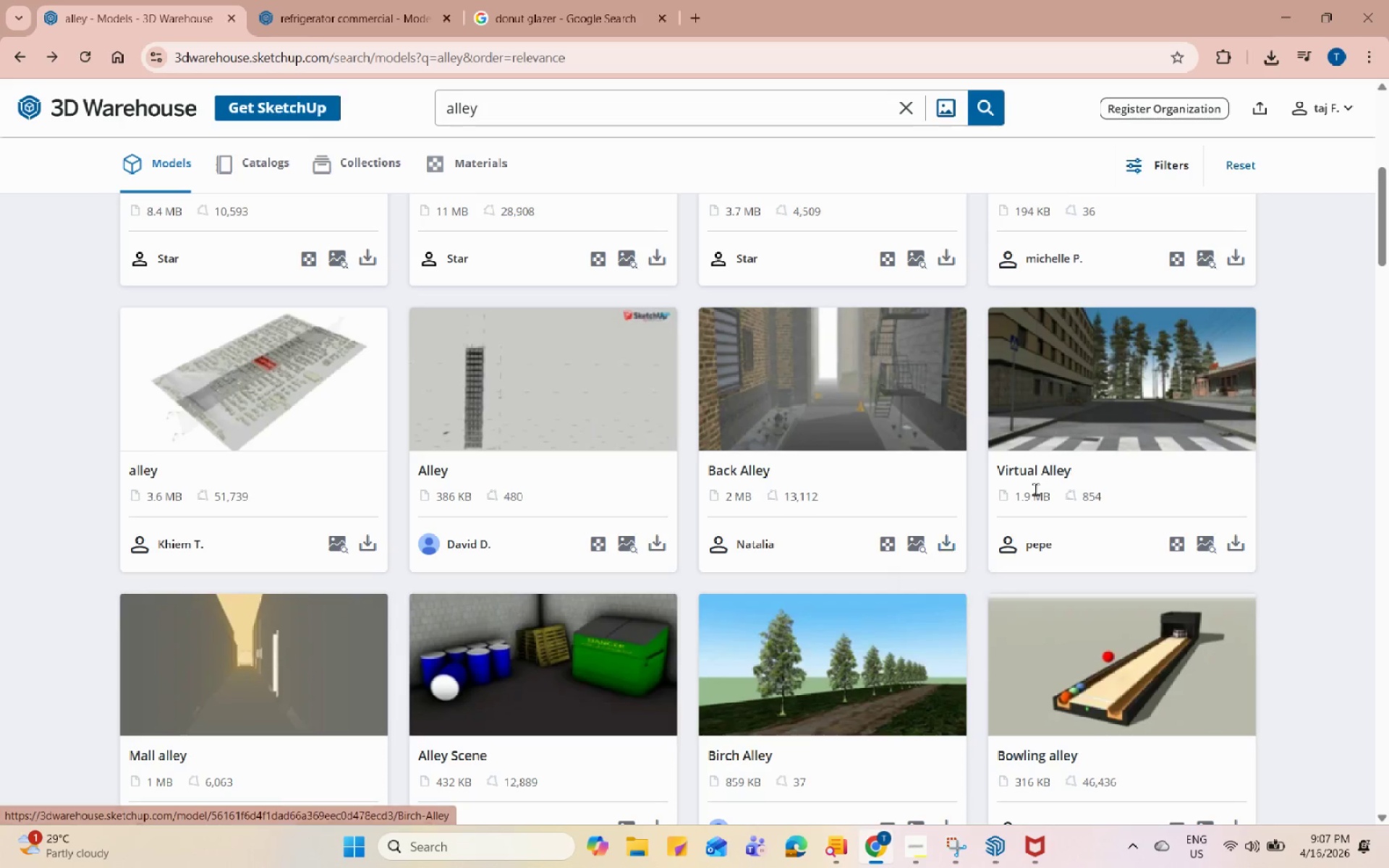 
left_click([1101, 410])
 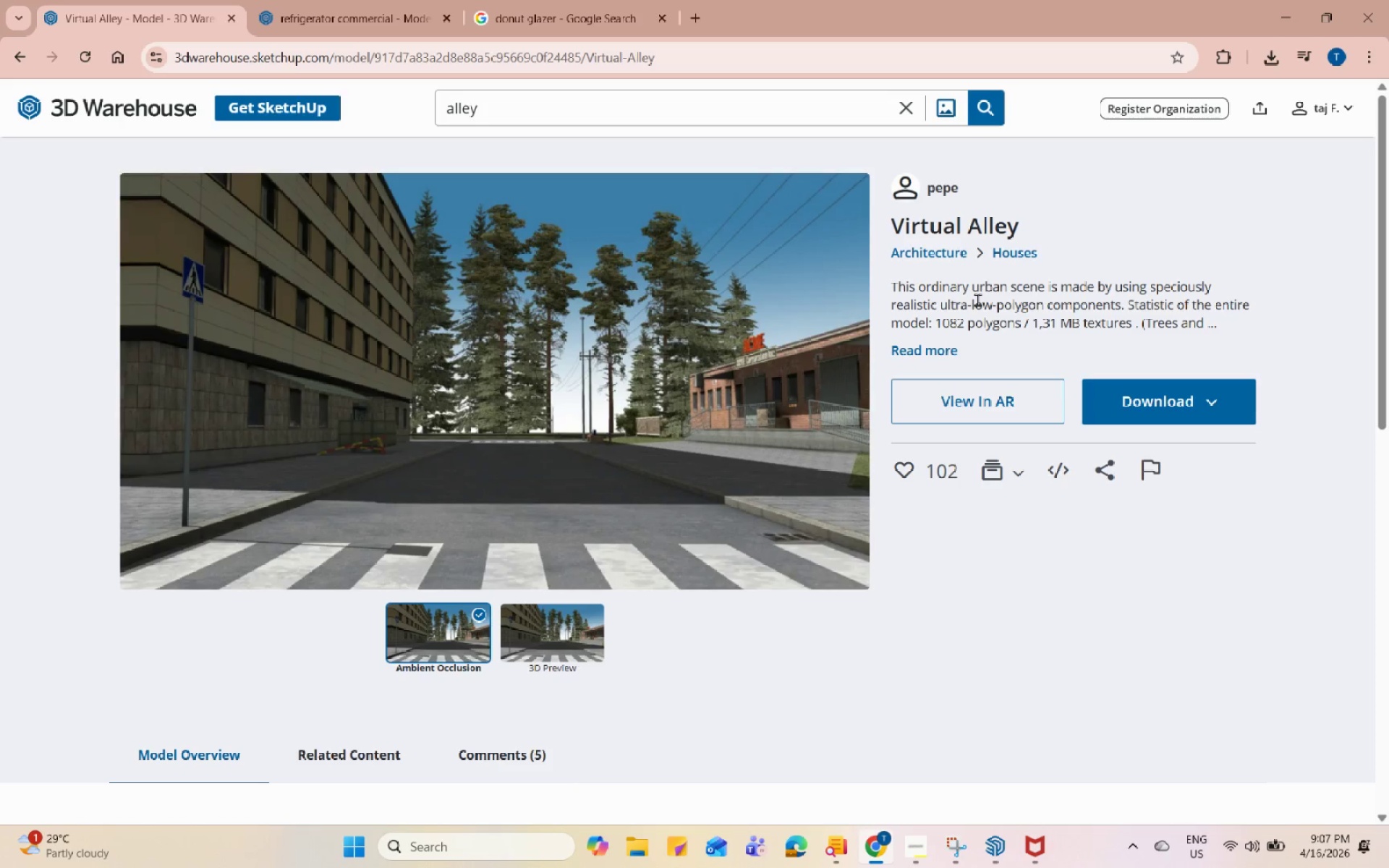 
left_click([1145, 399])
 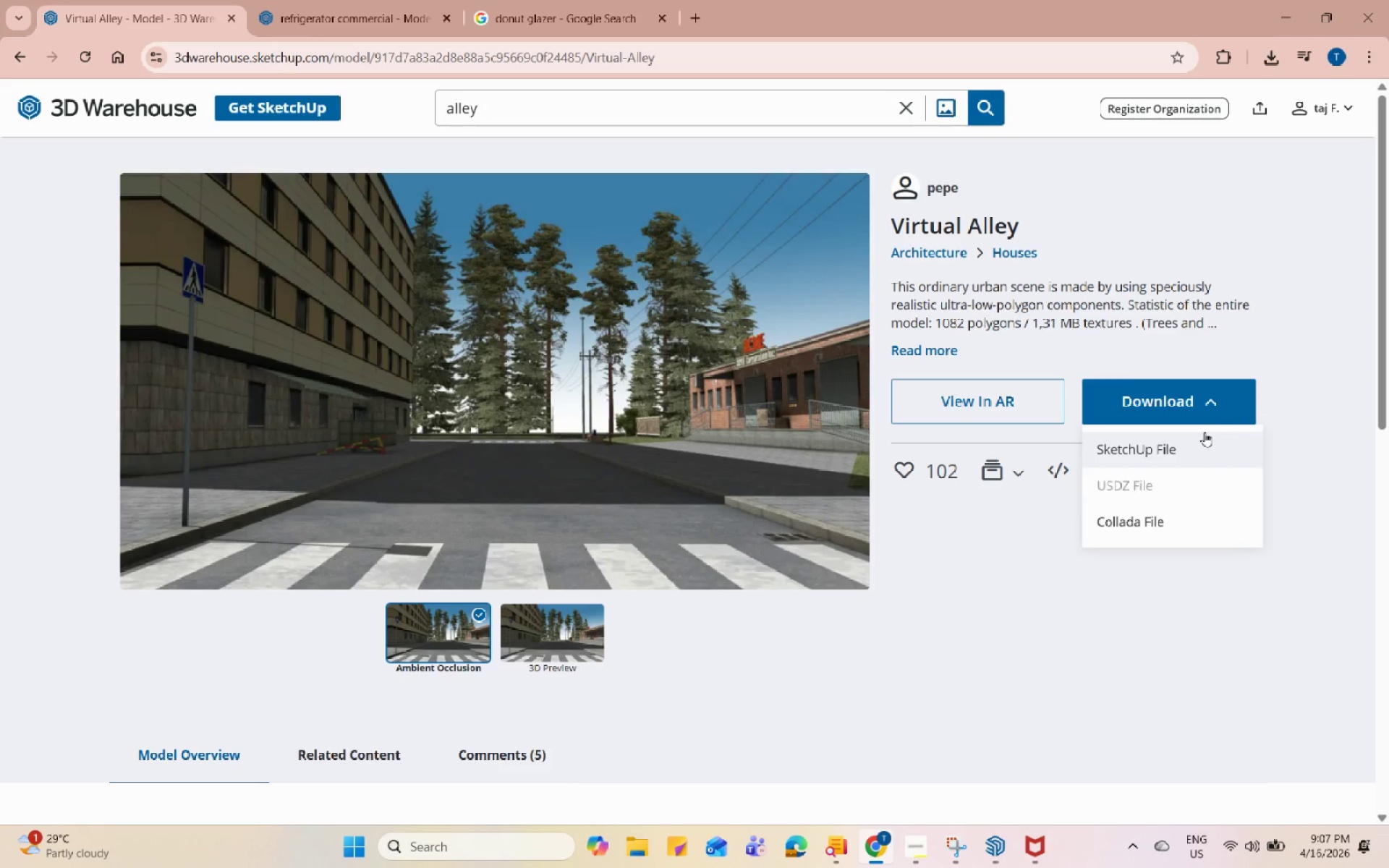 
left_click([1205, 446])
 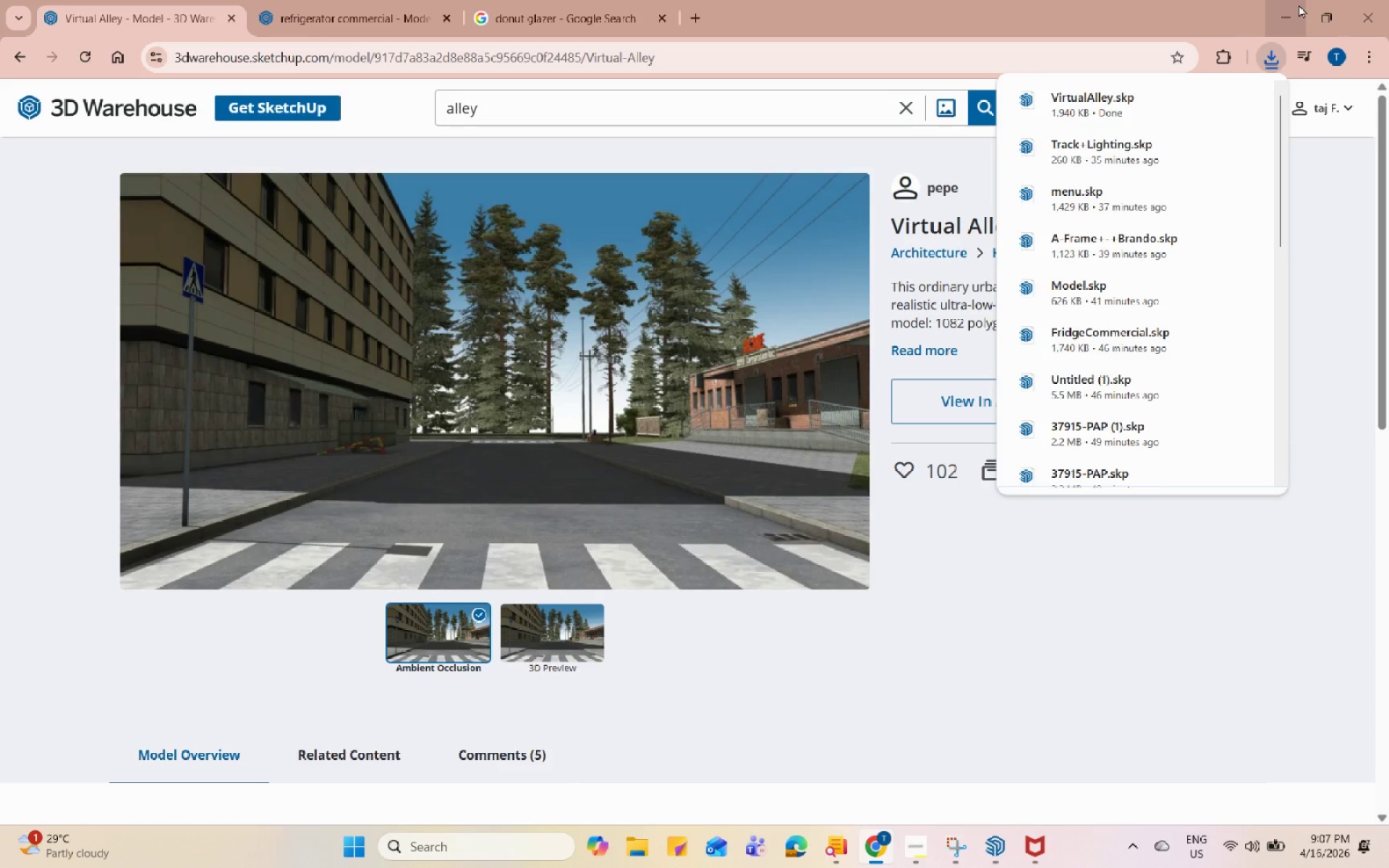 
wait(12.27)
 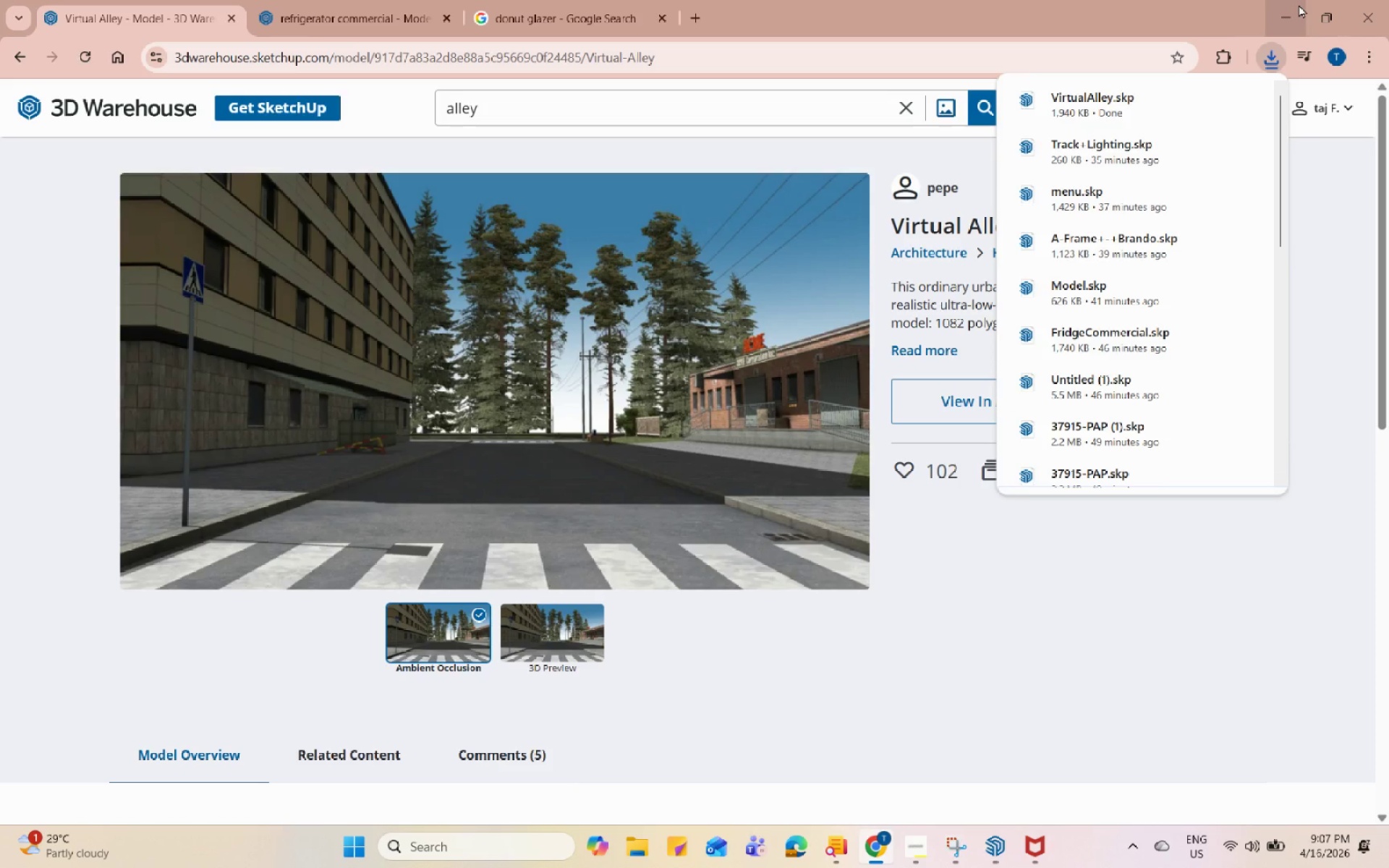 
left_click([1299, 4])
 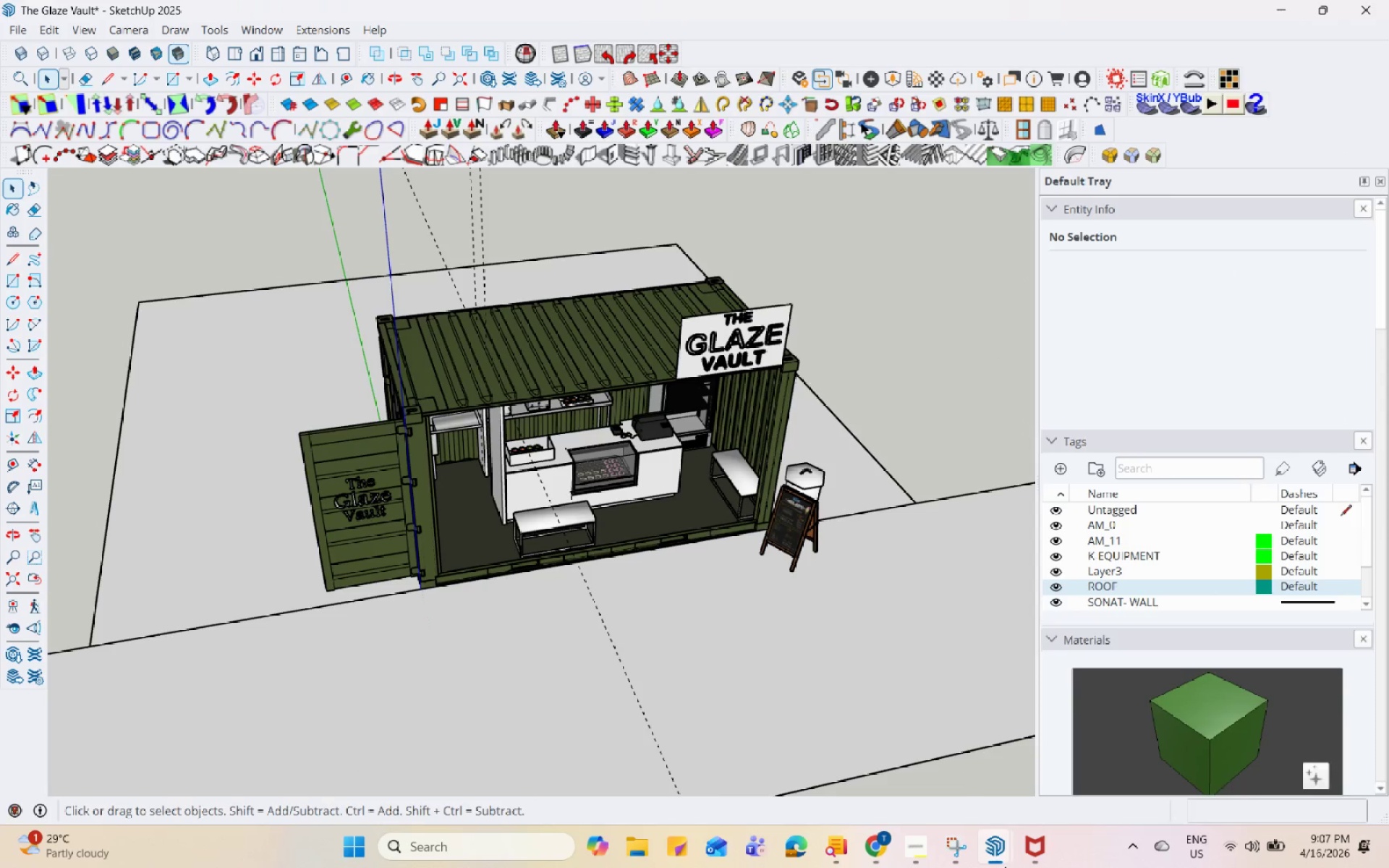 
right_click([998, 863])
 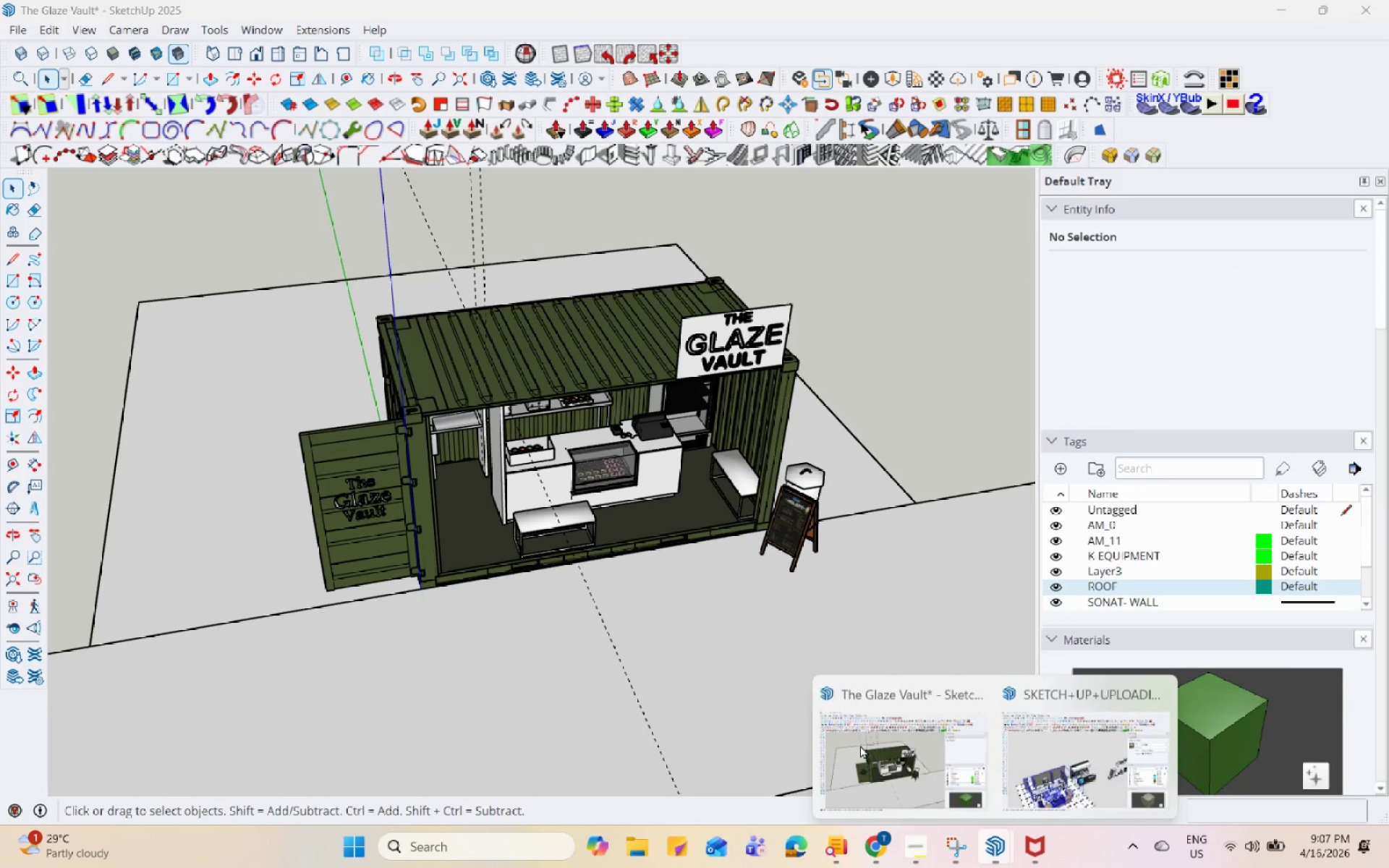 
scroll: coordinate [508, 599], scroll_direction: down, amount: 5.0
 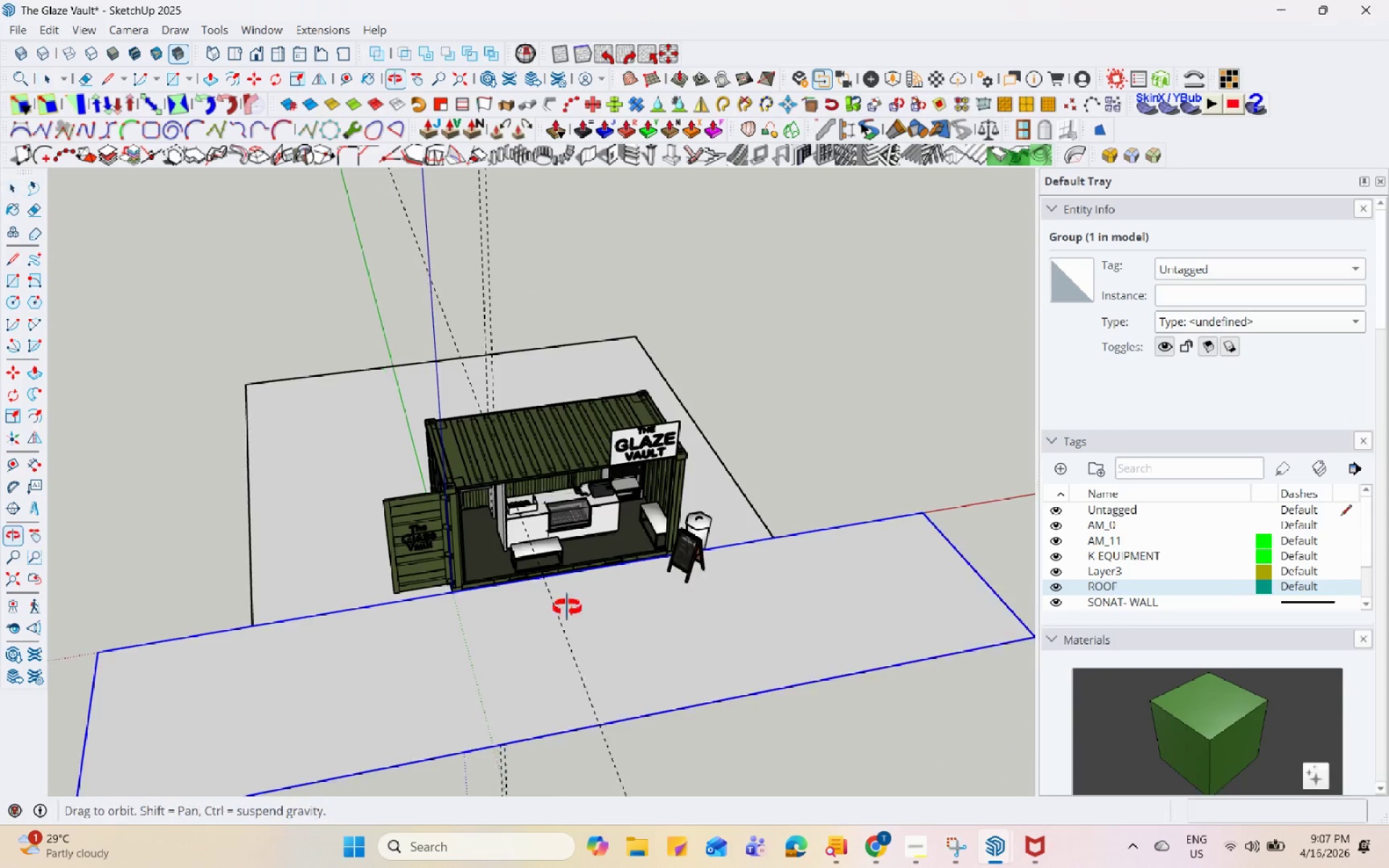 
left_click([864, 451])
 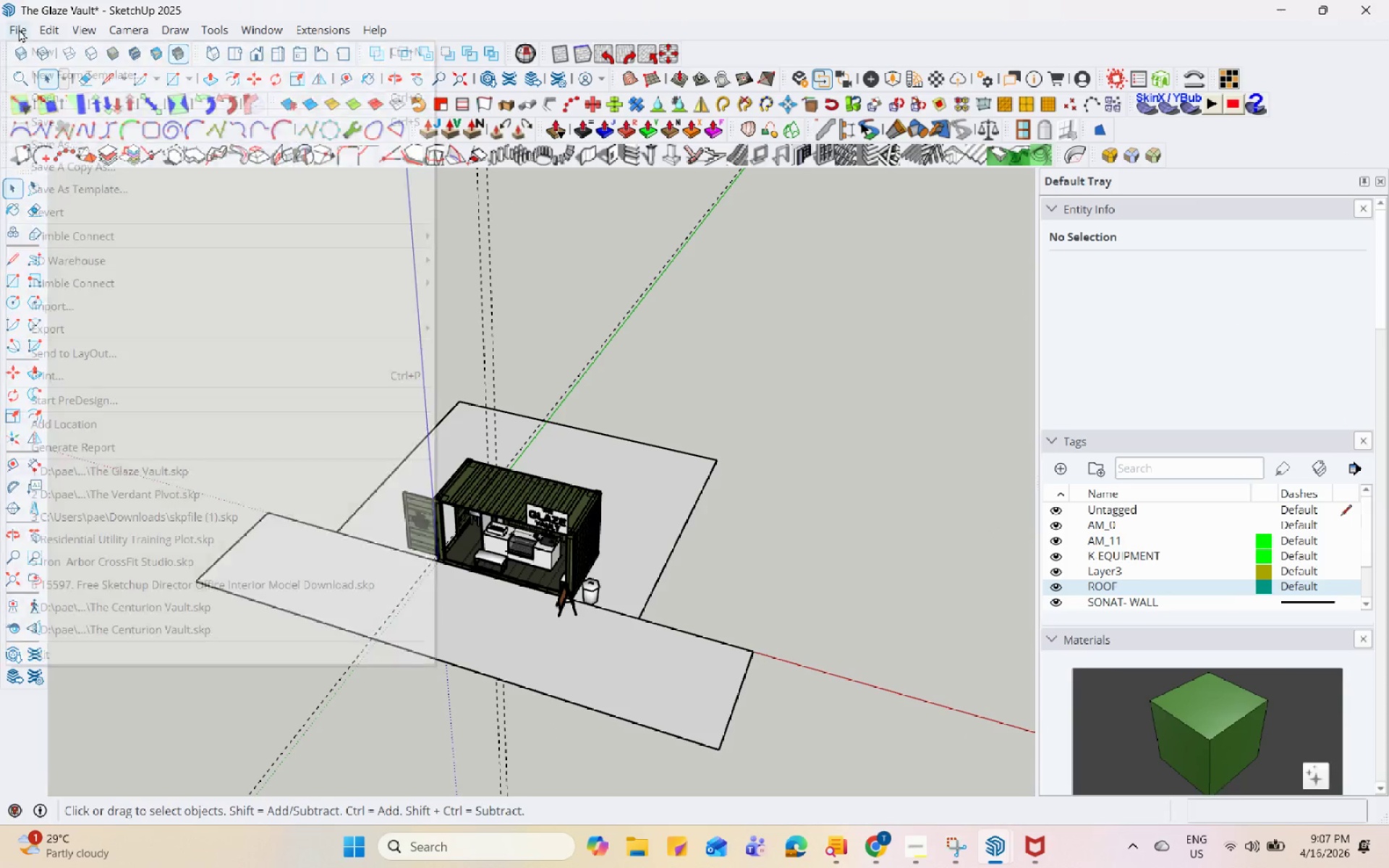 
scroll: coordinate [465, 587], scroll_direction: down, amount: 5.0
 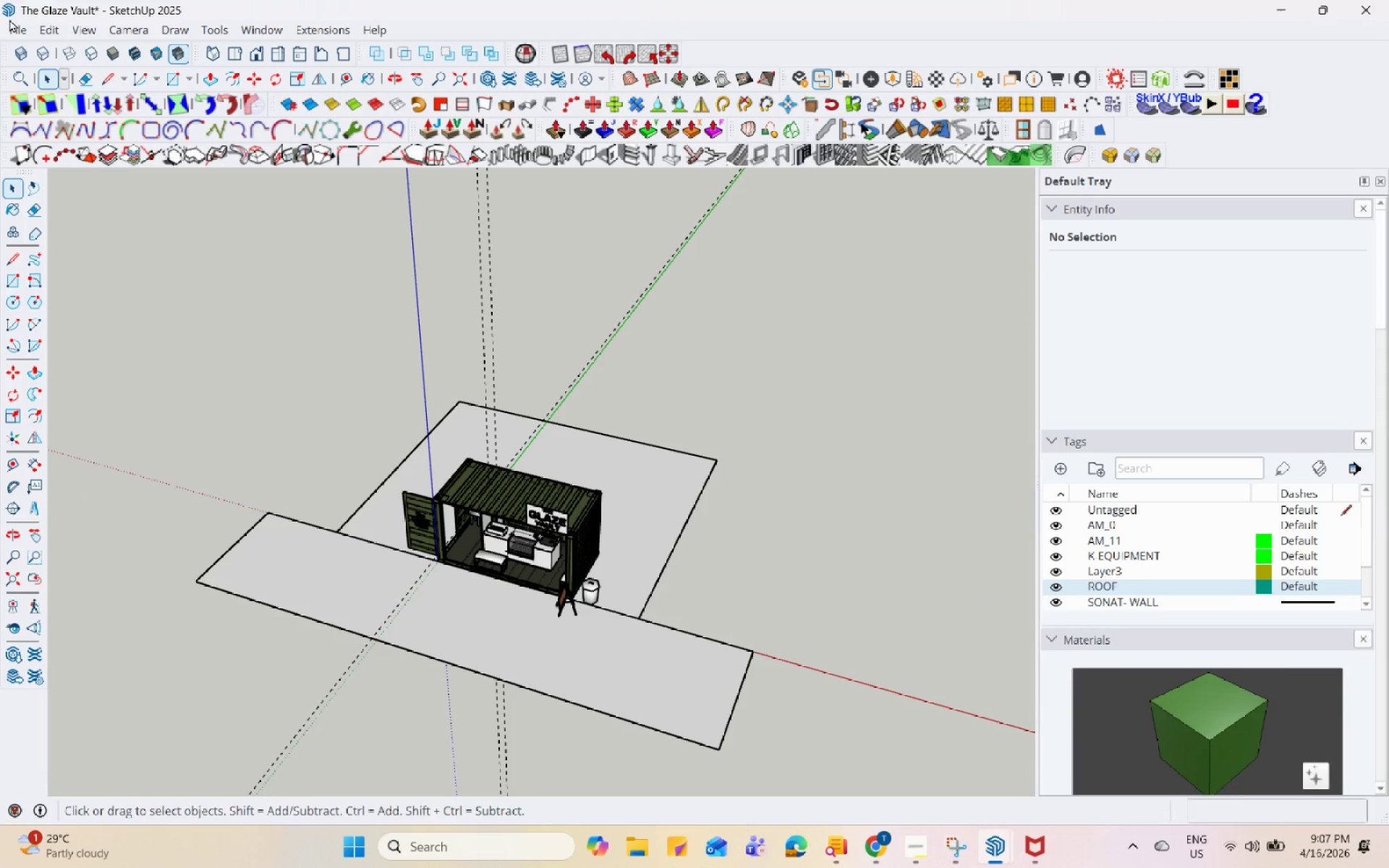 
double_click([573, 312])
 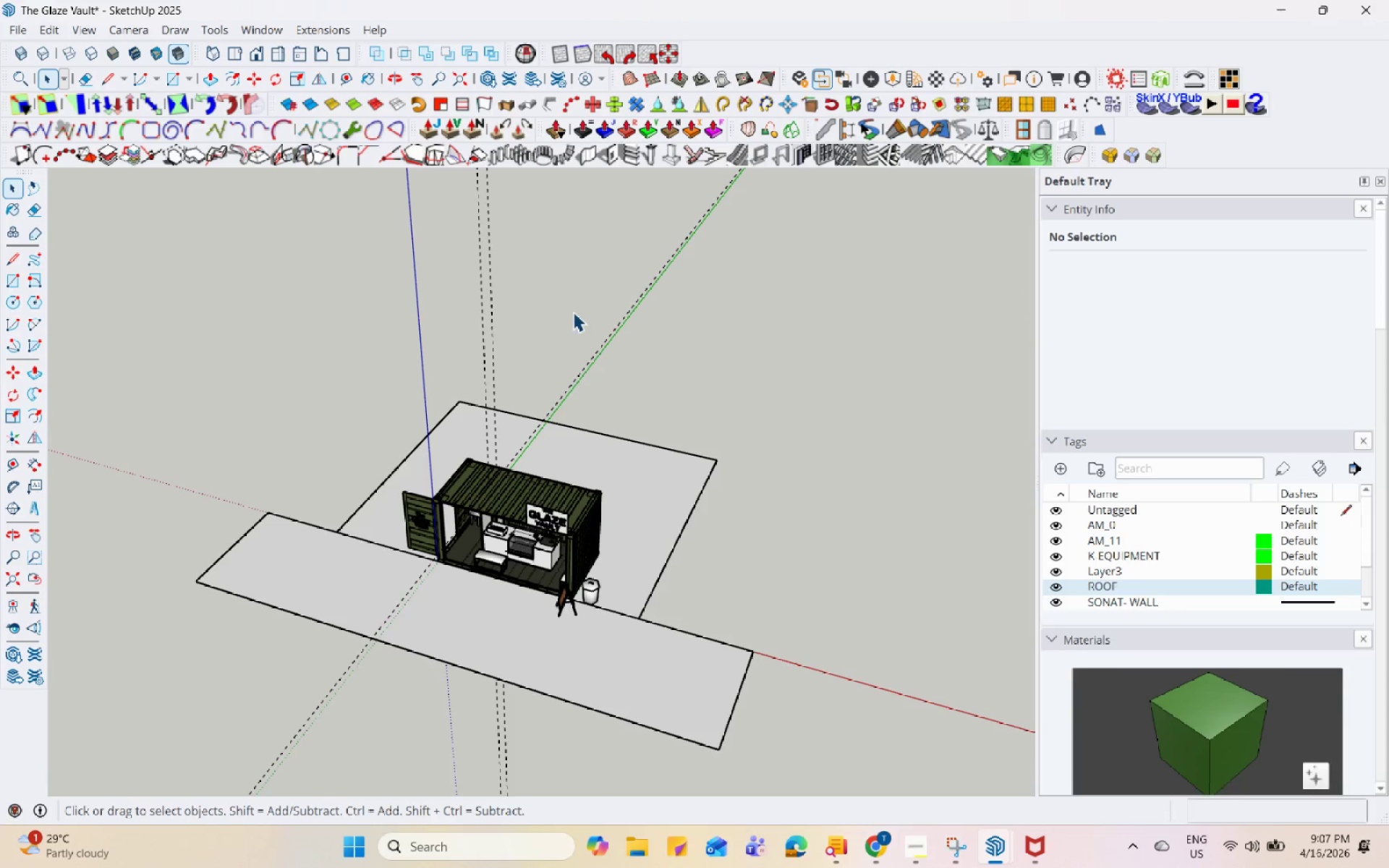 
key(Control+S)
 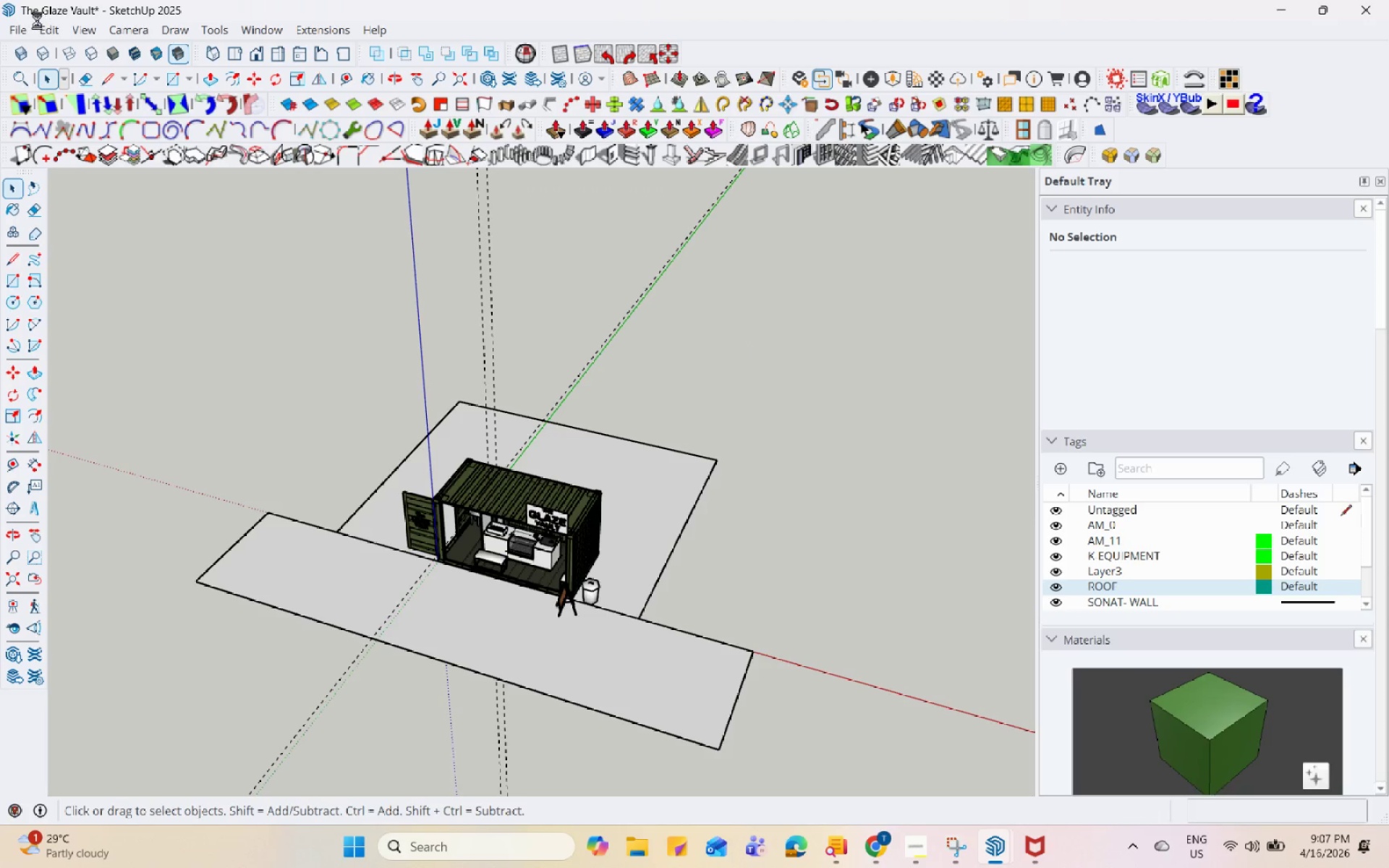 
left_click([12, 27])
 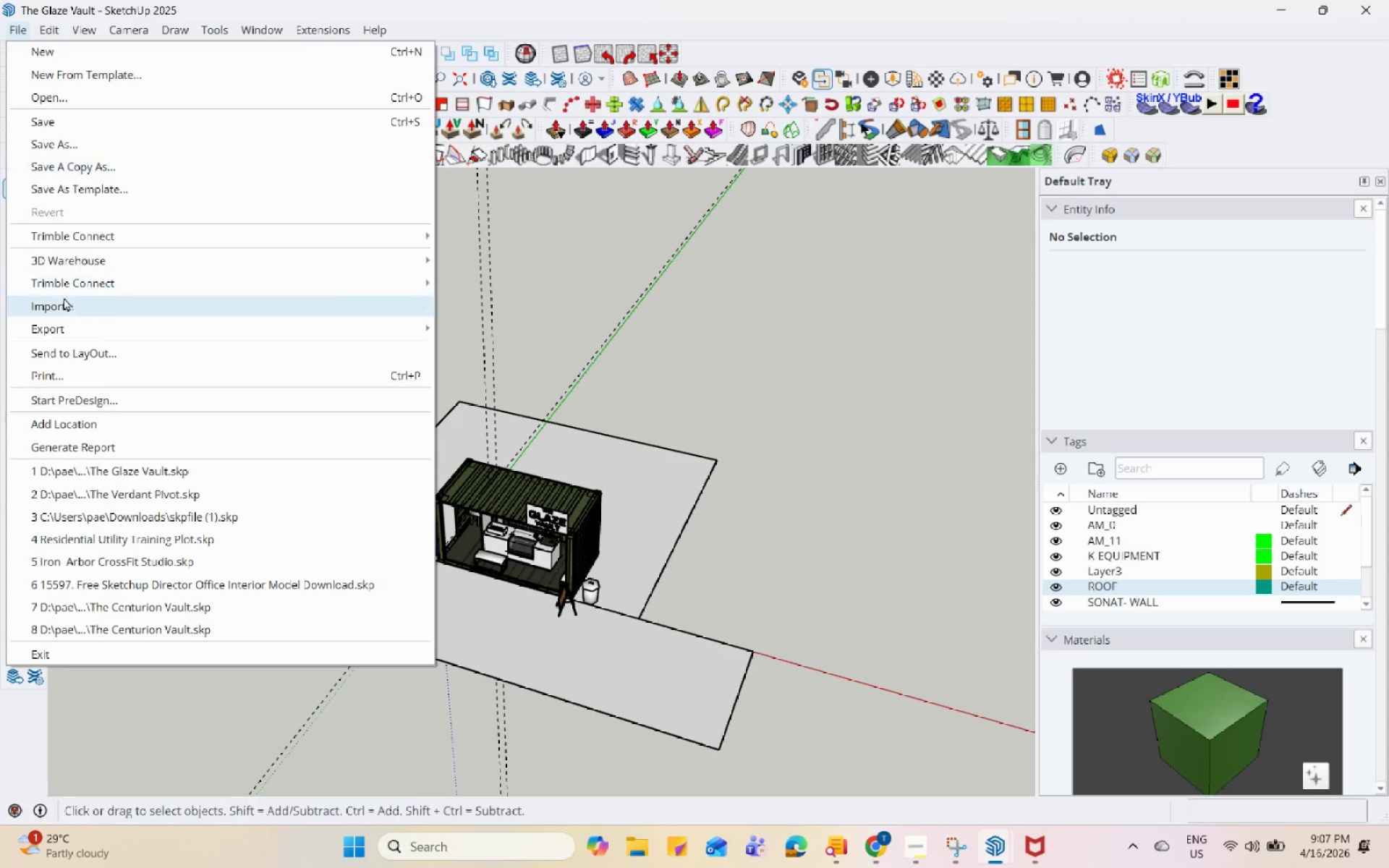 
left_click([65, 299])
 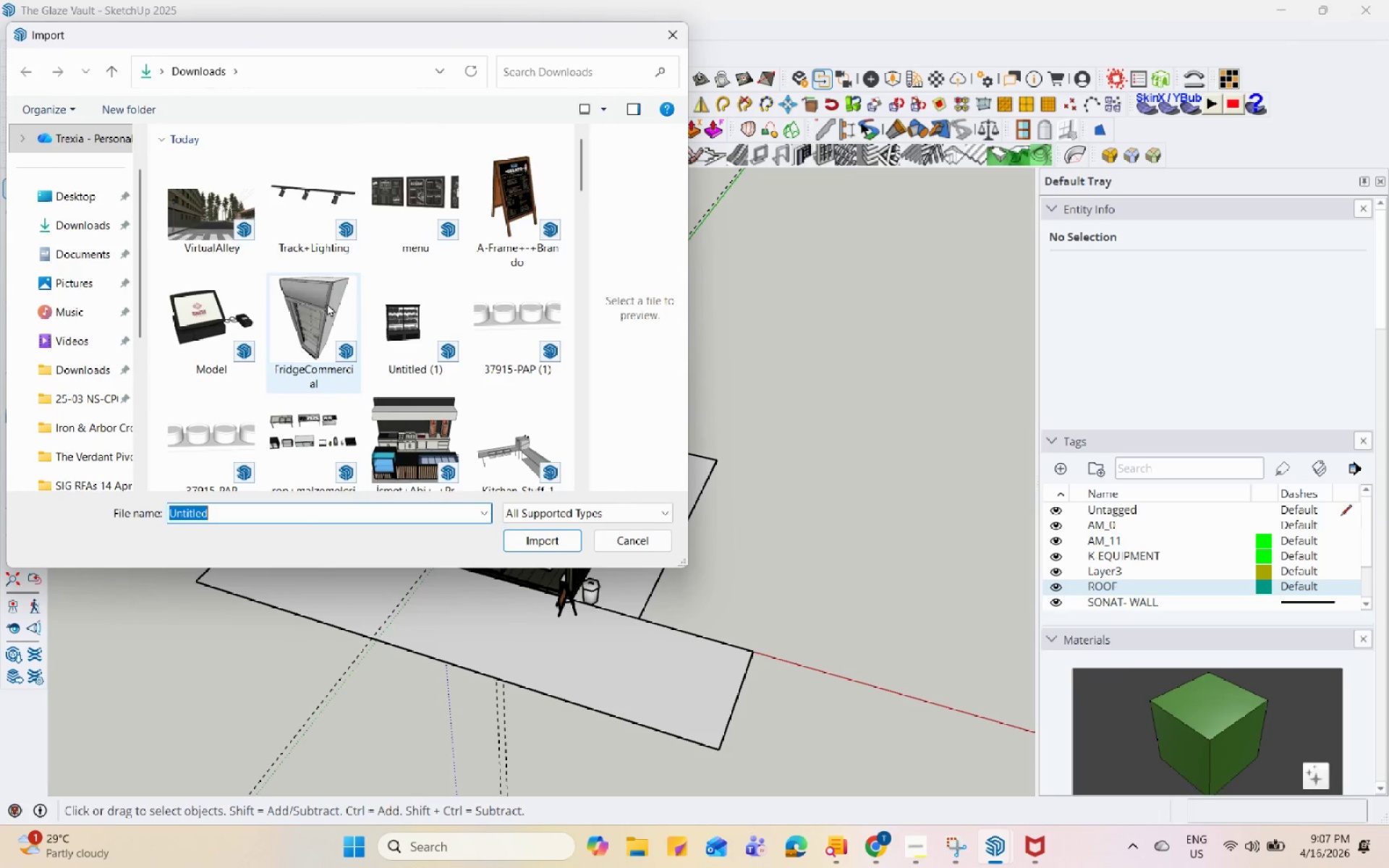 
left_click([211, 210])
 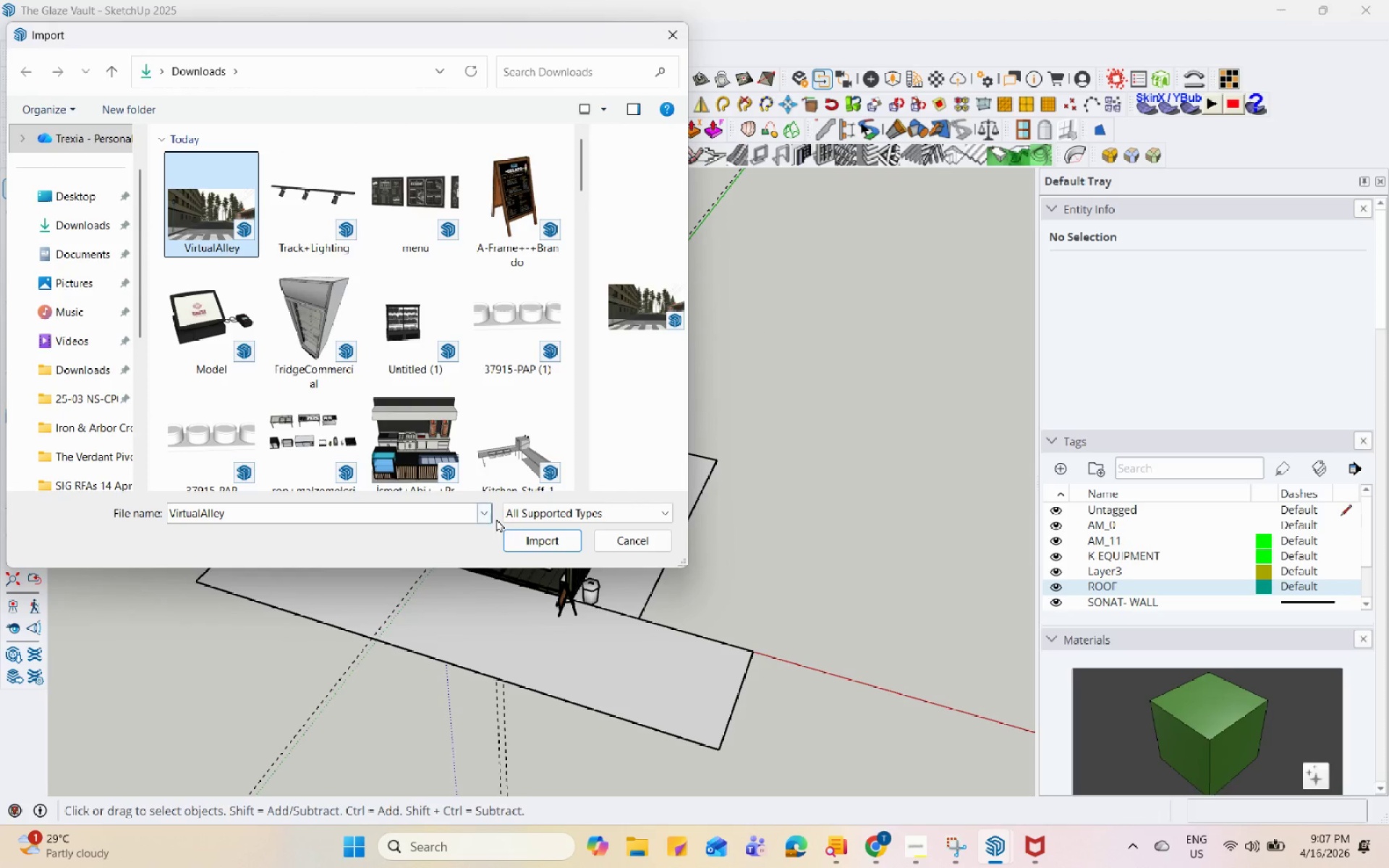 
left_click([511, 529])
 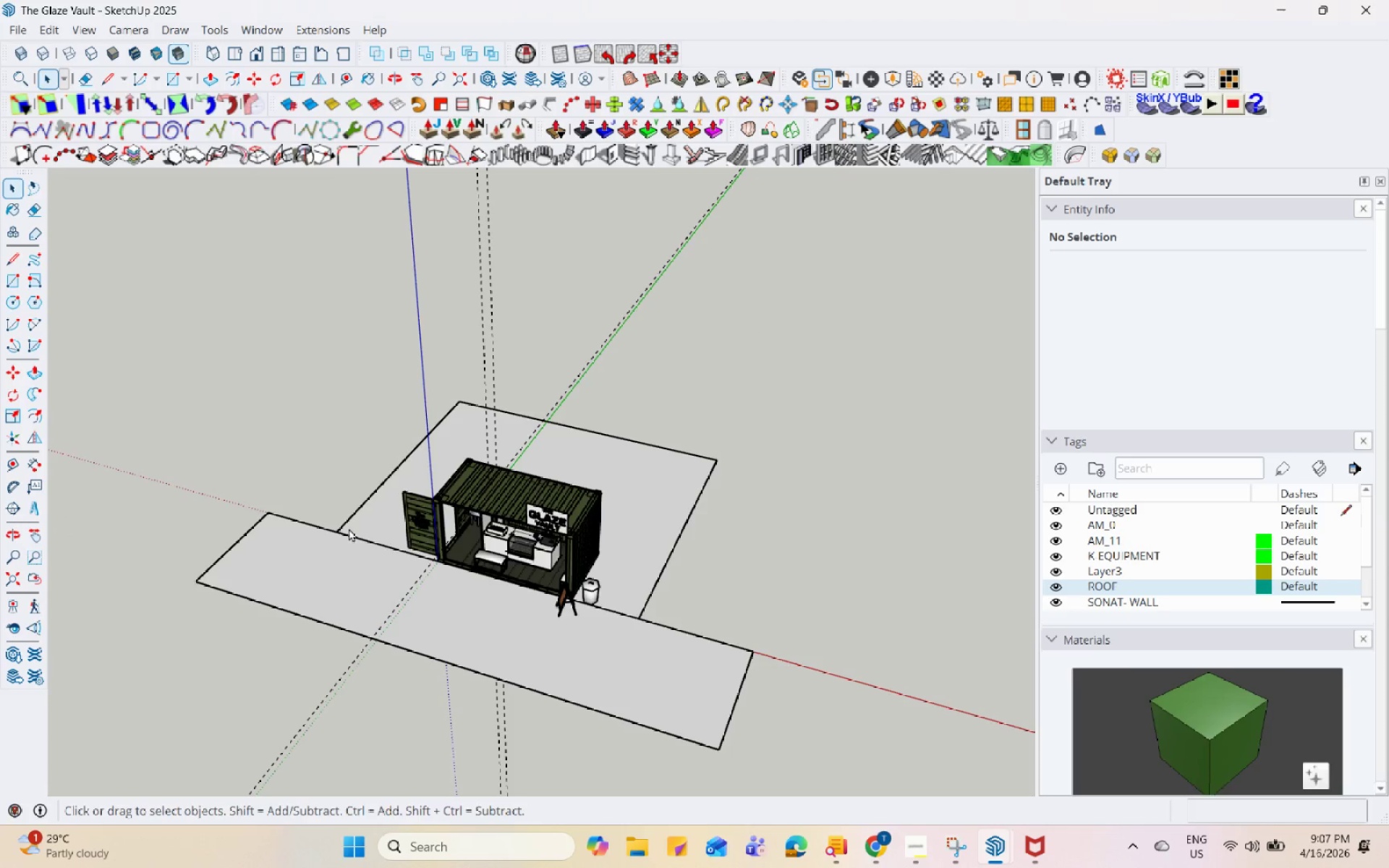 
scroll: coordinate [556, 490], scroll_direction: down, amount: 25.0
 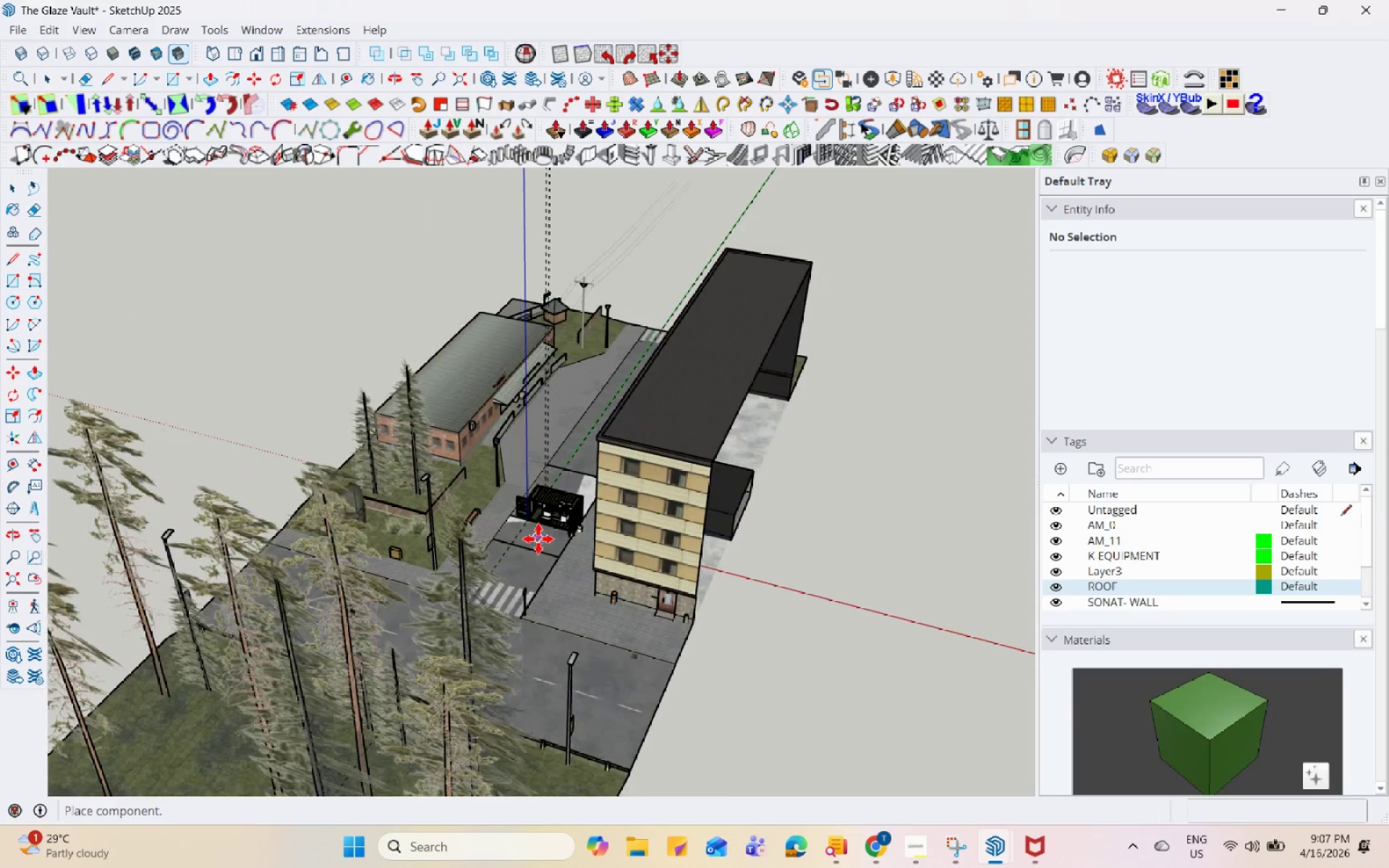 
scroll: coordinate [677, 527], scroll_direction: up, amount: 13.0
 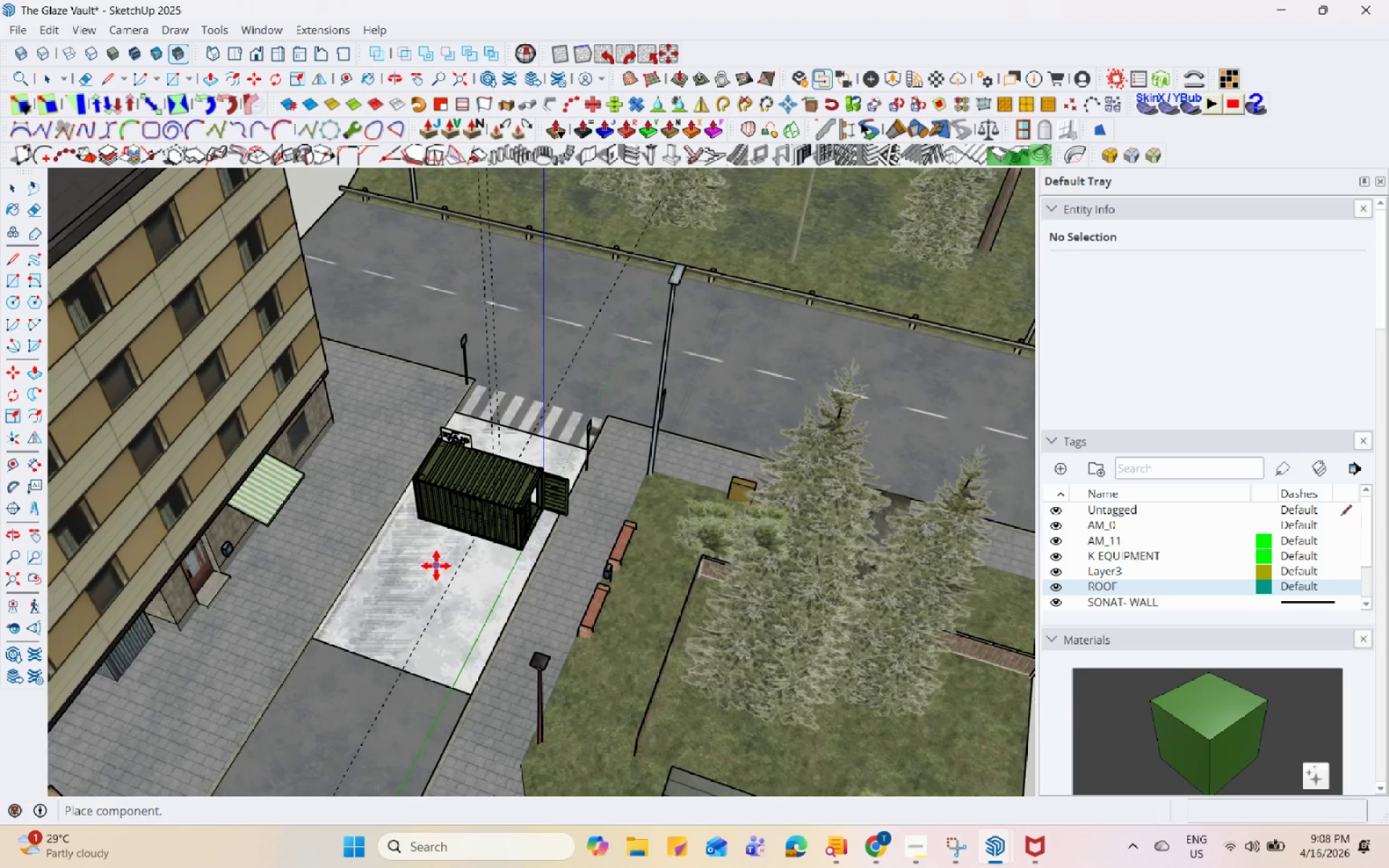 
wait(6.01)
 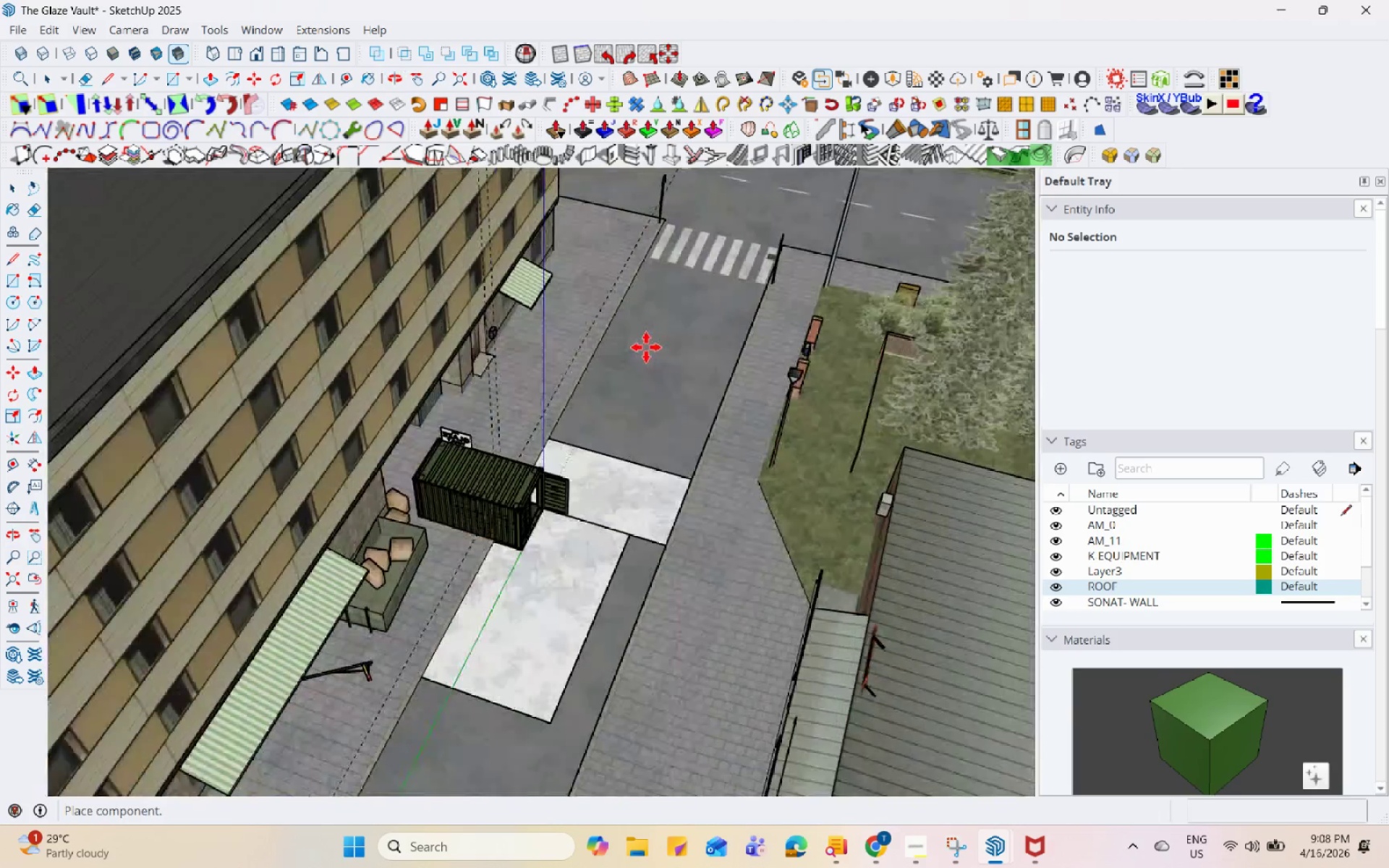 
left_click([427, 610])
 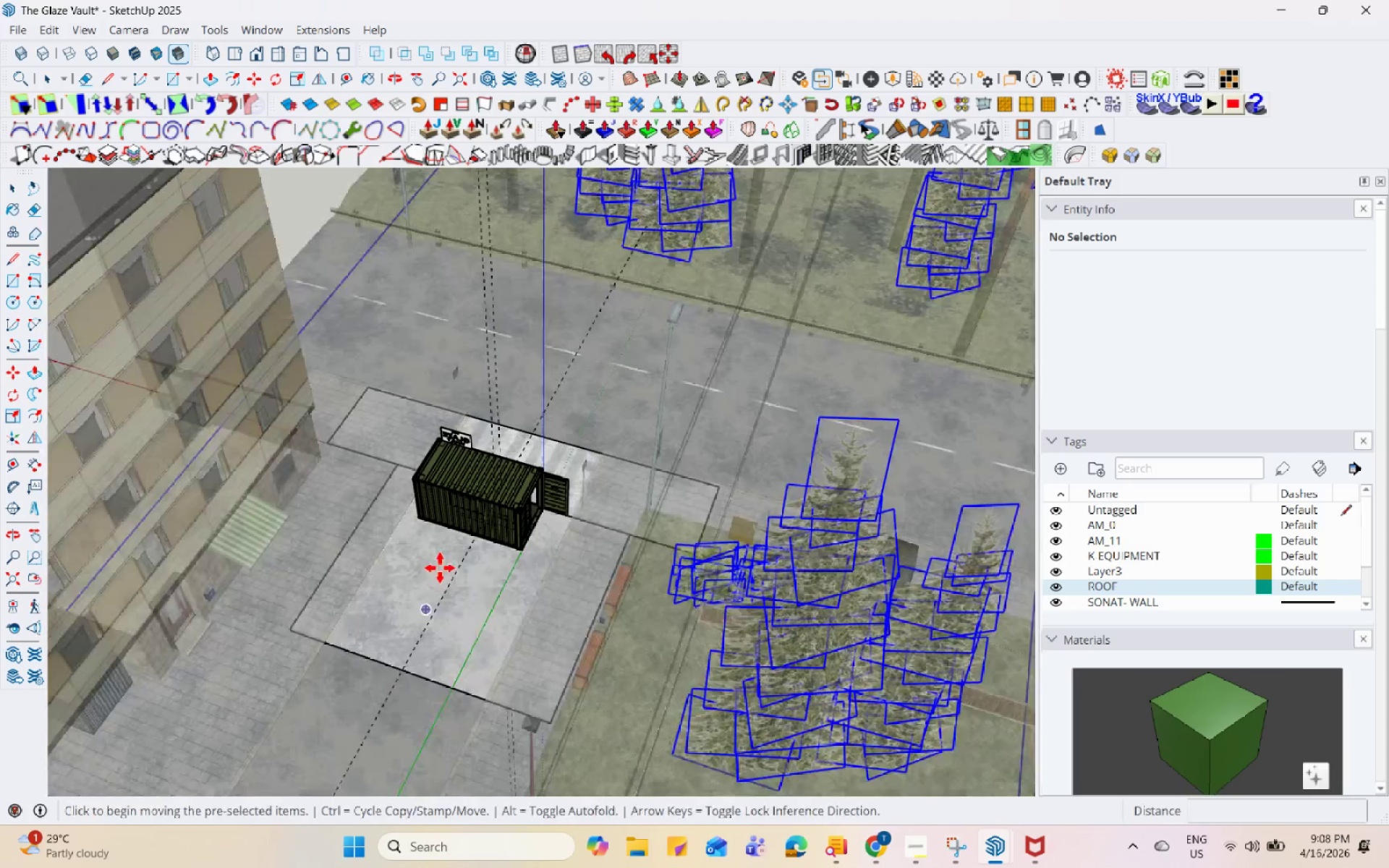 
scroll: coordinate [690, 362], scroll_direction: down, amount: 12.0
 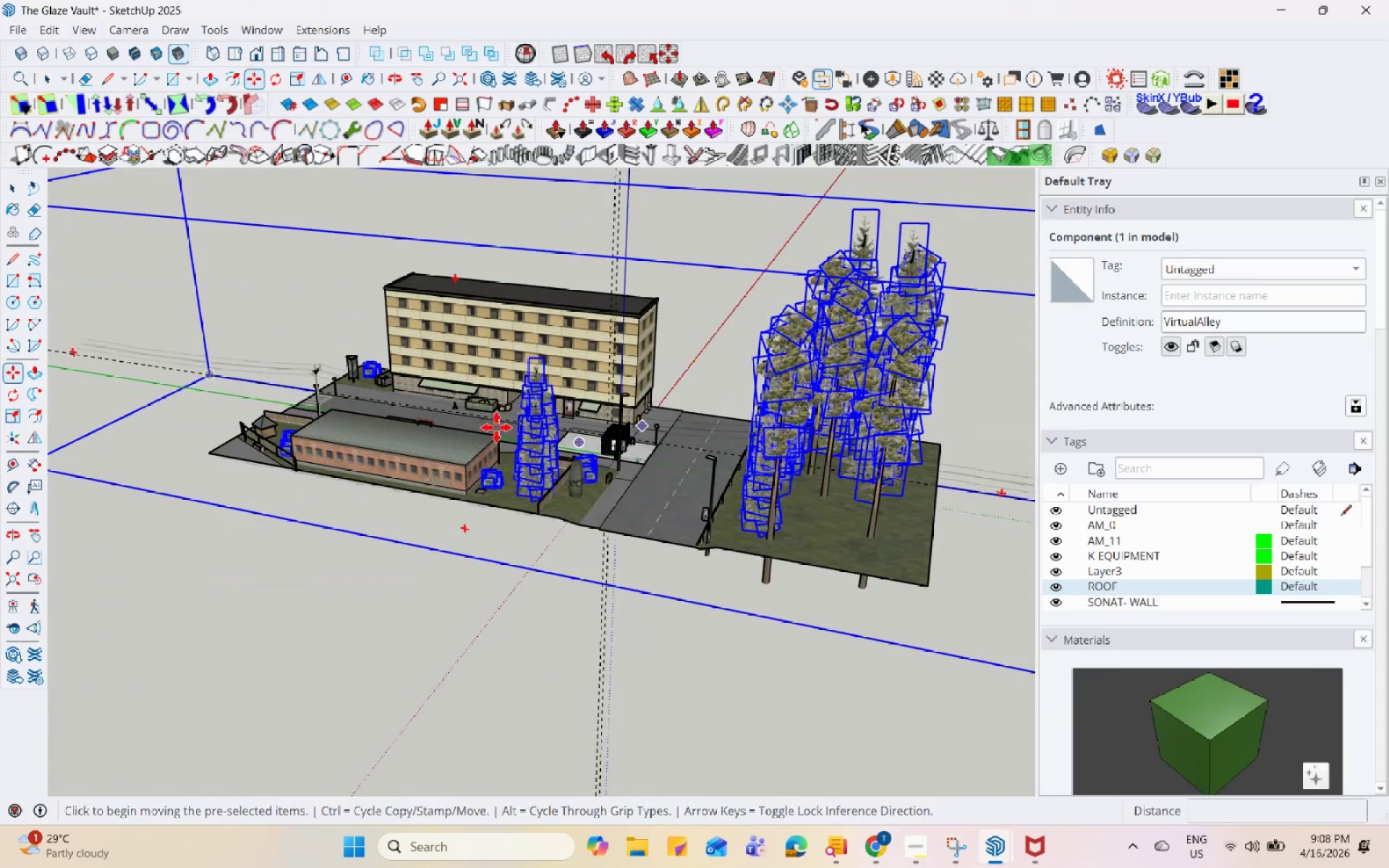 
scroll: coordinate [537, 459], scroll_direction: up, amount: 17.0
 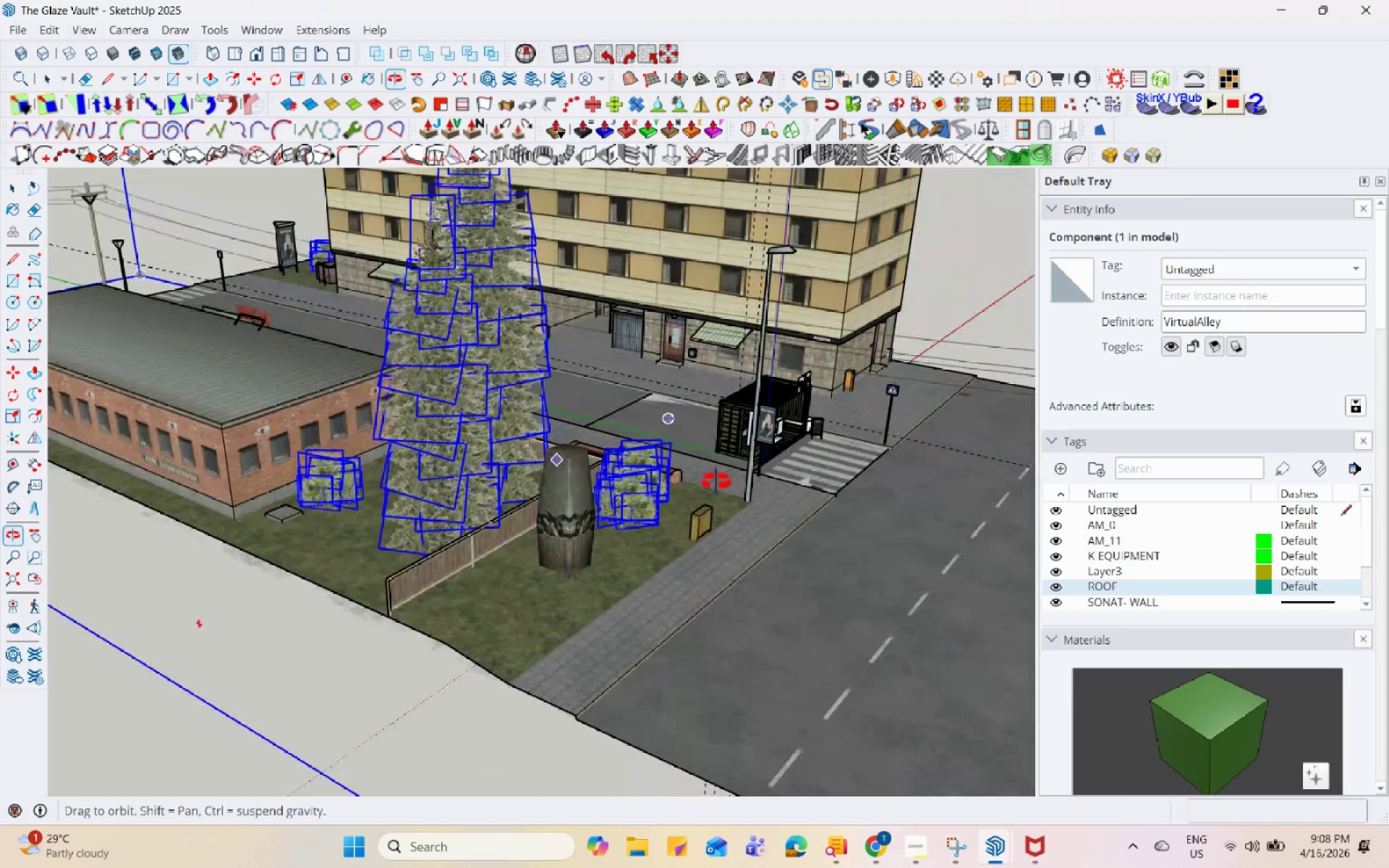 
key(Space)
 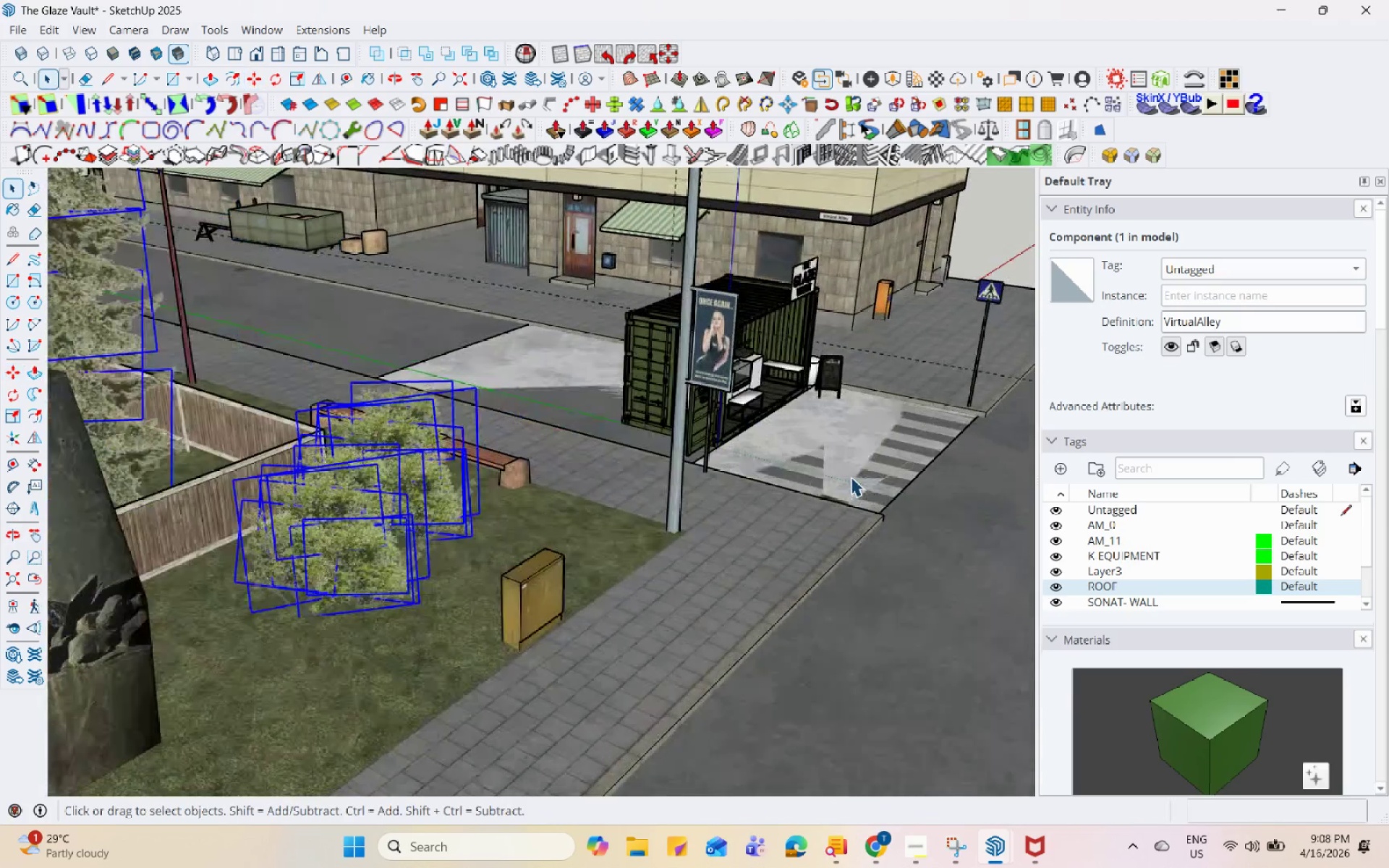 
left_click([851, 477])
 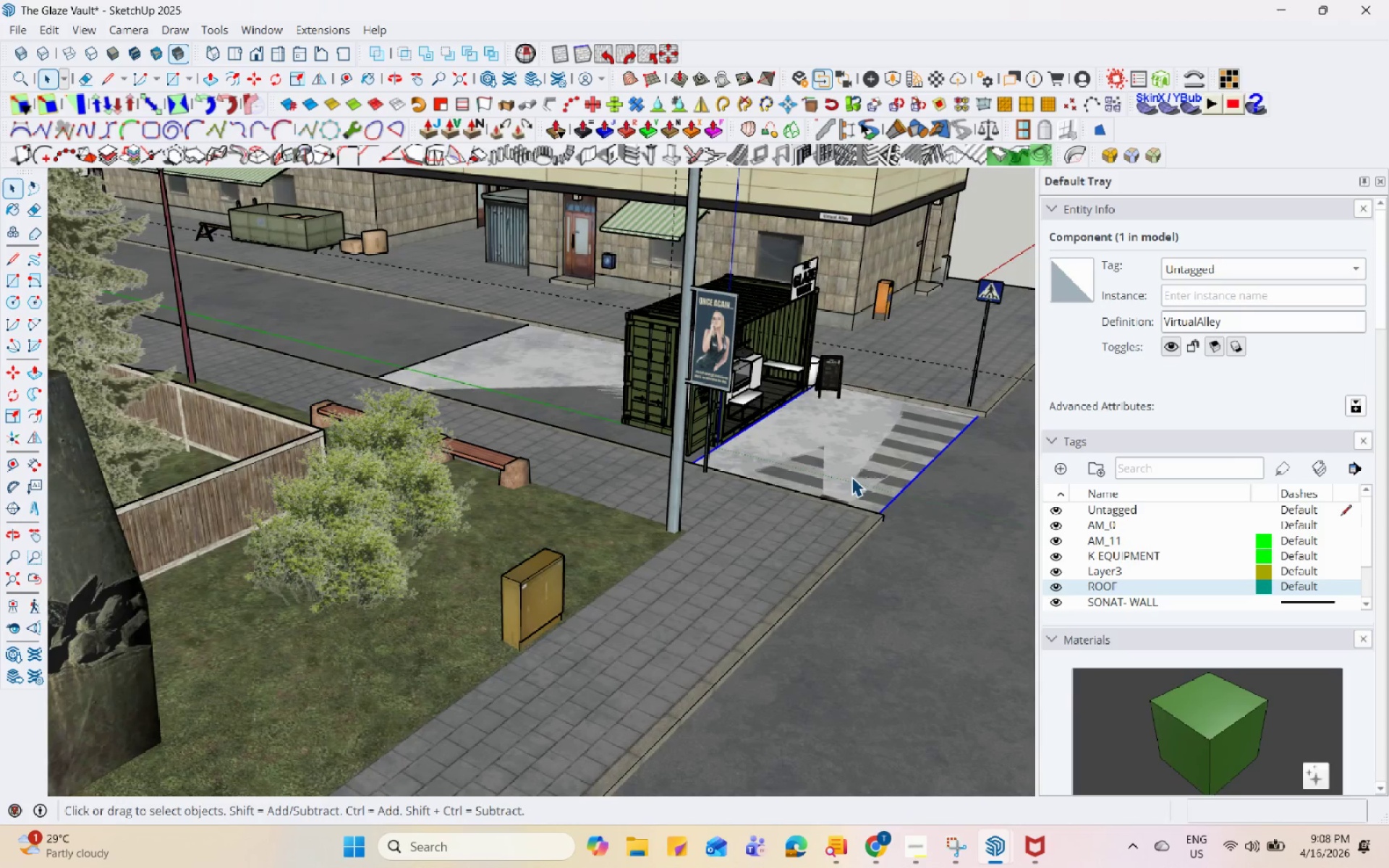 
scroll: coordinate [851, 477], scroll_direction: up, amount: 8.0
 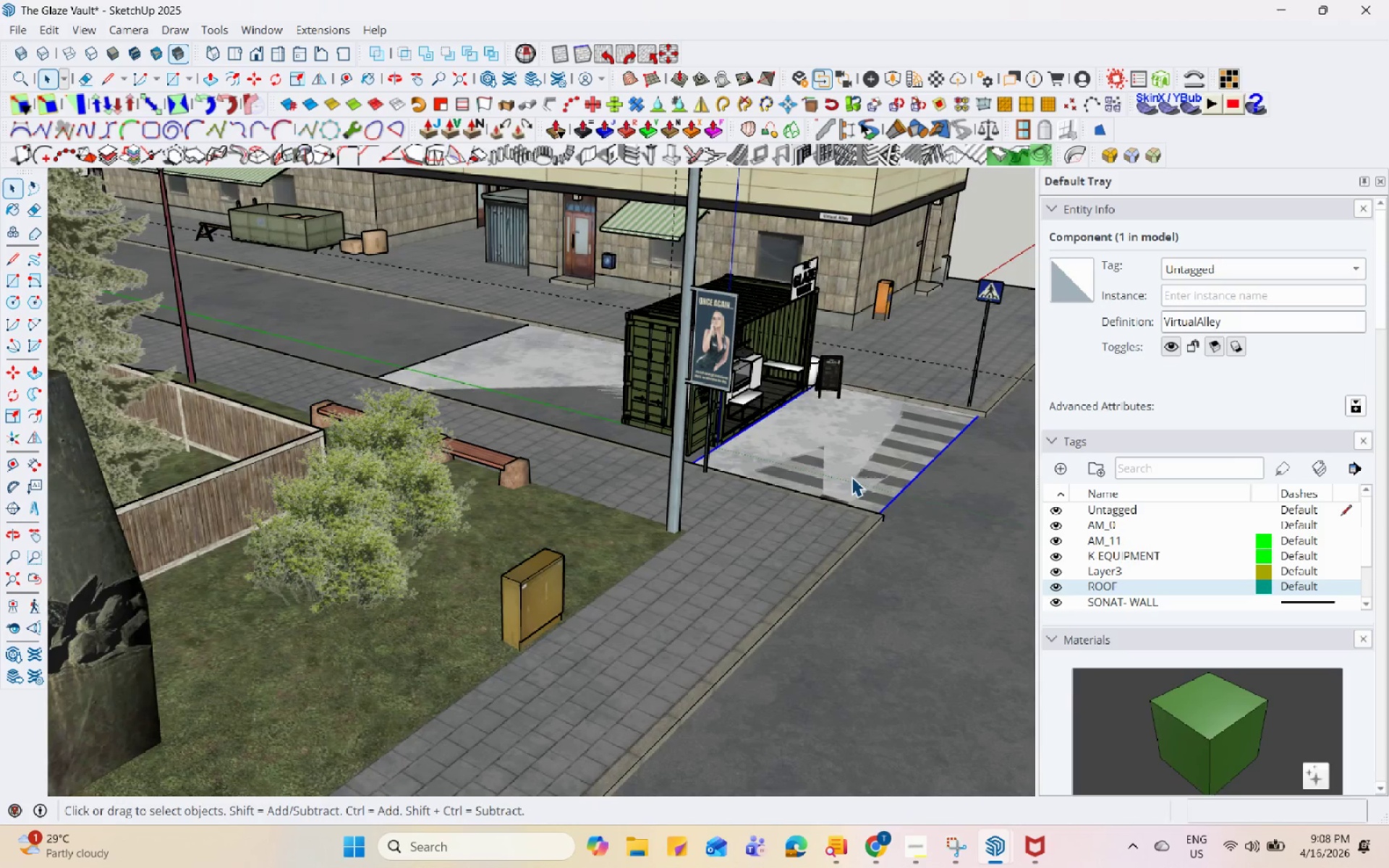 
right_click([851, 477])
 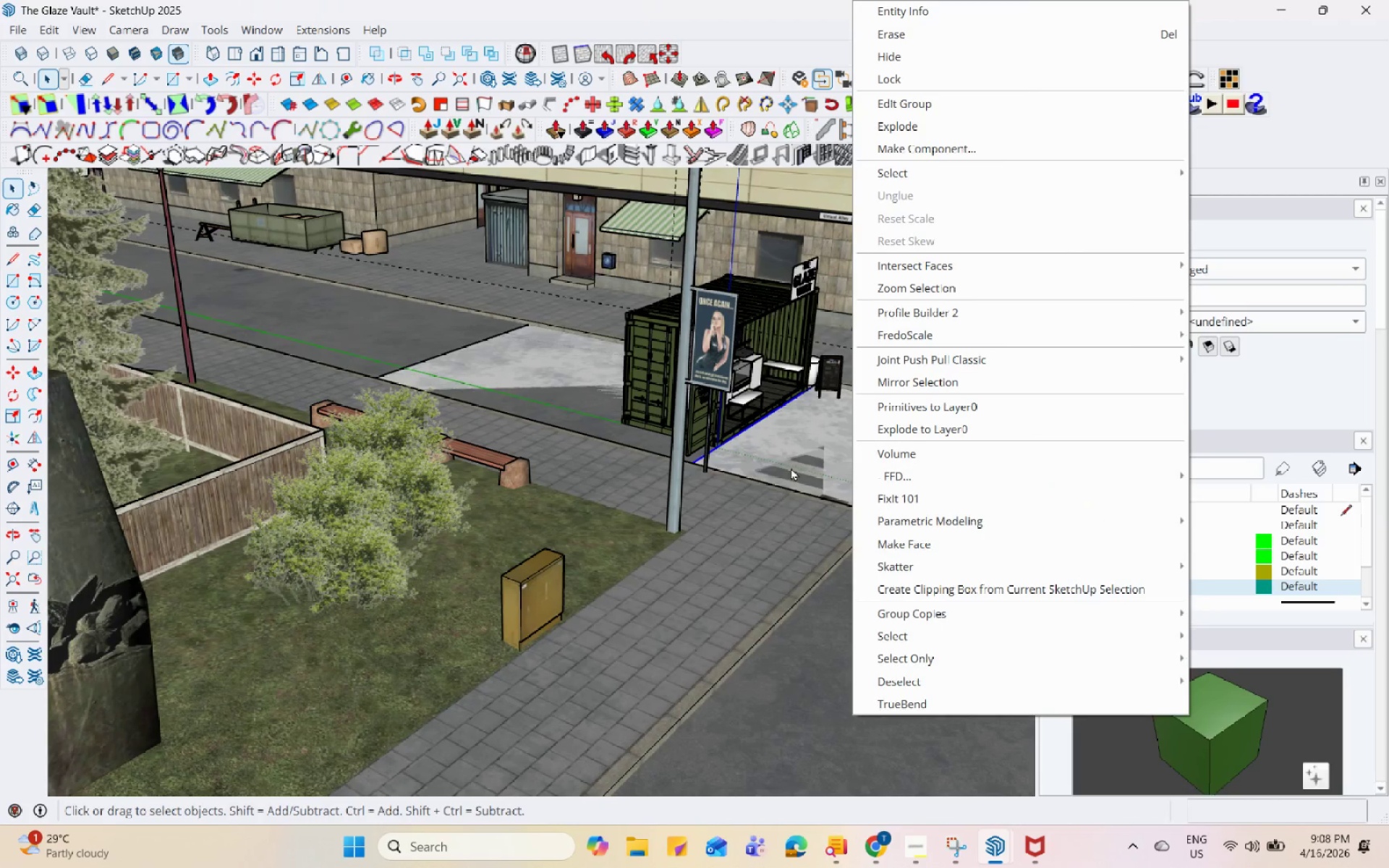 
left_click([789, 422])
 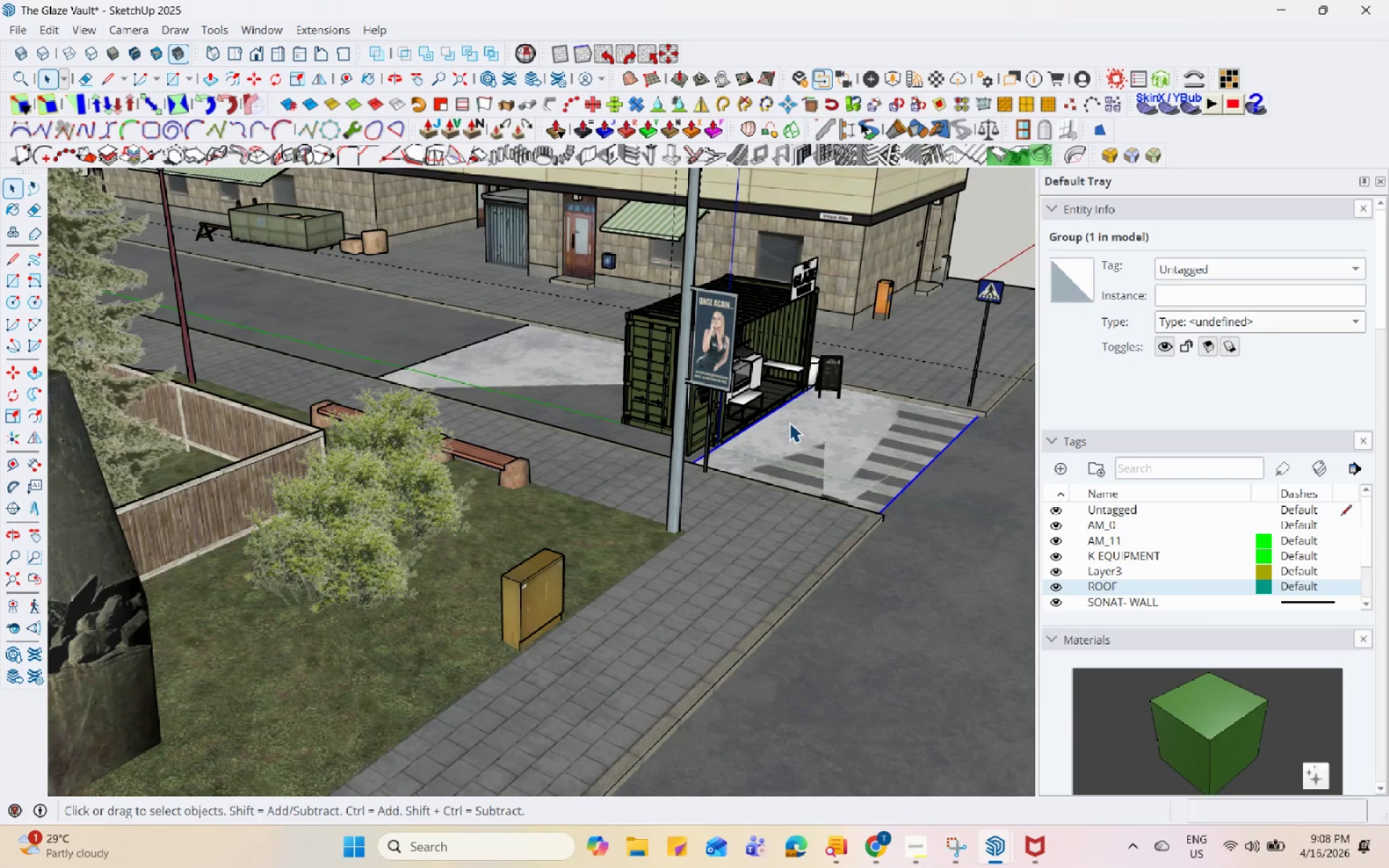 
right_click([789, 422])
 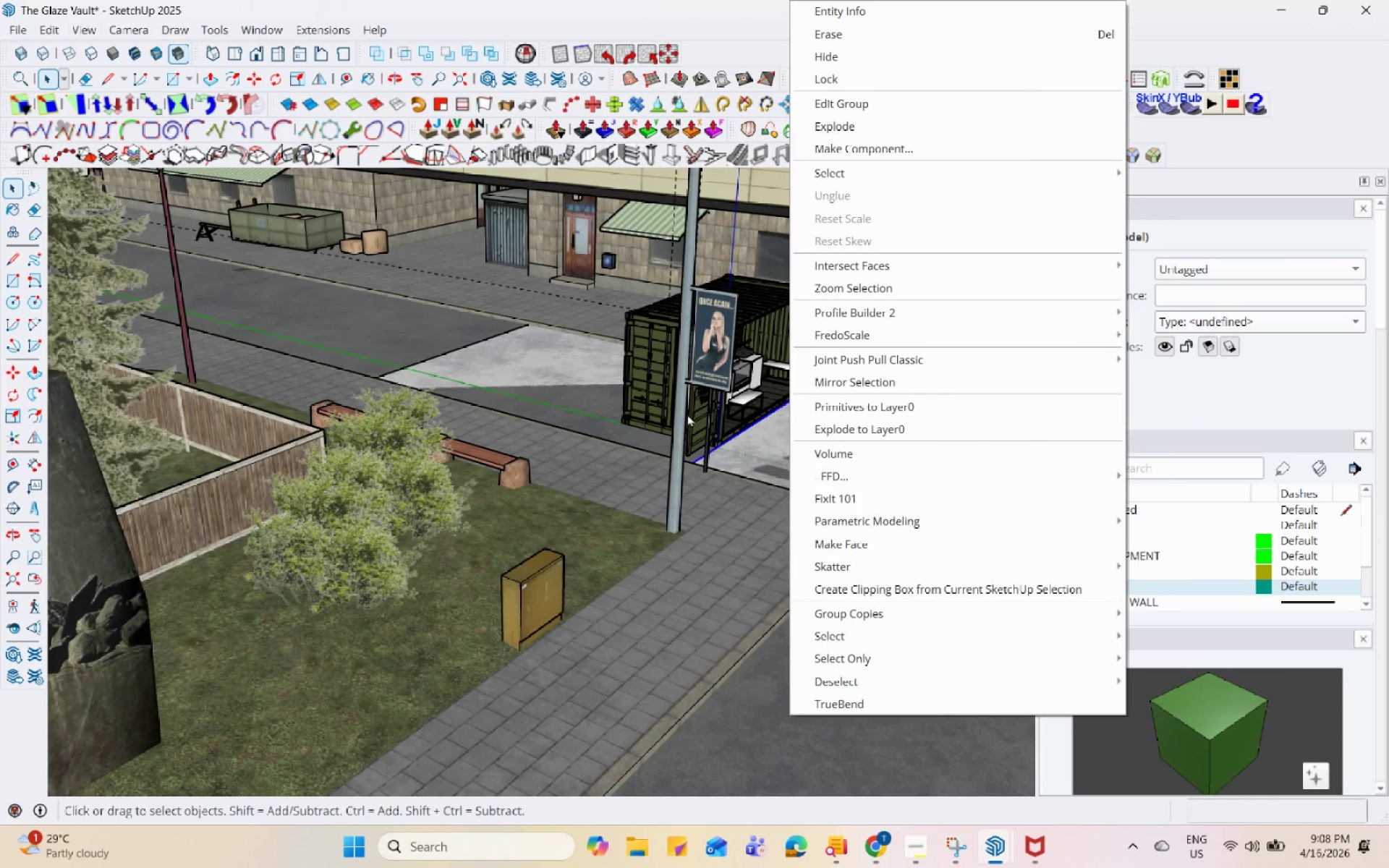 
left_click([565, 374])
 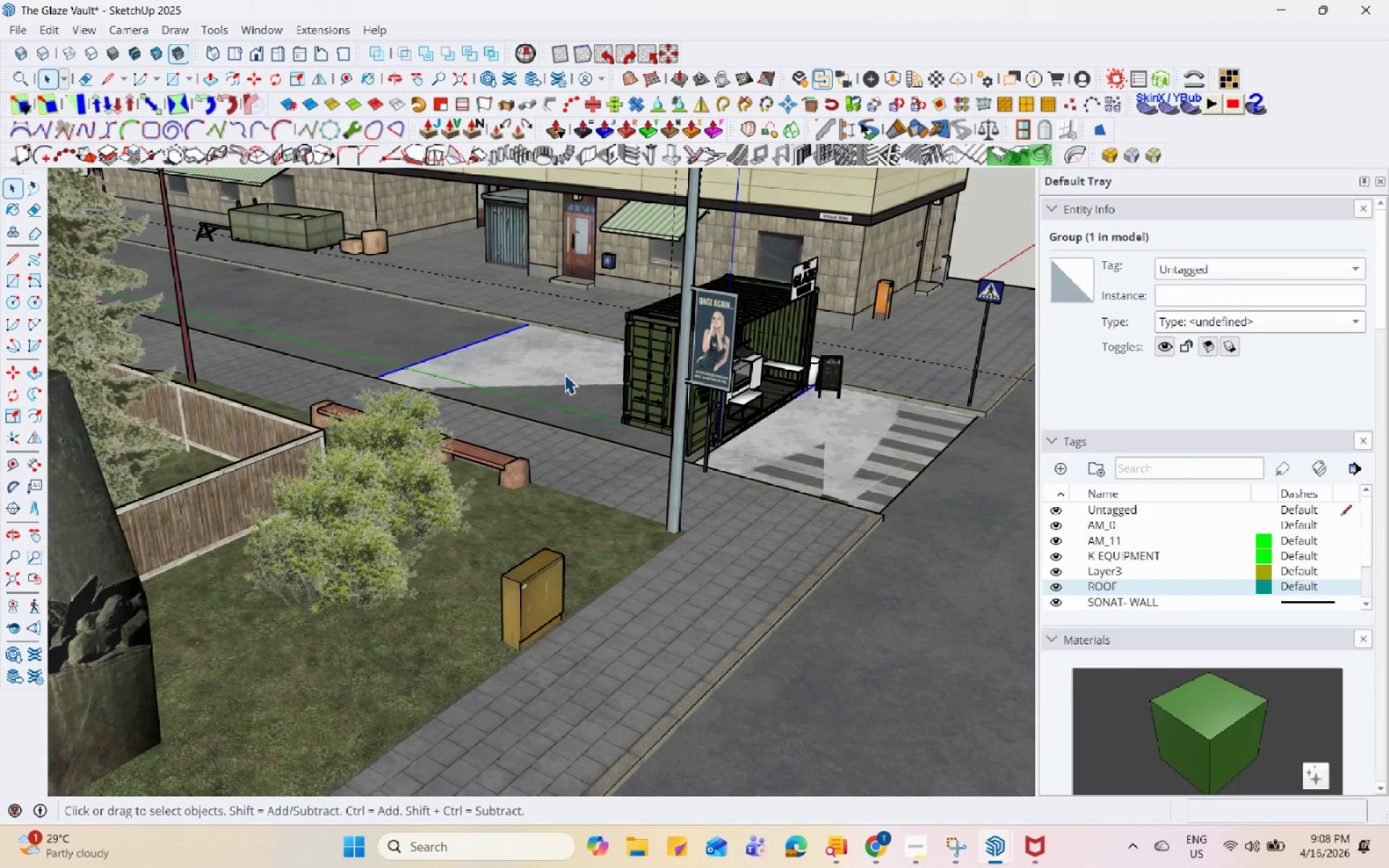 
right_click([564, 374])
 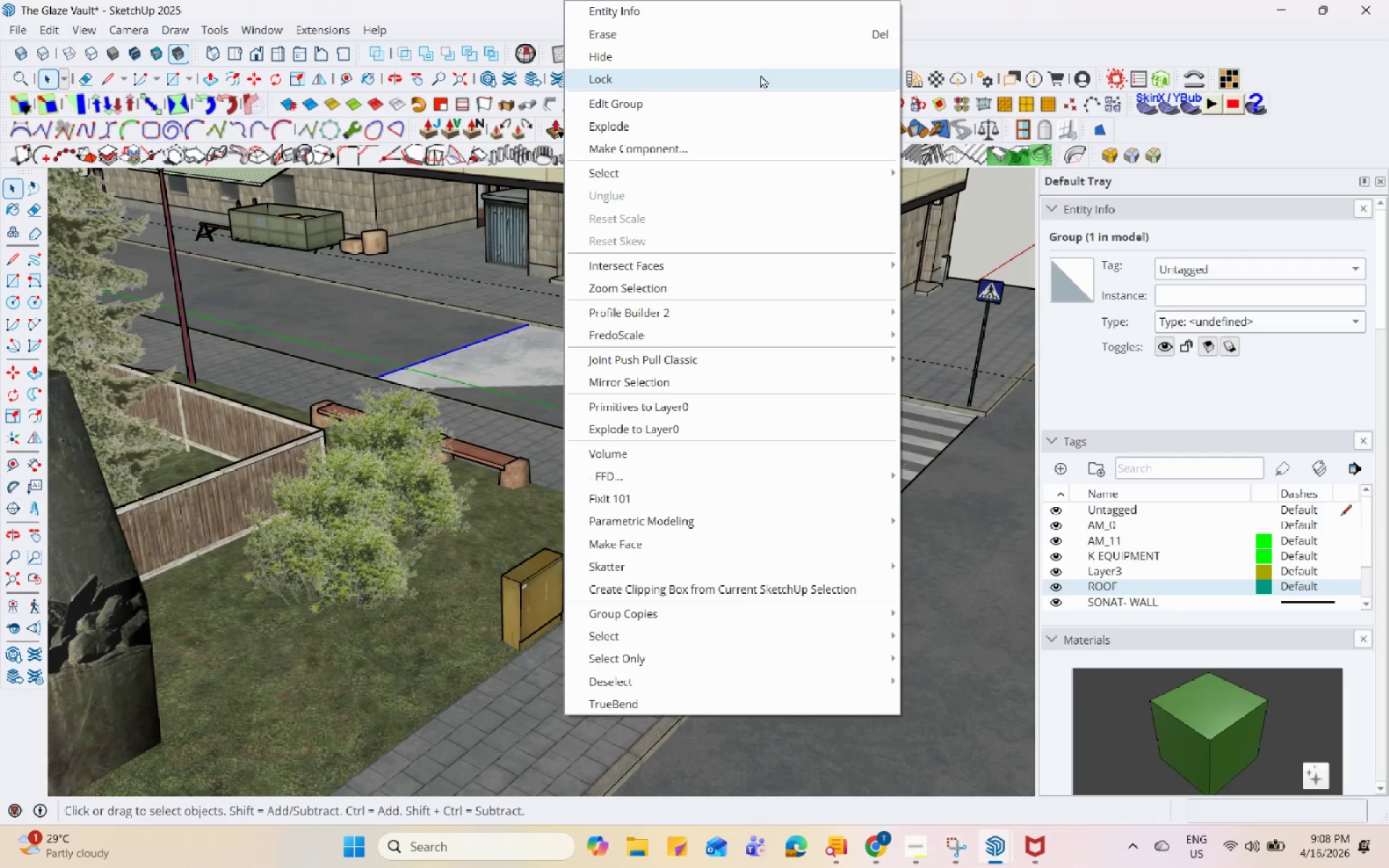 
left_click([770, 34])
 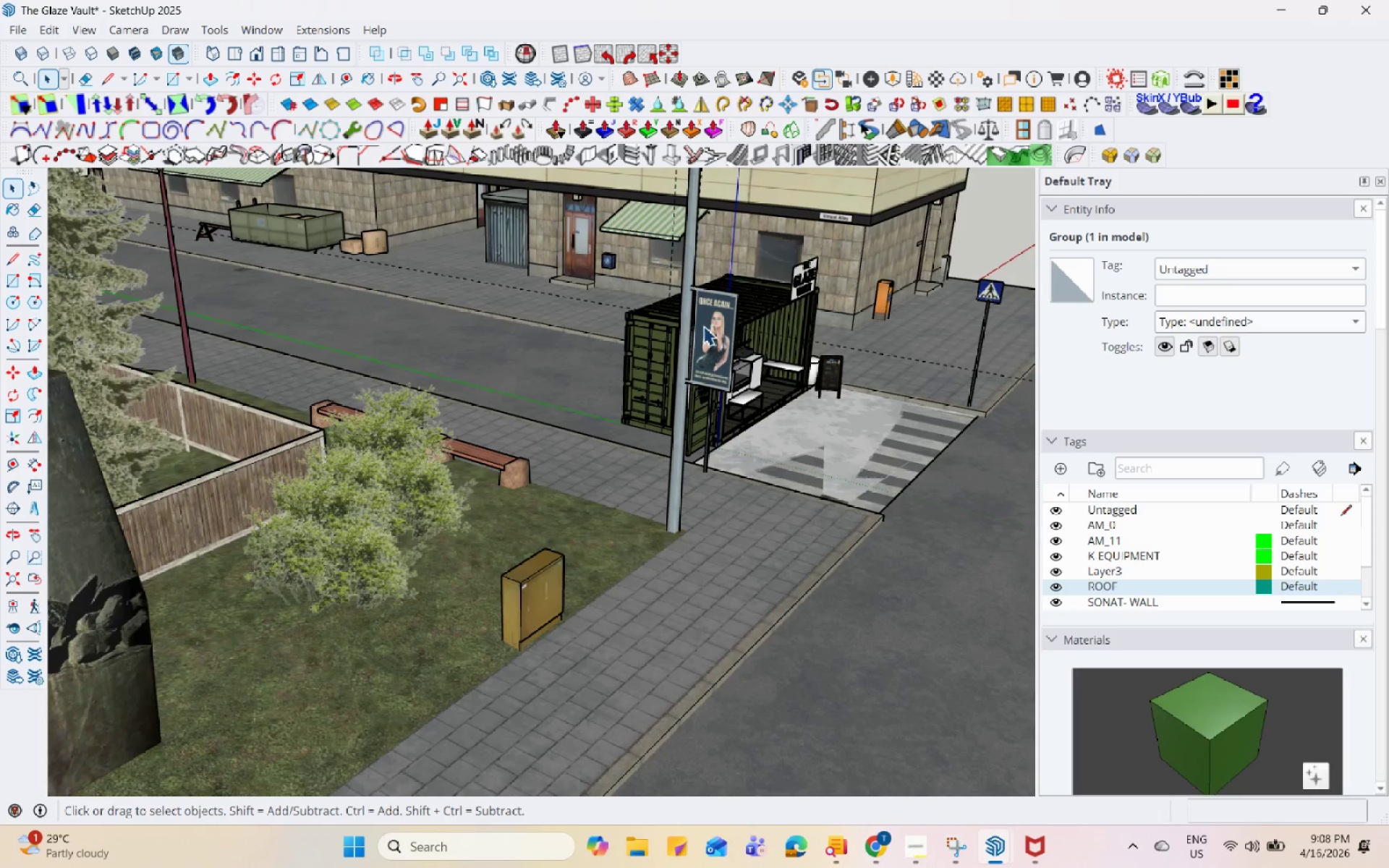 
left_click([825, 430])
 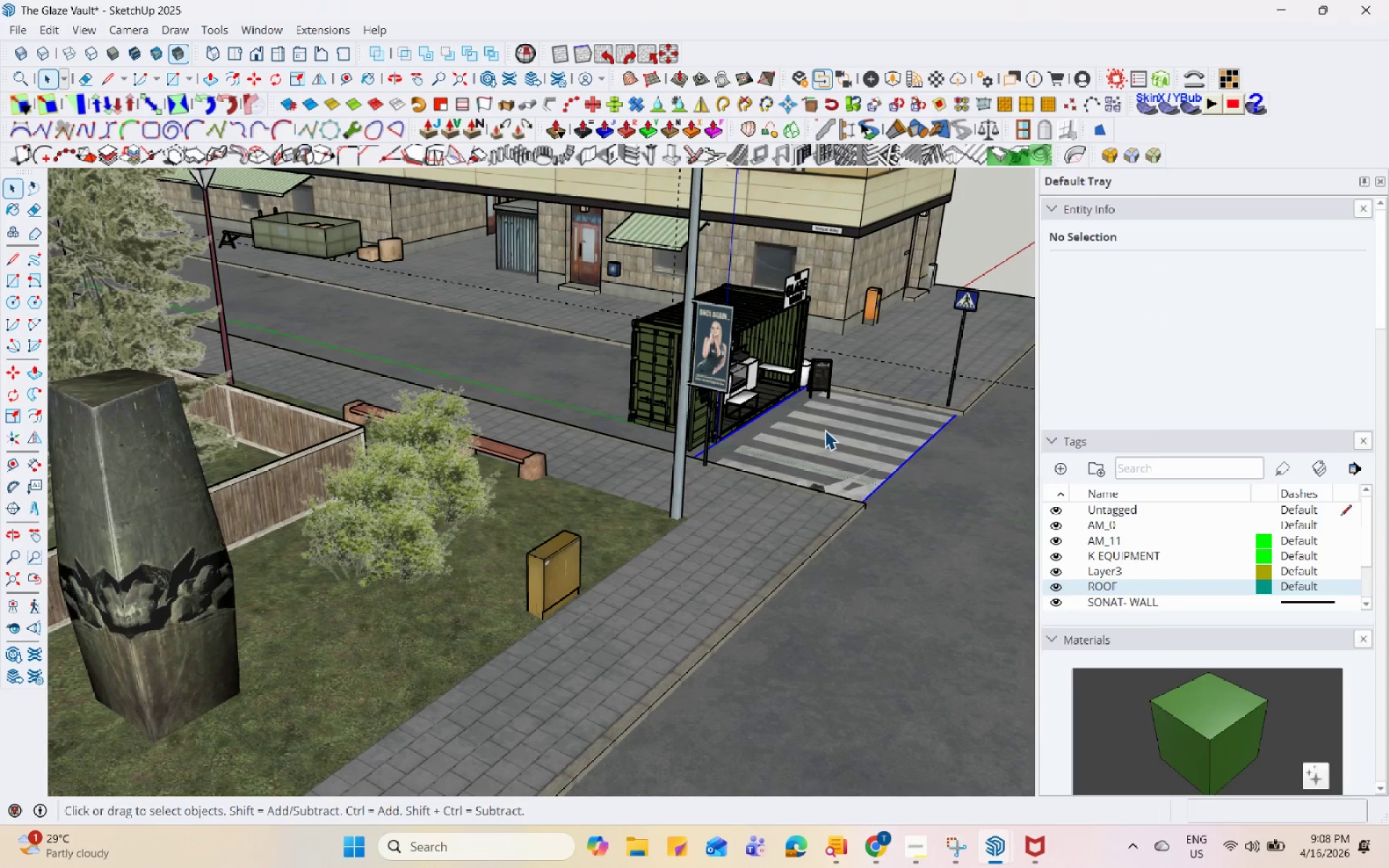 
scroll: coordinate [703, 401], scroll_direction: down, amount: 1.0
 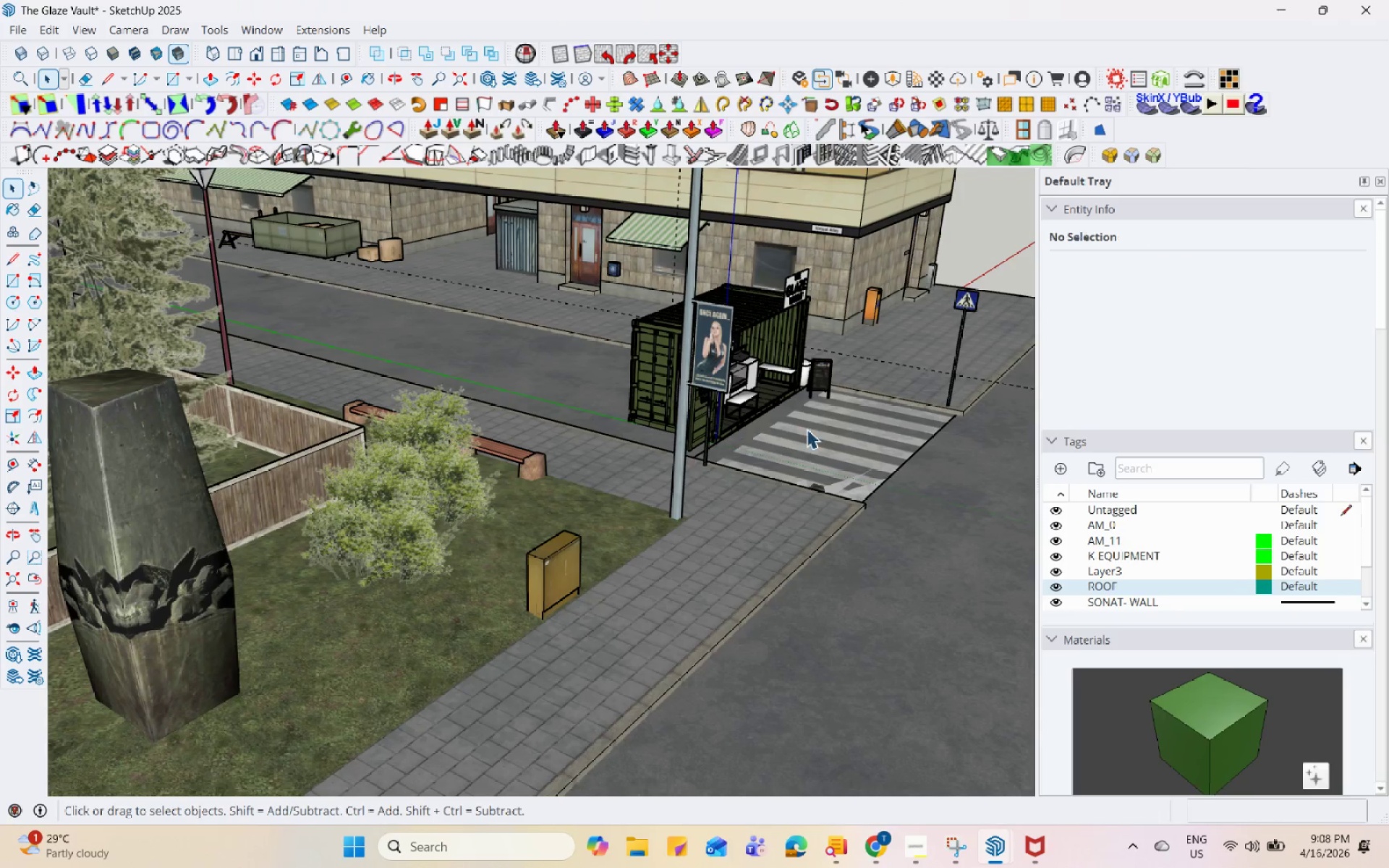 
right_click([825, 430])
 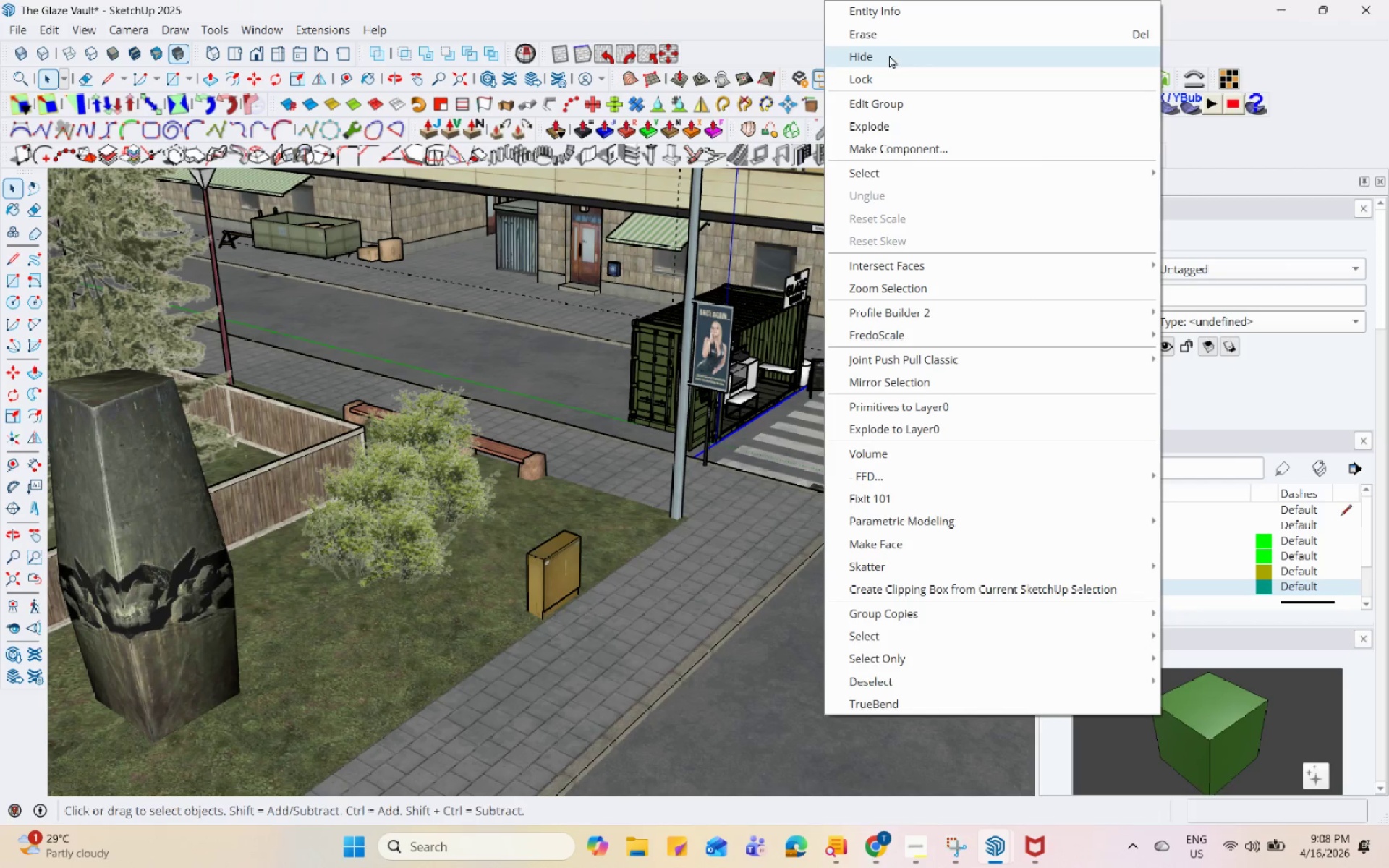 
left_click([899, 36])
 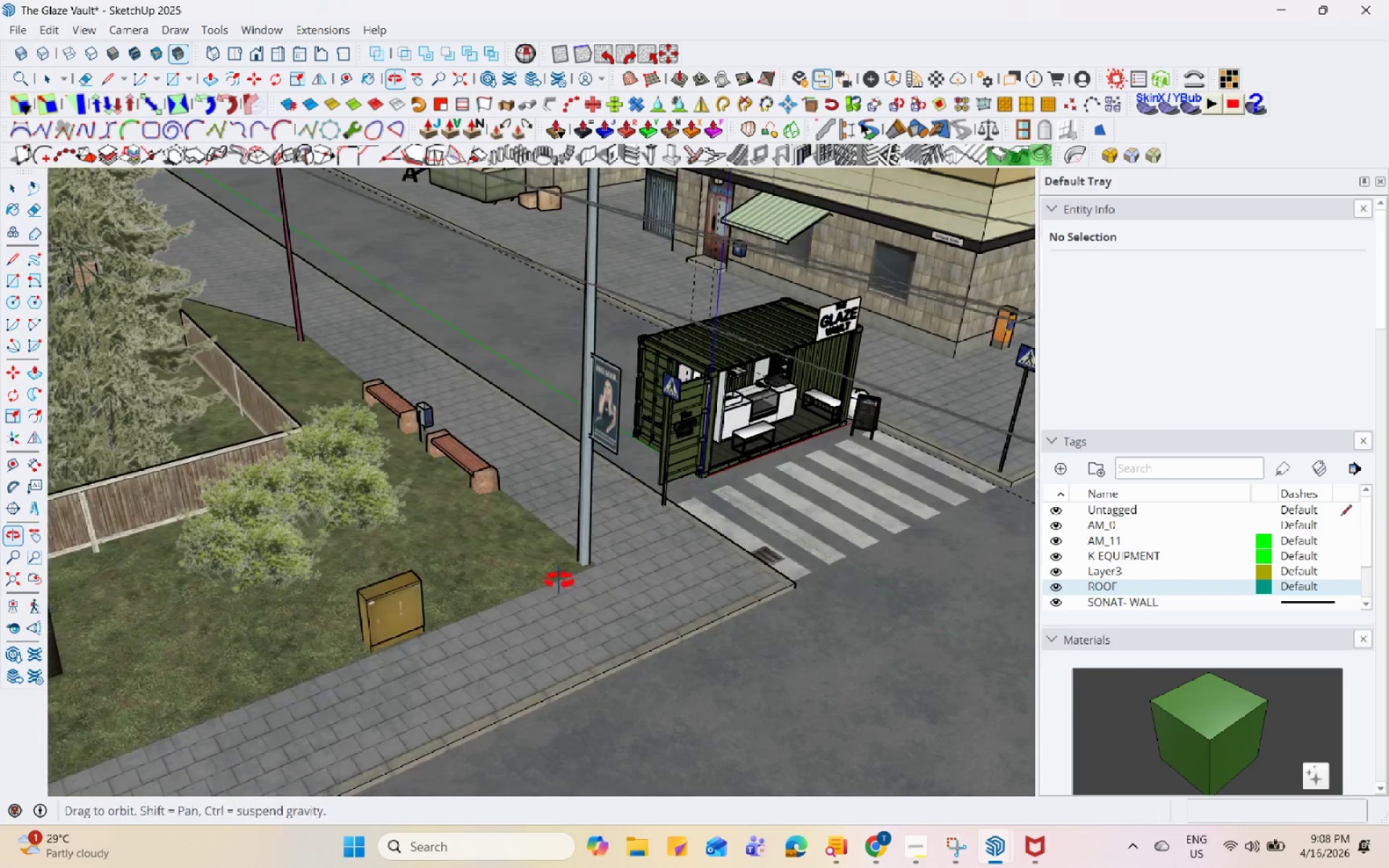 
left_click([679, 359])
 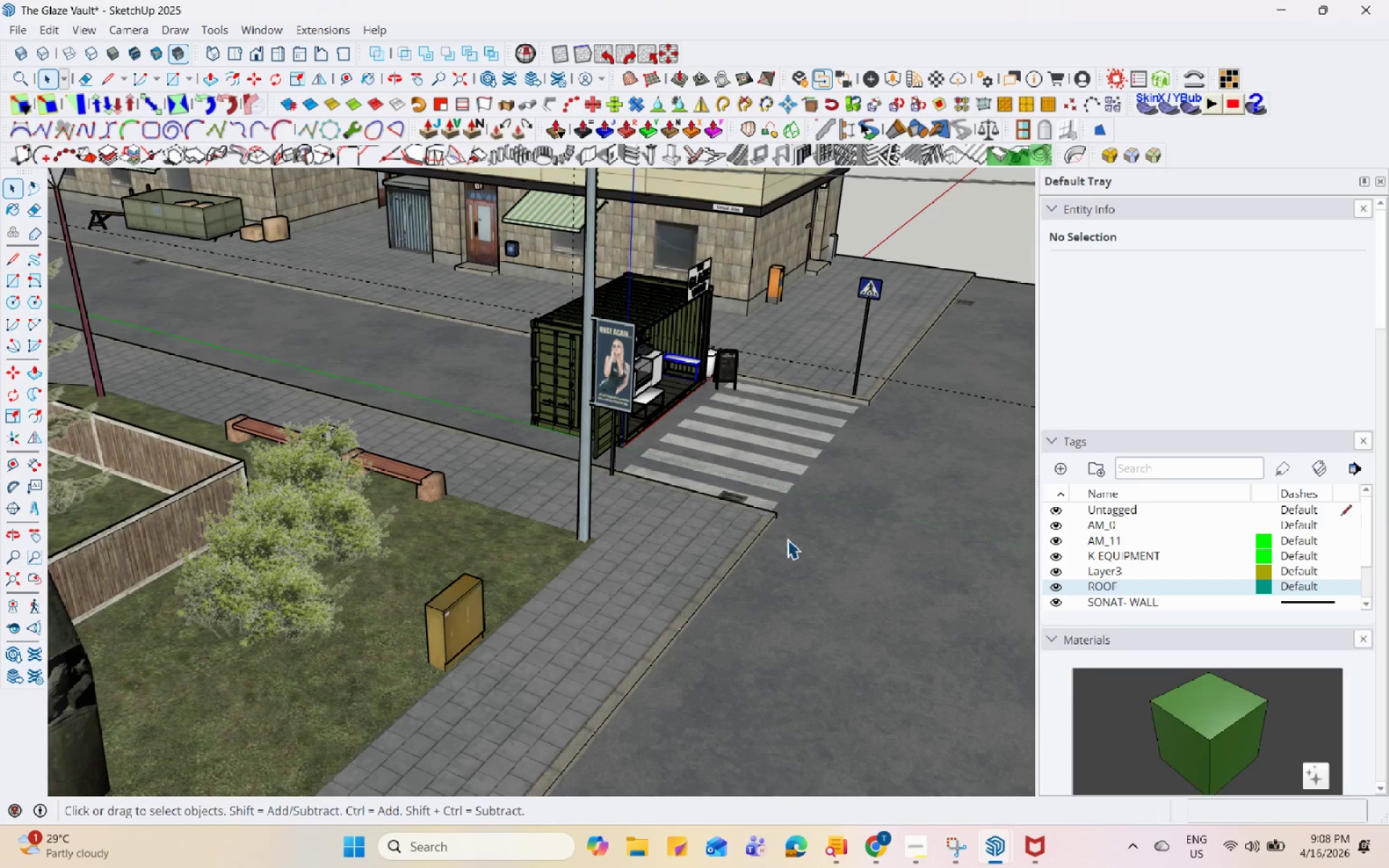 
scroll: coordinate [757, 435], scroll_direction: none, amount: 0.0
 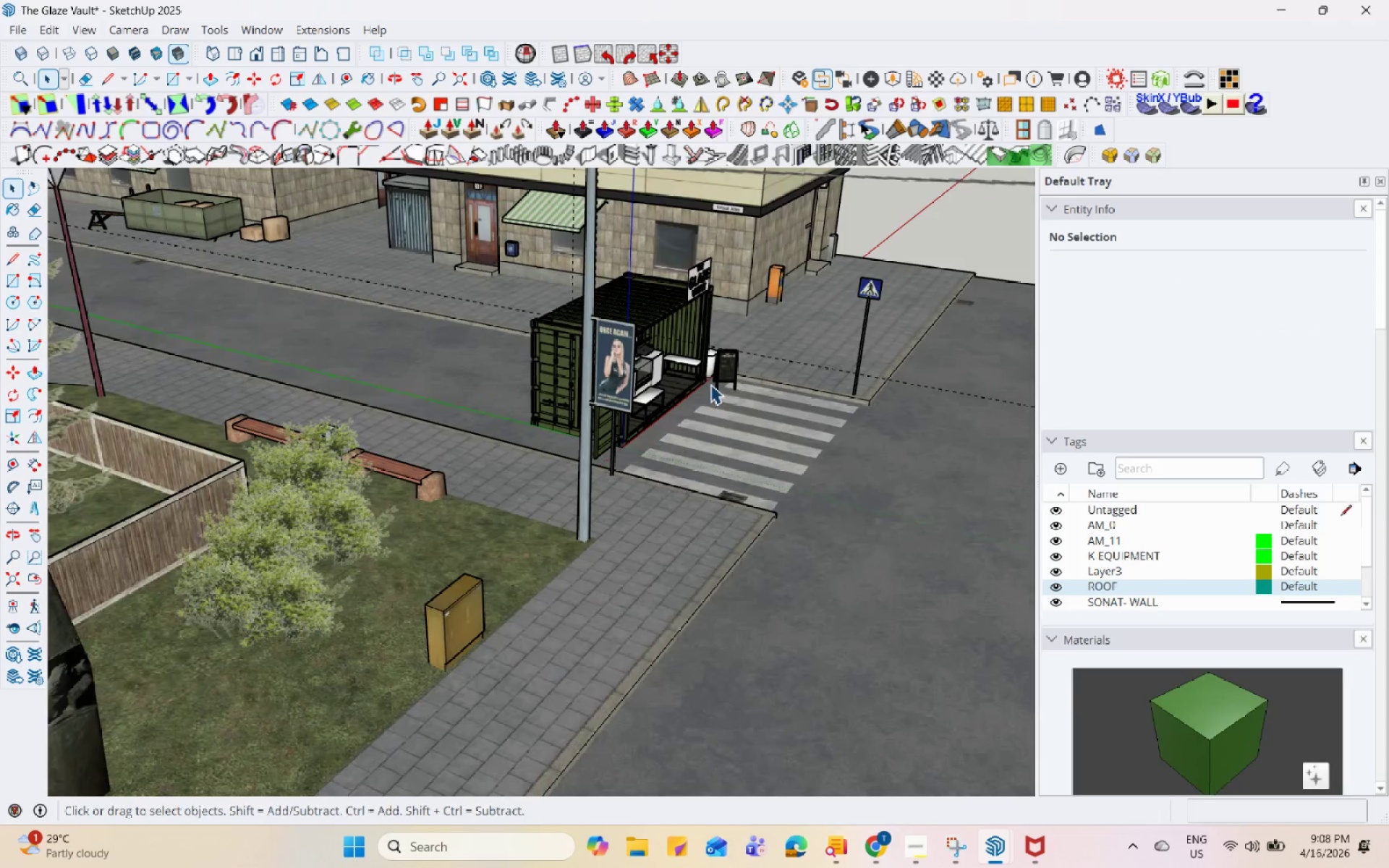 
scroll: coordinate [705, 571], scroll_direction: down, amount: 9.0
 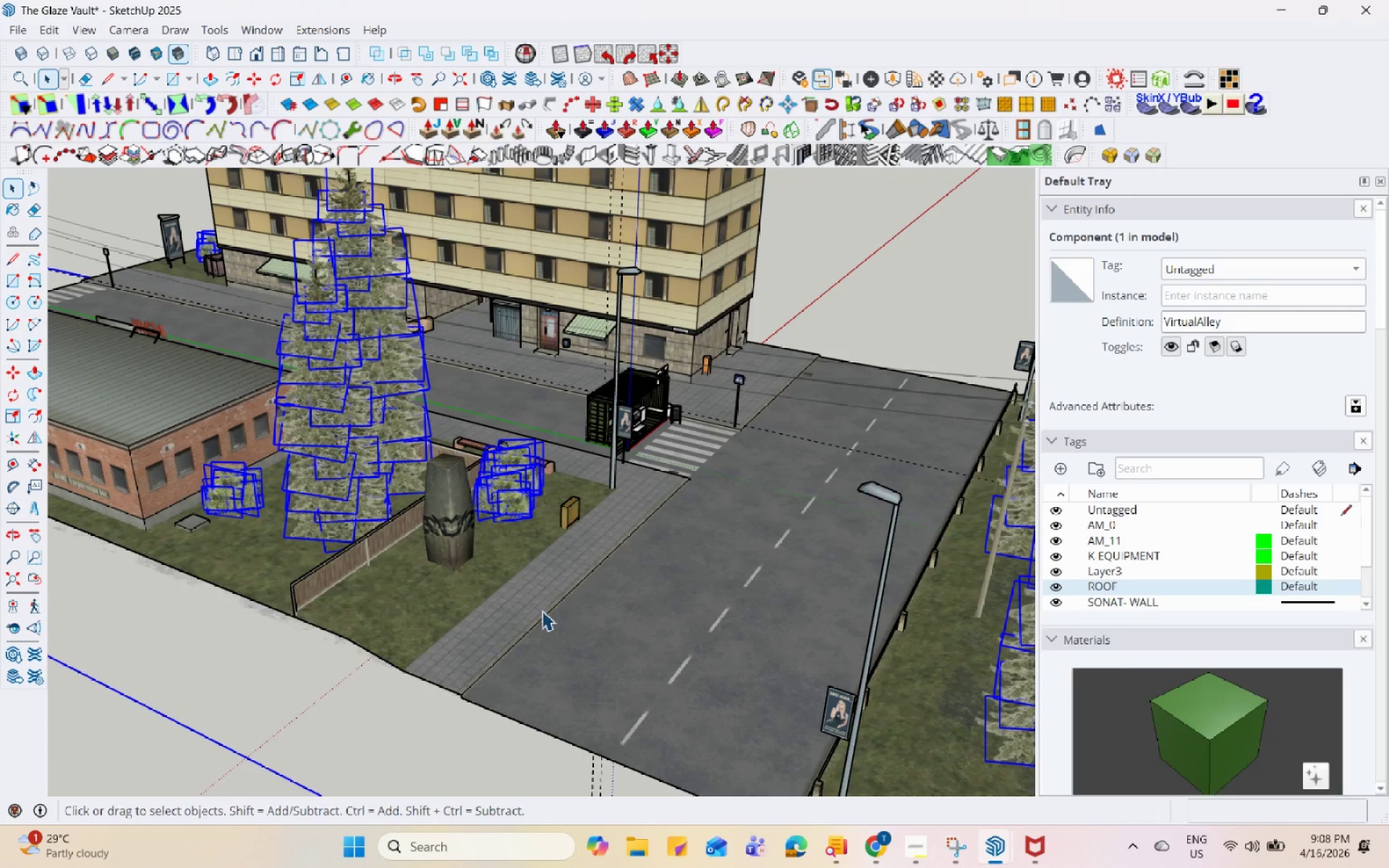 
key(M)
 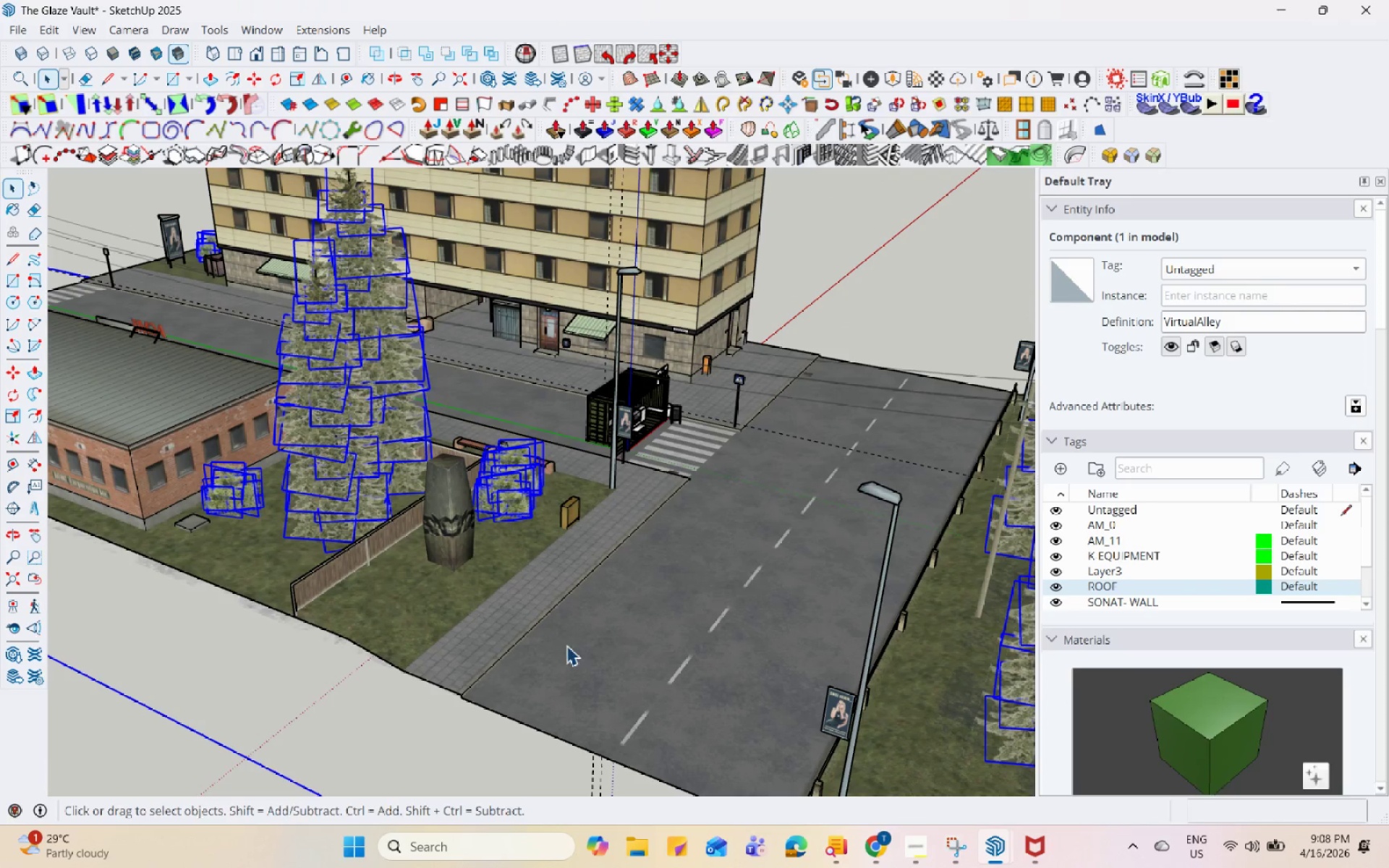 
left_click([567, 648])
 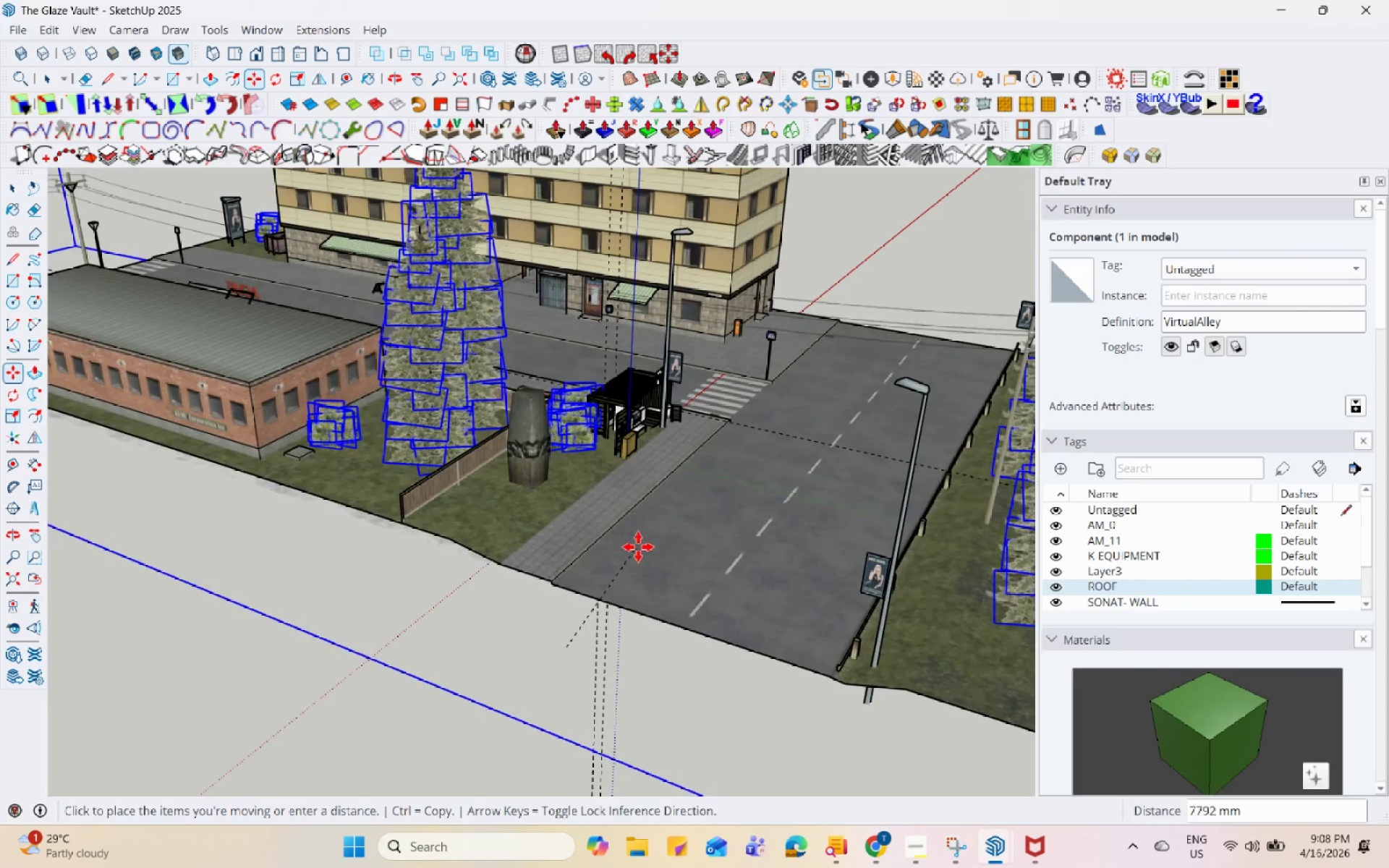 
left_click([644, 543])
 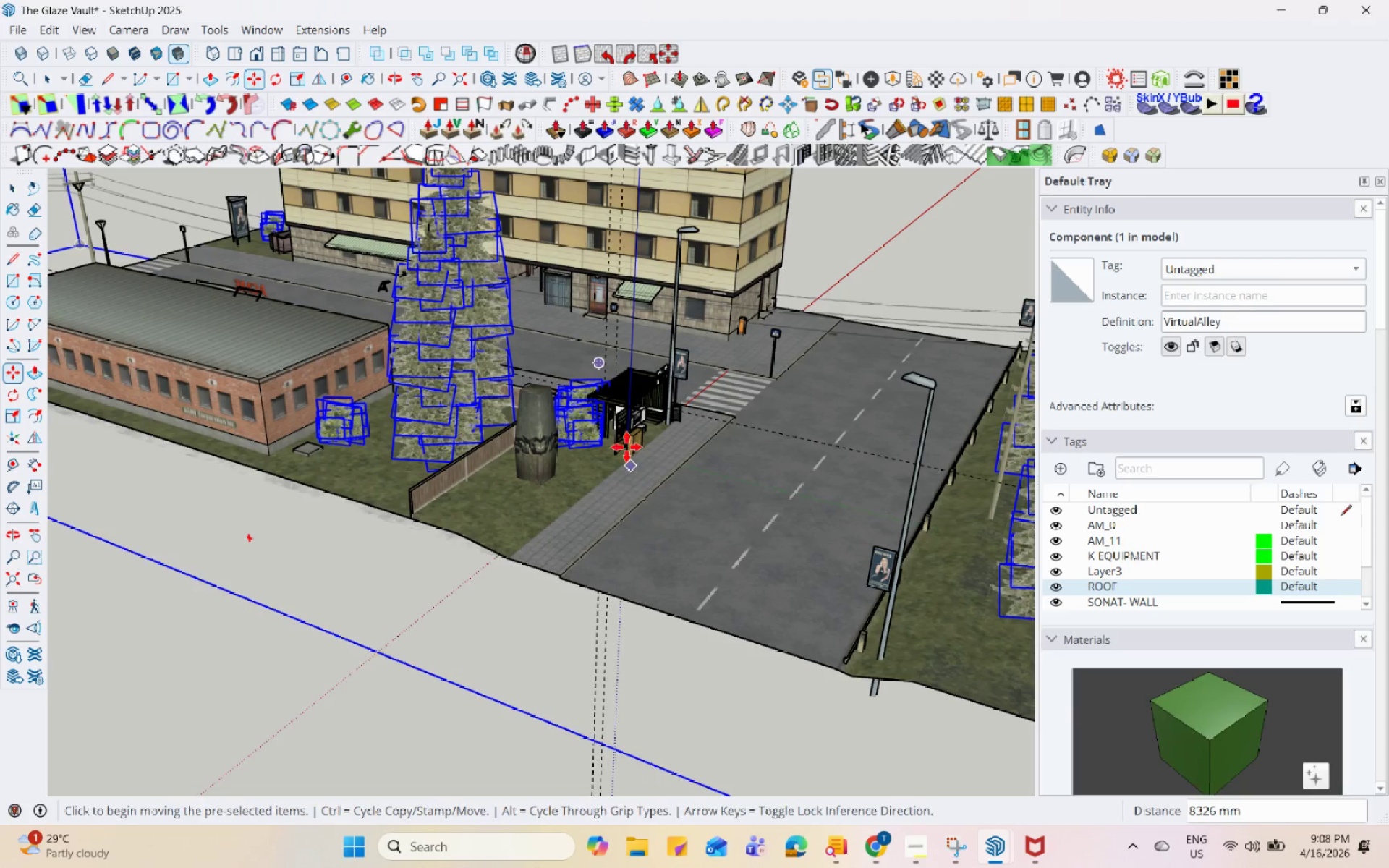 
scroll: coordinate [630, 584], scroll_direction: up, amount: 36.0
 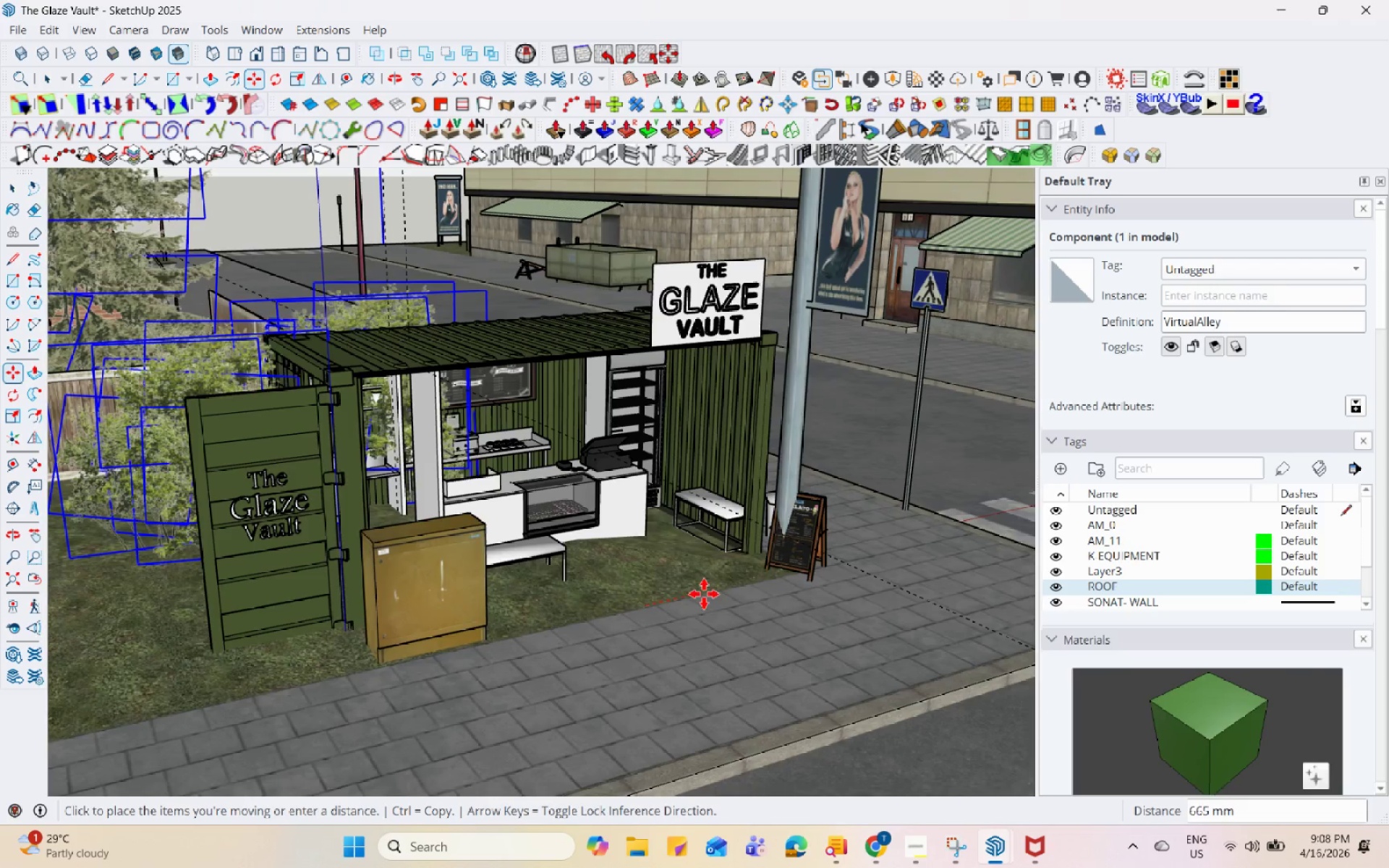 
left_click([722, 587])
 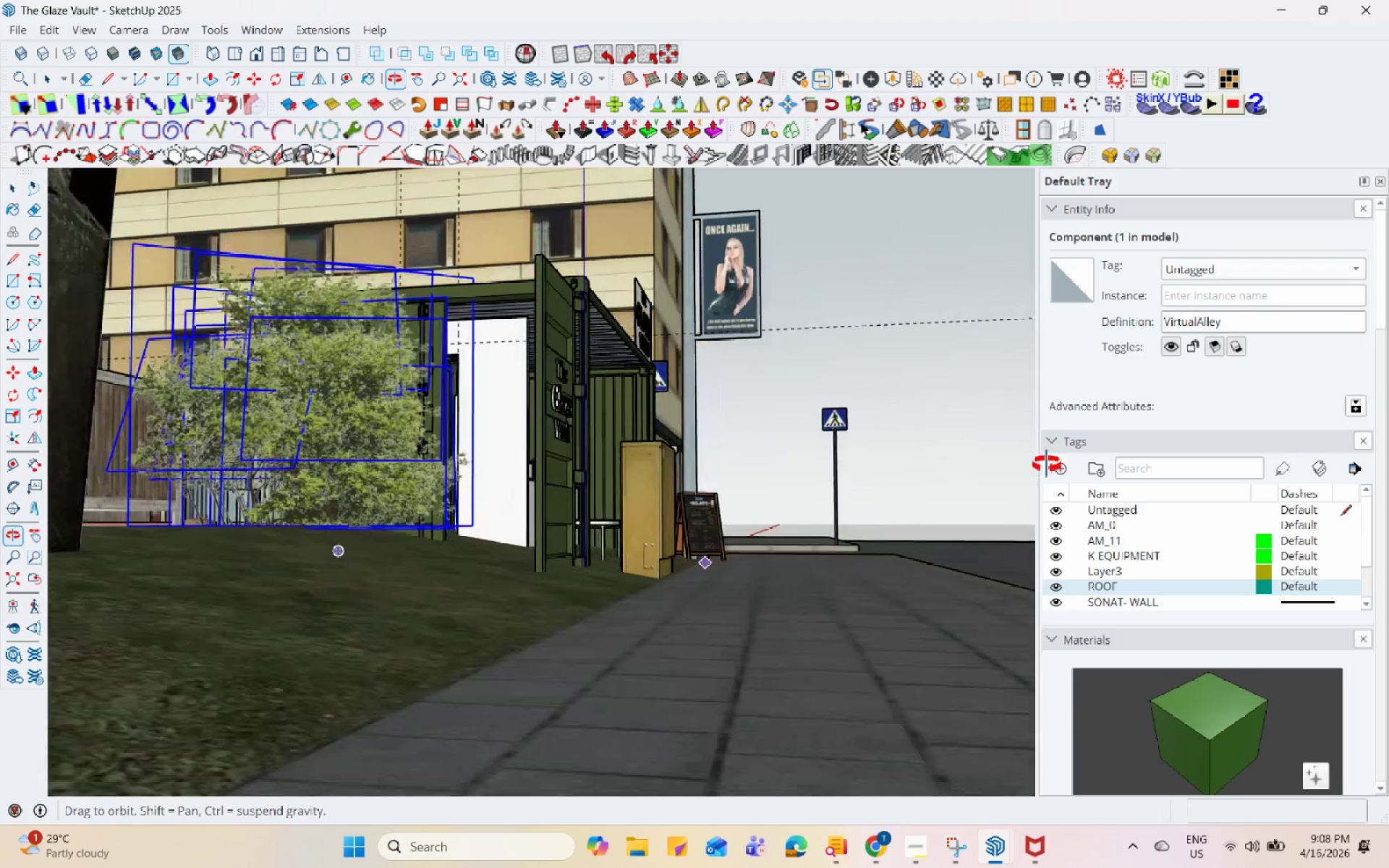 
scroll: coordinate [1075, 526], scroll_direction: up, amount: 1.0
 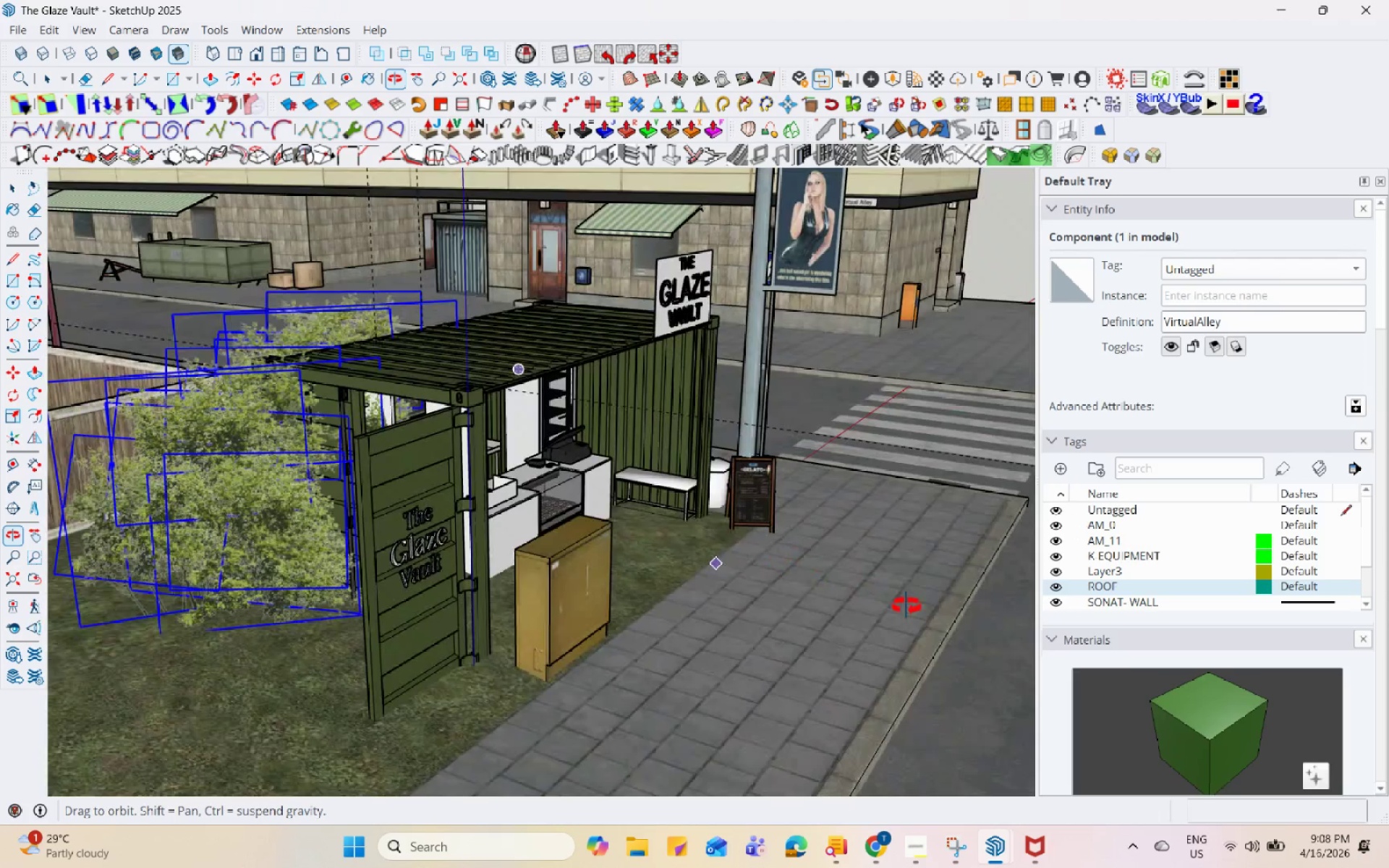 
scroll: coordinate [477, 511], scroll_direction: down, amount: 4.0
 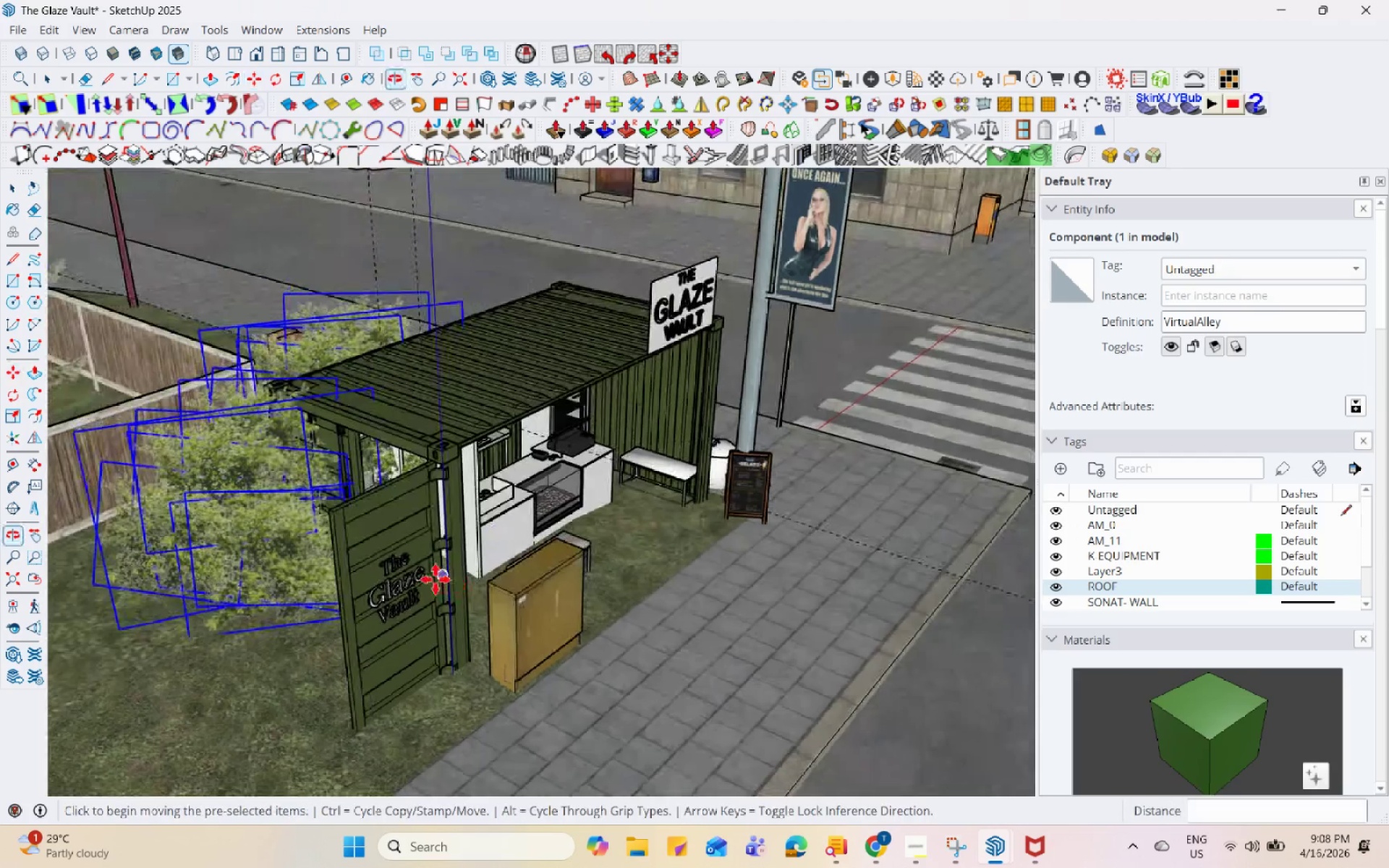 
left_click_drag(start_coordinate=[620, 601], to_coordinate=[609, 600])
 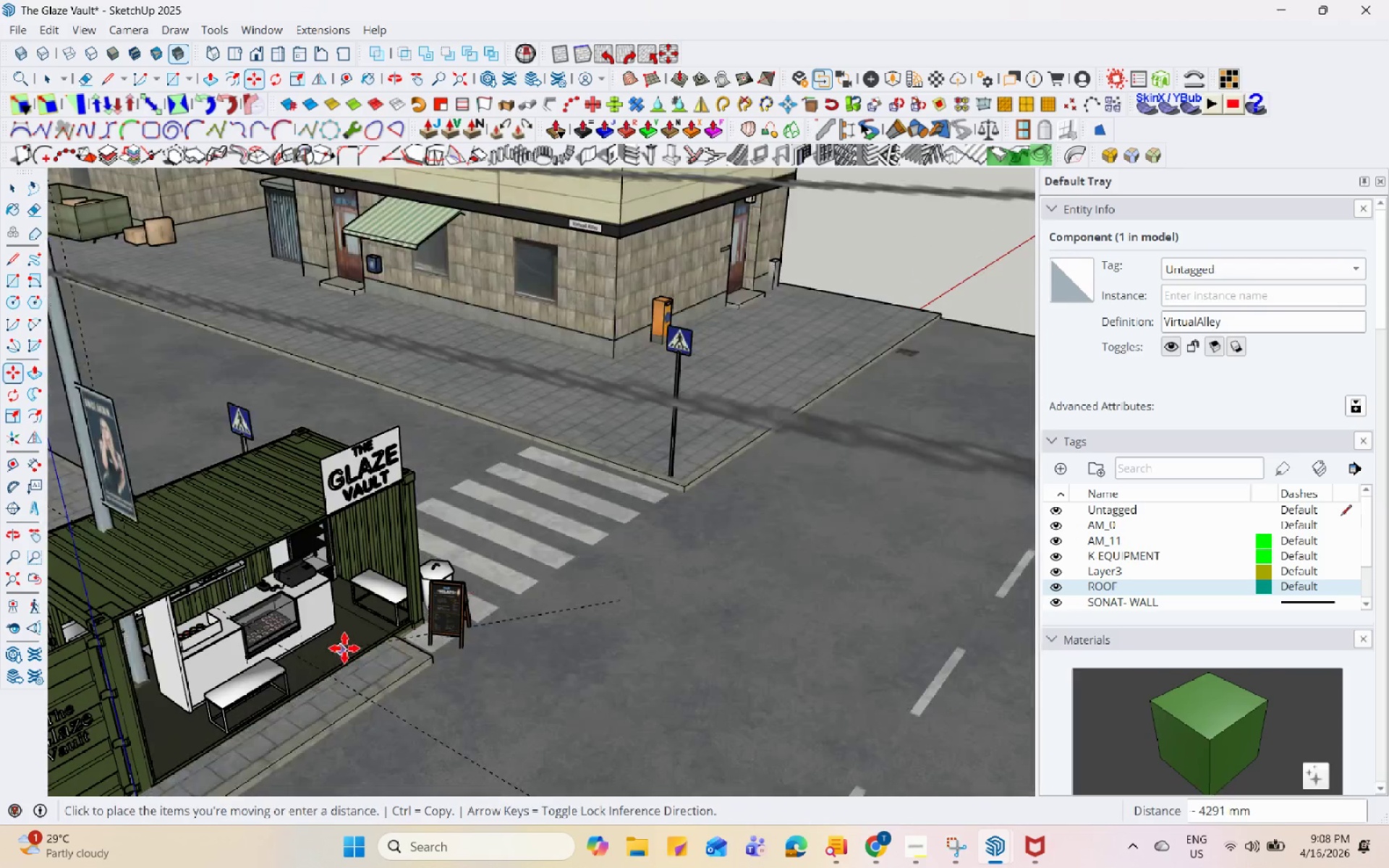 
scroll: coordinate [708, 481], scroll_direction: down, amount: 6.0
 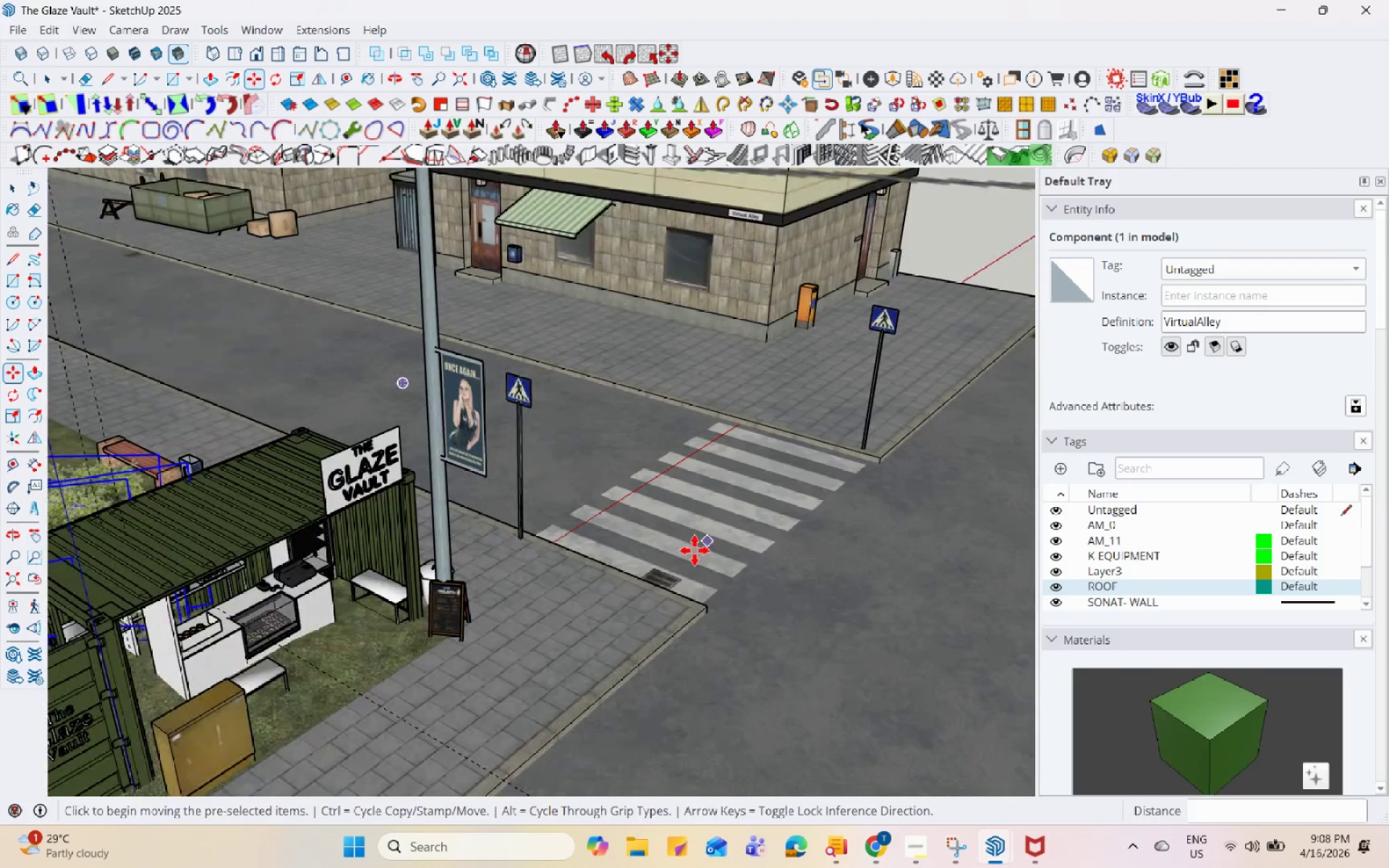 
left_click([371, 631])
 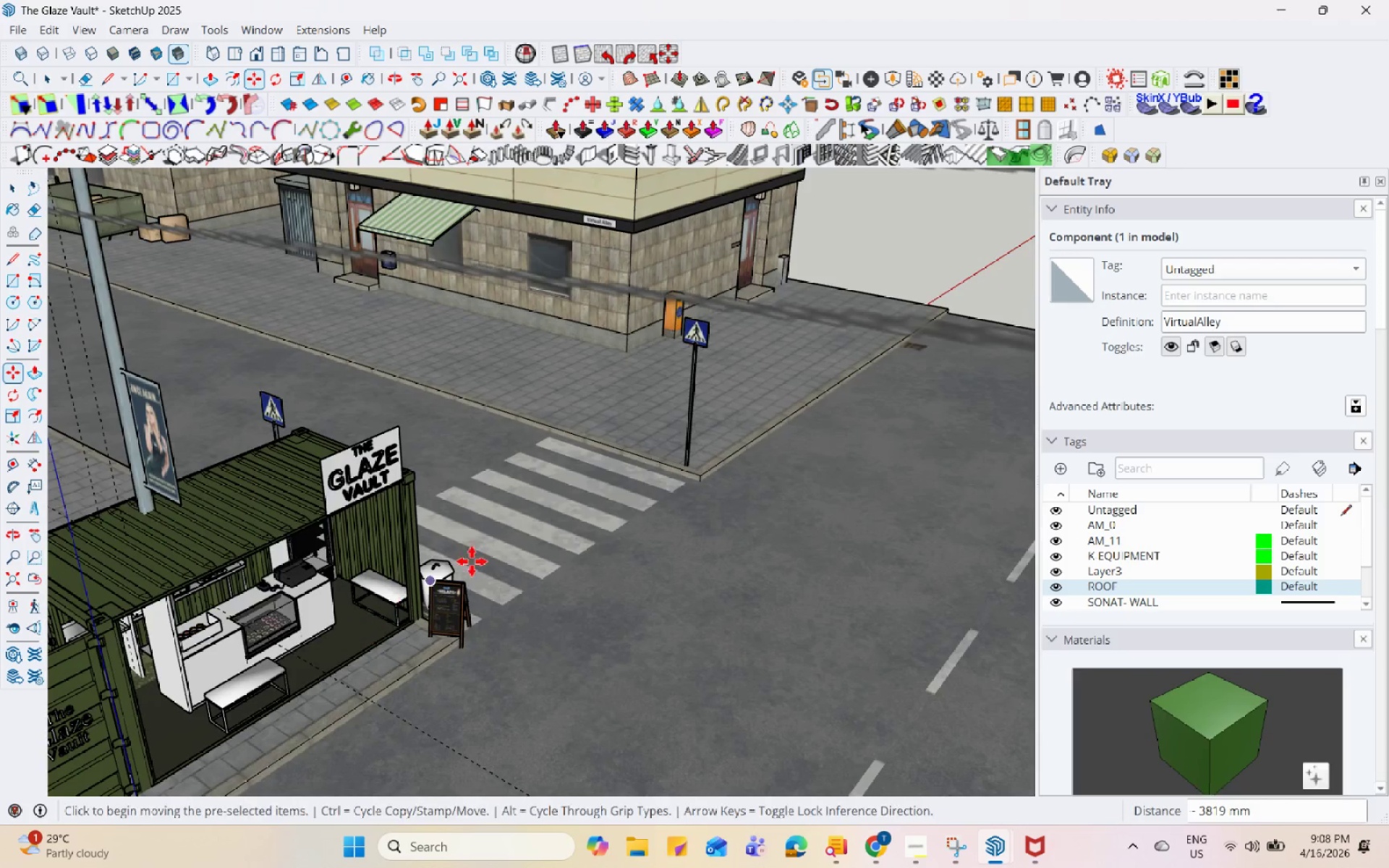 
scroll: coordinate [480, 559], scroll_direction: up, amount: 3.0
 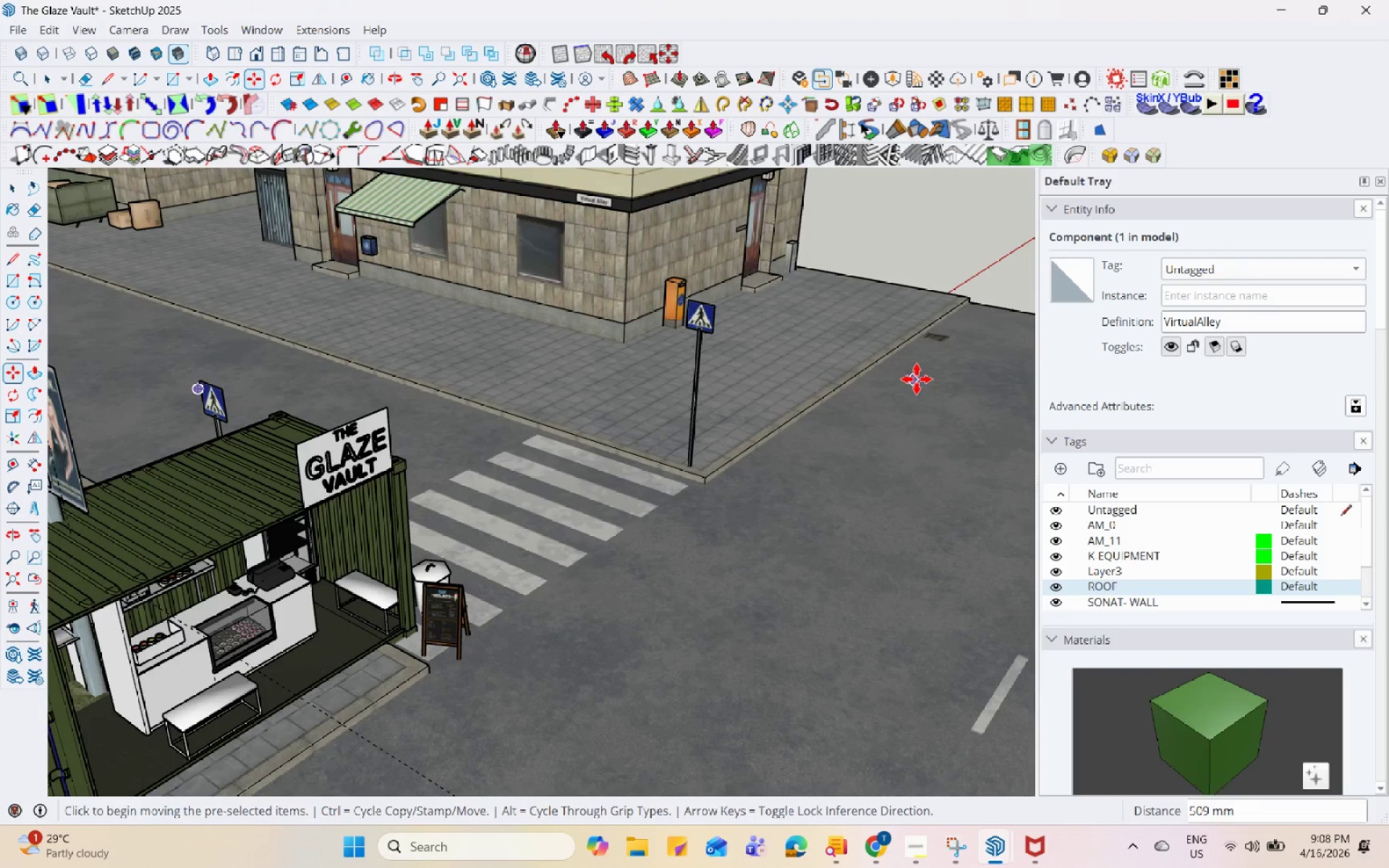 
left_click_drag(start_coordinate=[660, 606], to_coordinate=[657, 609])
 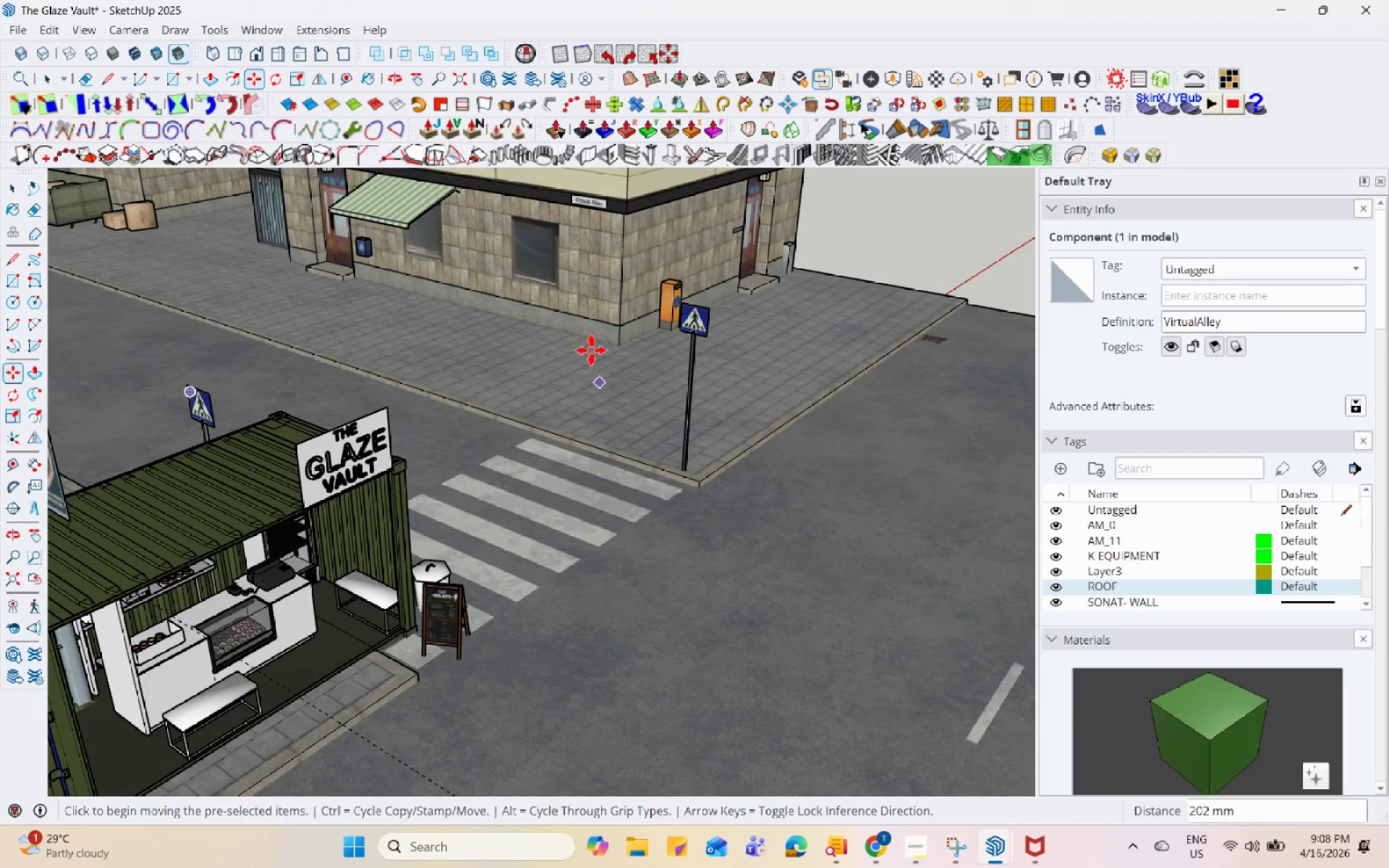 
scroll: coordinate [616, 495], scroll_direction: down, amount: 66.0
 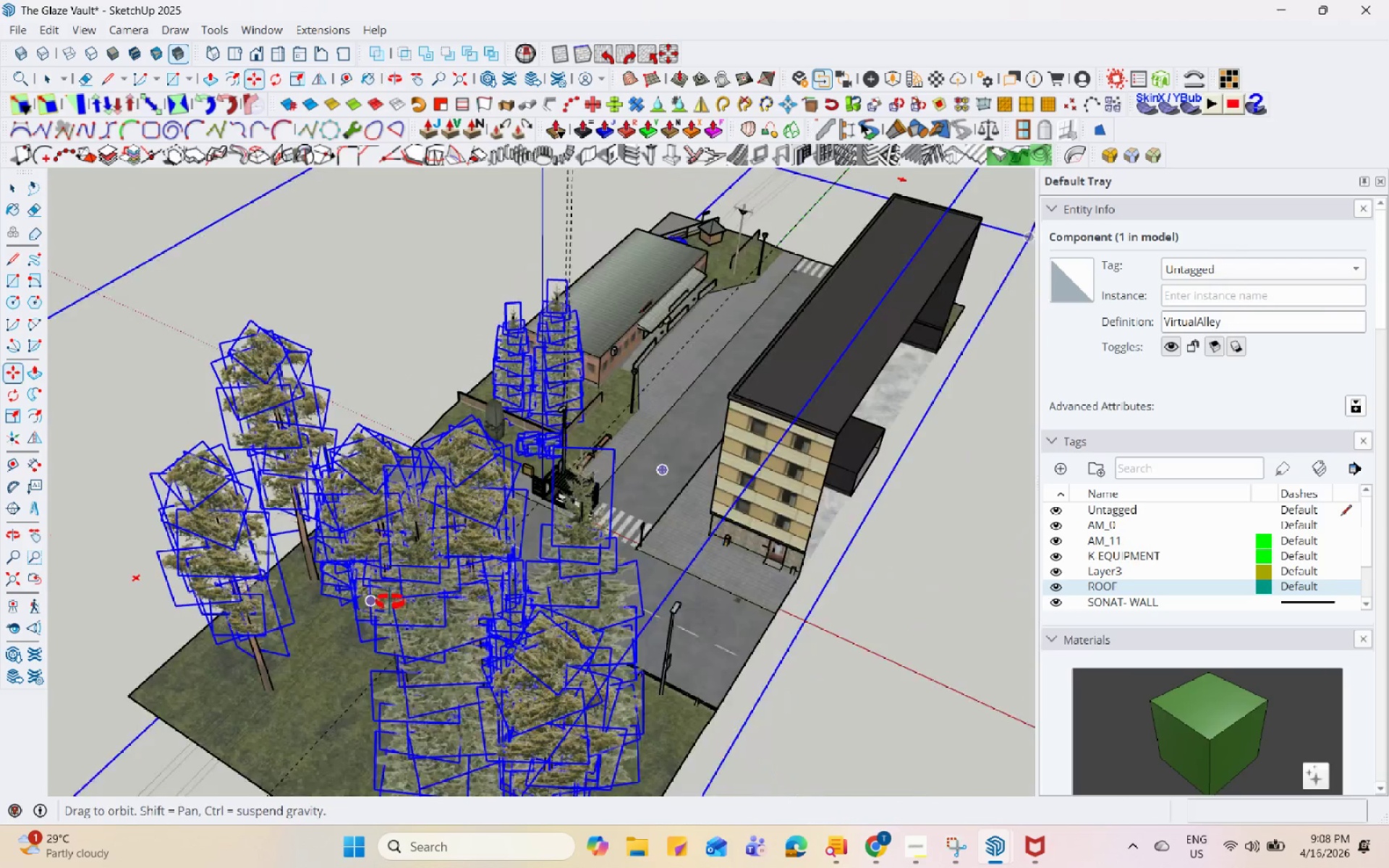 
scroll: coordinate [655, 658], scroll_direction: up, amount: 10.0
 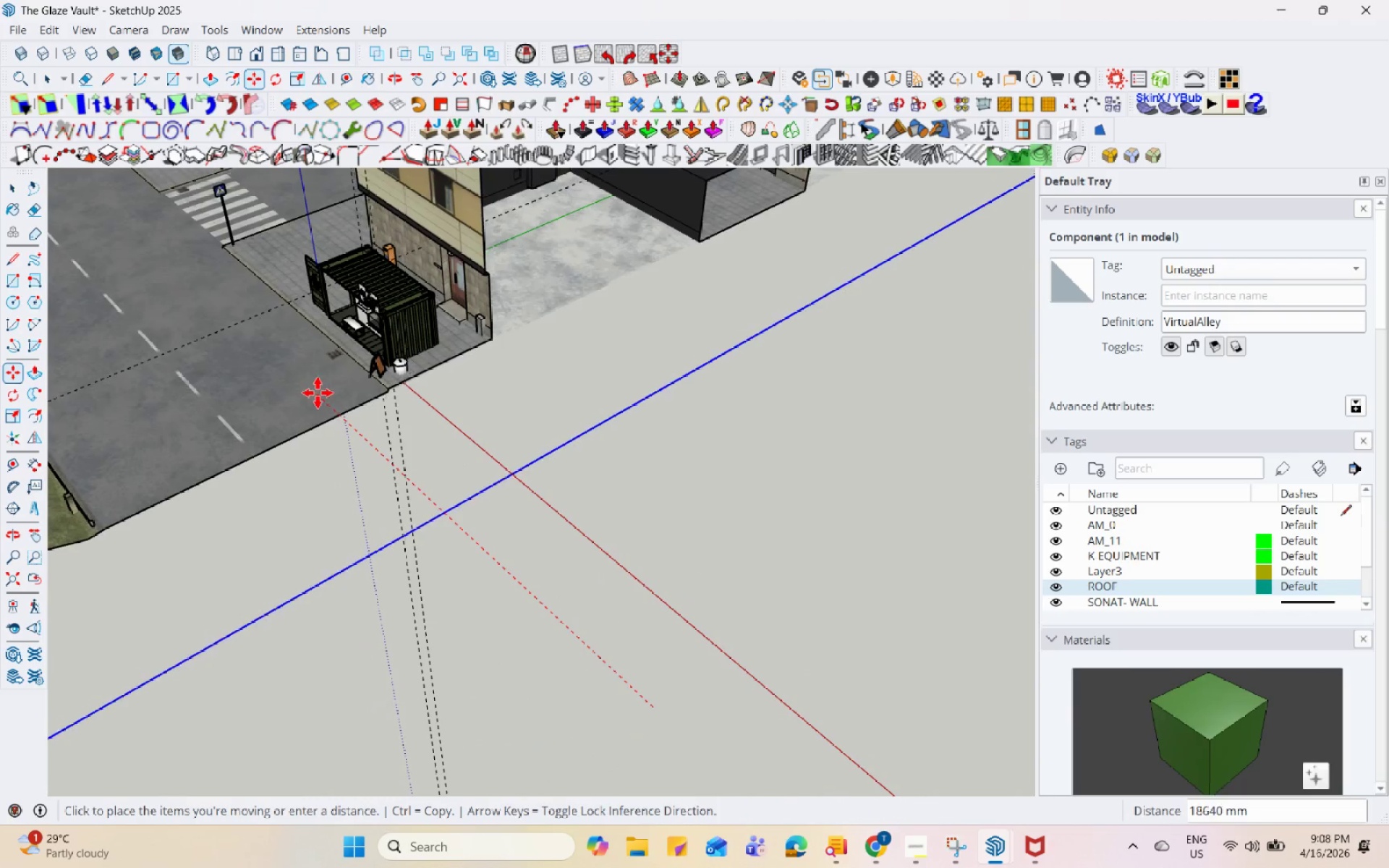 
left_click([339, 415])
 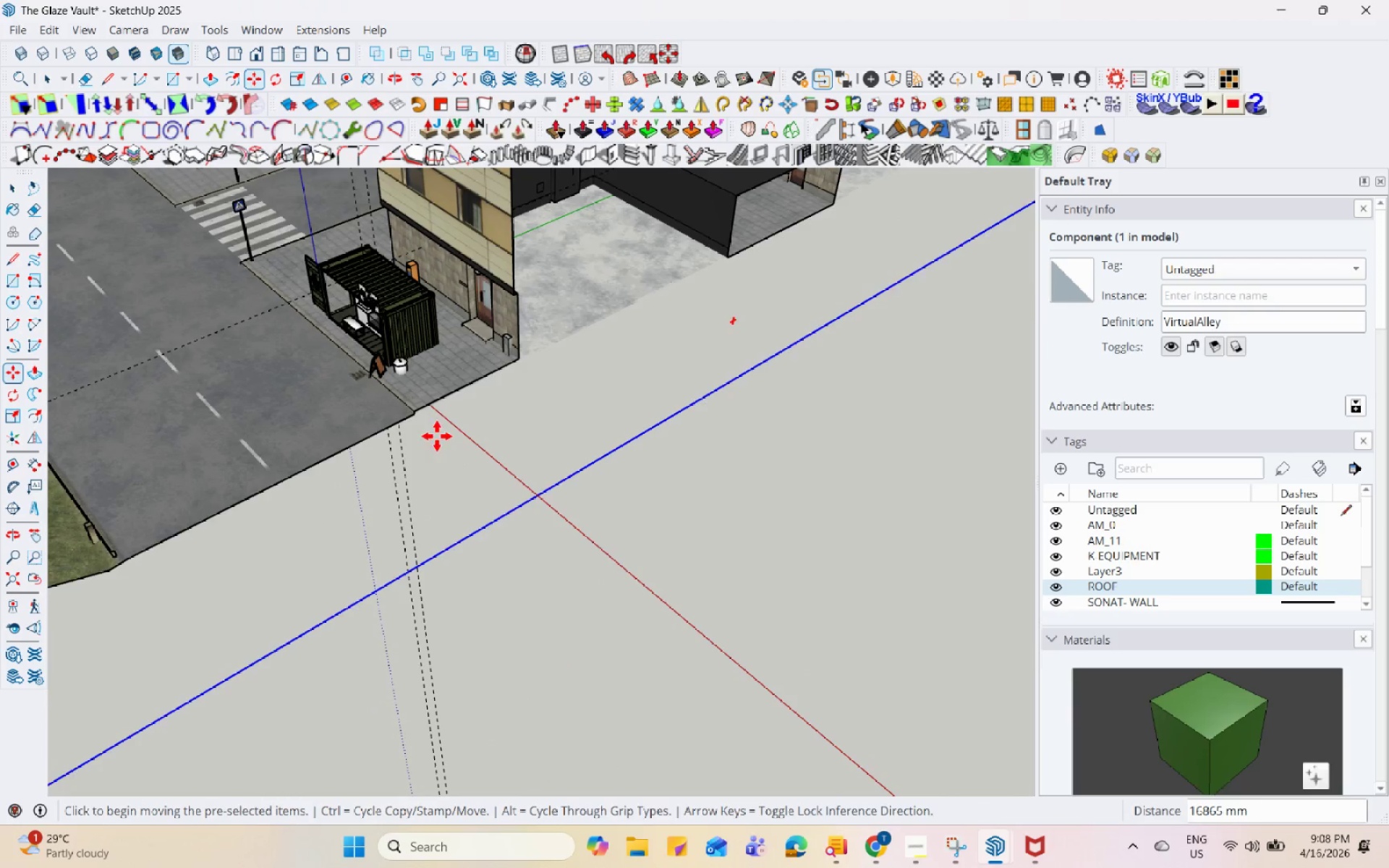 
scroll: coordinate [632, 567], scroll_direction: down, amount: 9.0
 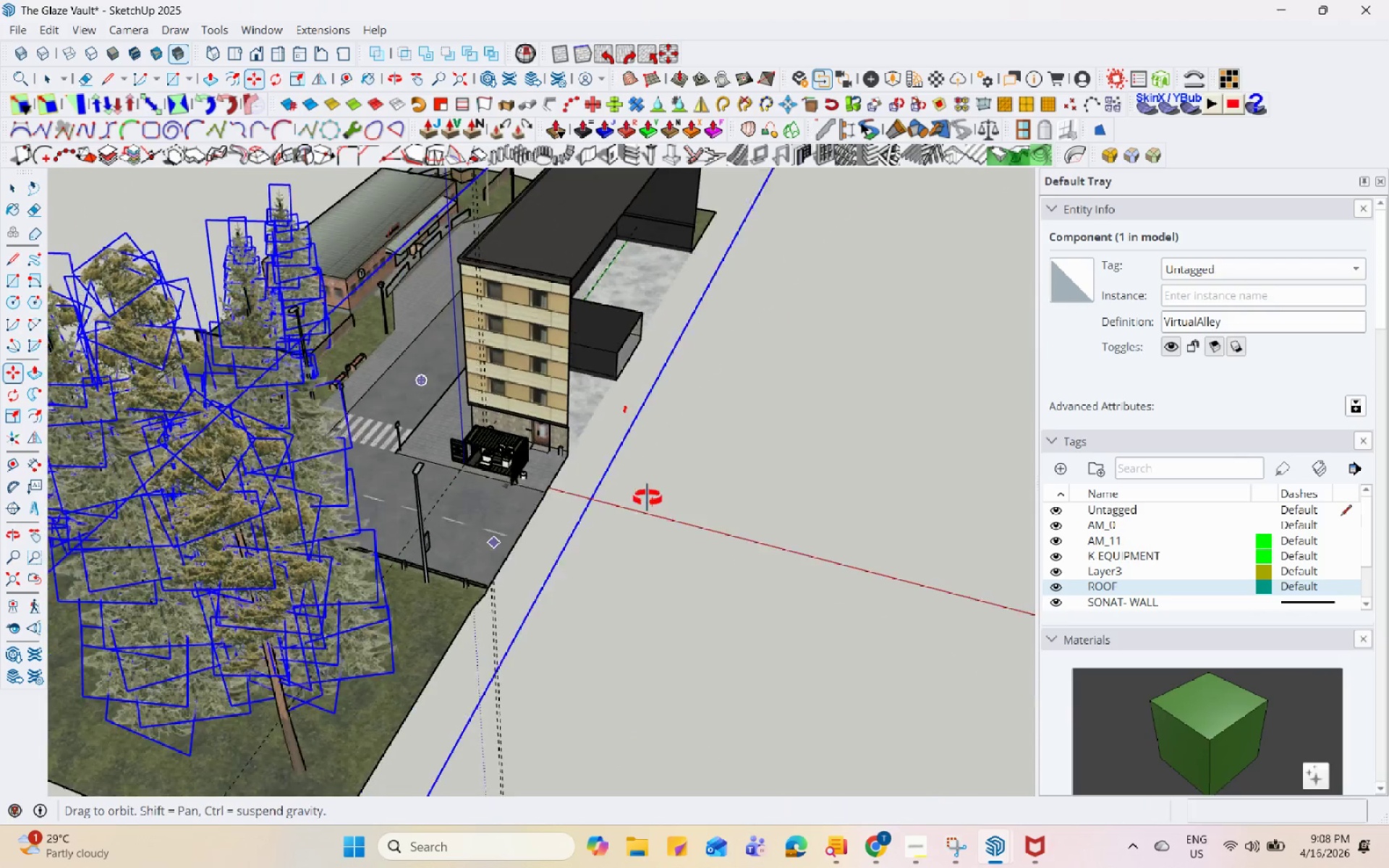 
scroll: coordinate [577, 437], scroll_direction: up, amount: 18.0
 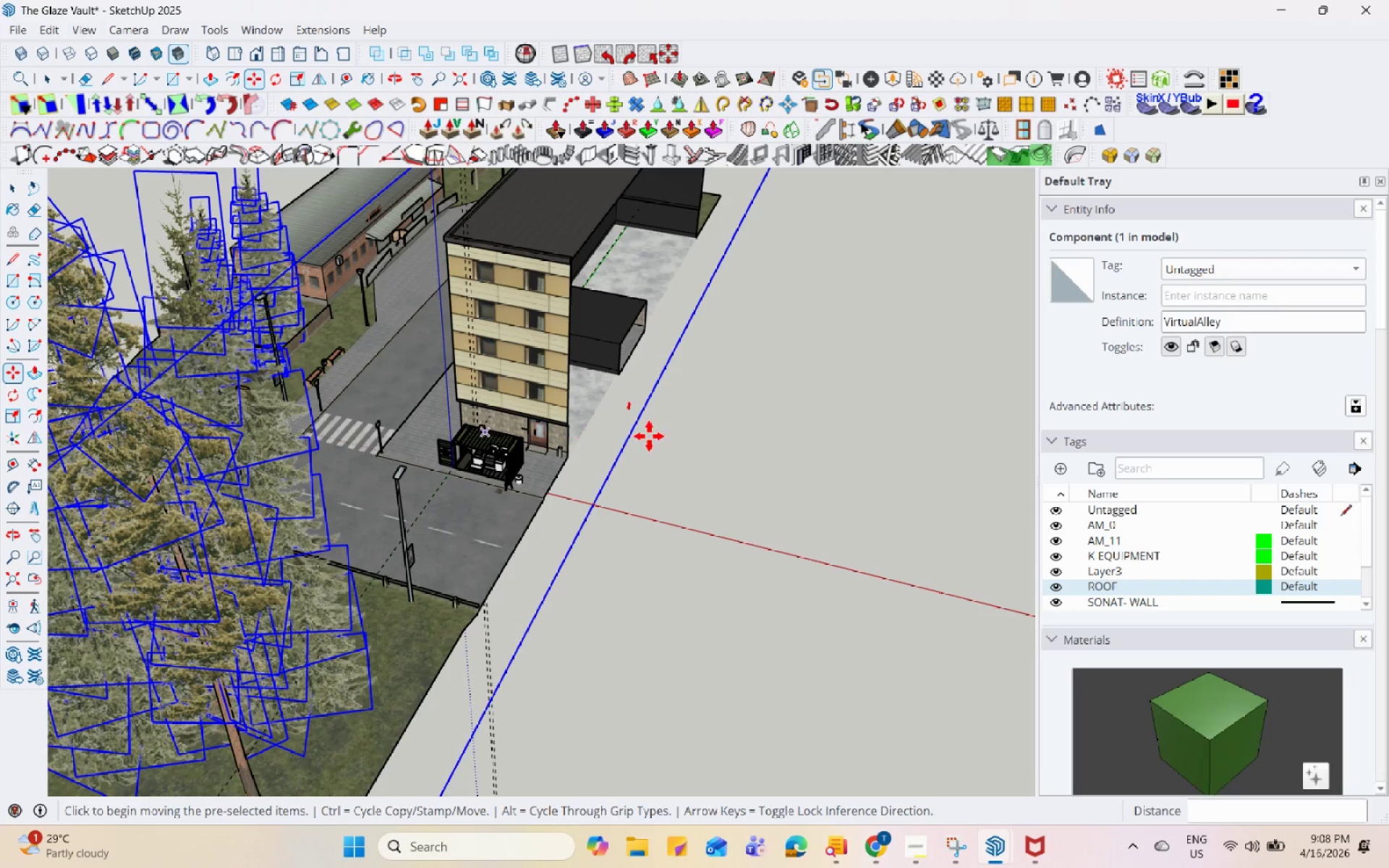 
left_click([651, 436])
 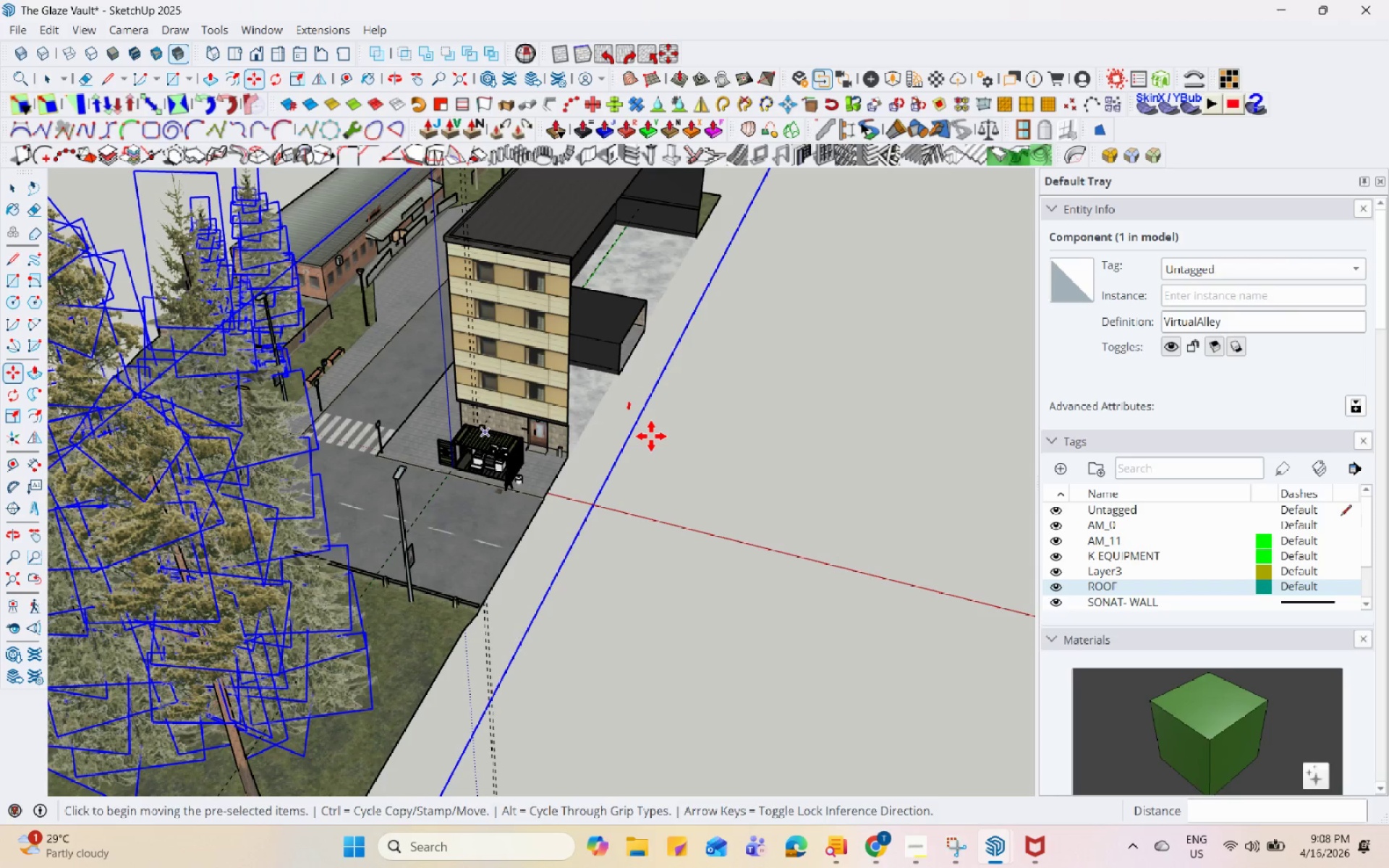 
key(Space)
 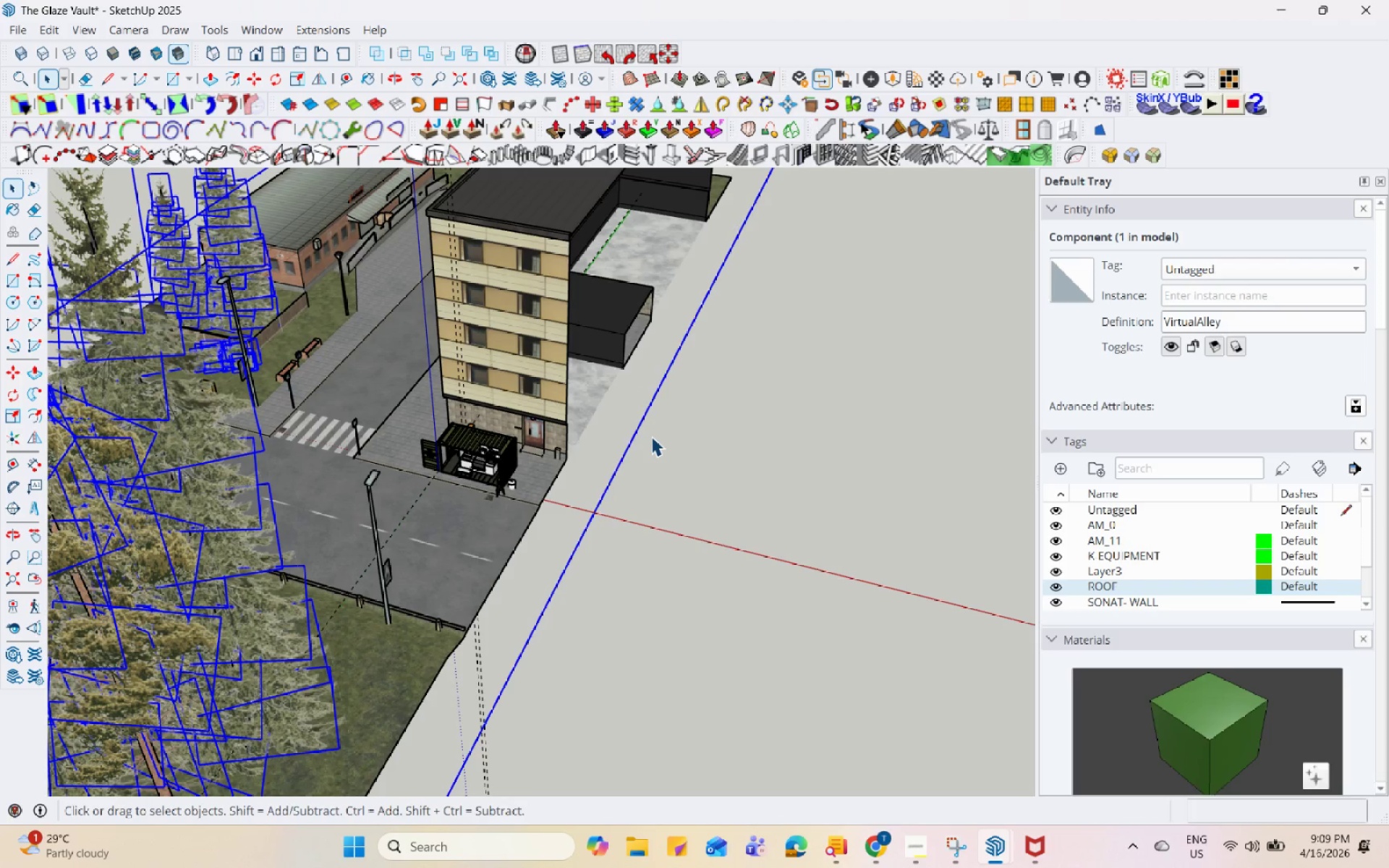 
wait(8.44)
 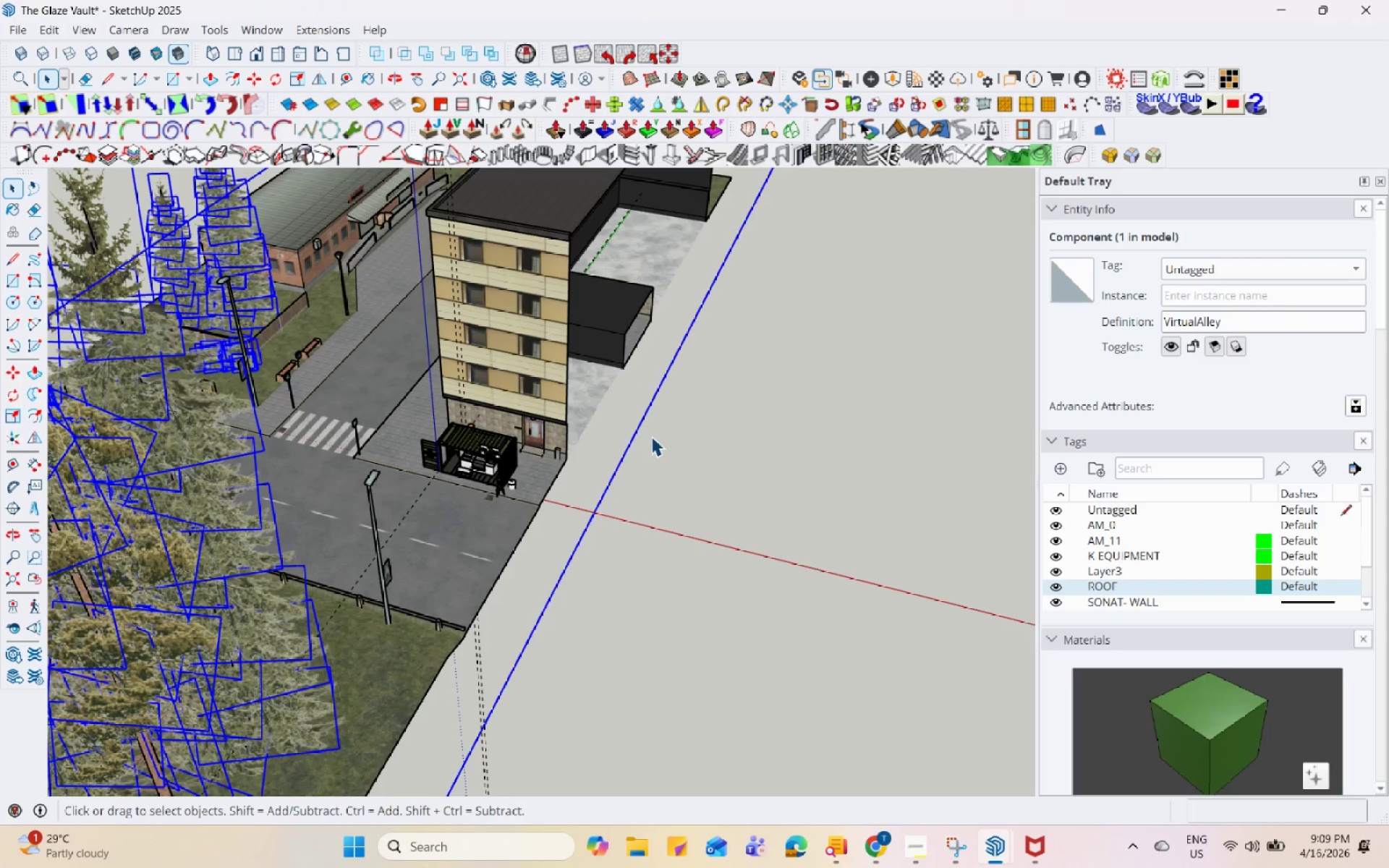 
scroll: coordinate [783, 501], scroll_direction: up, amount: 18.0
 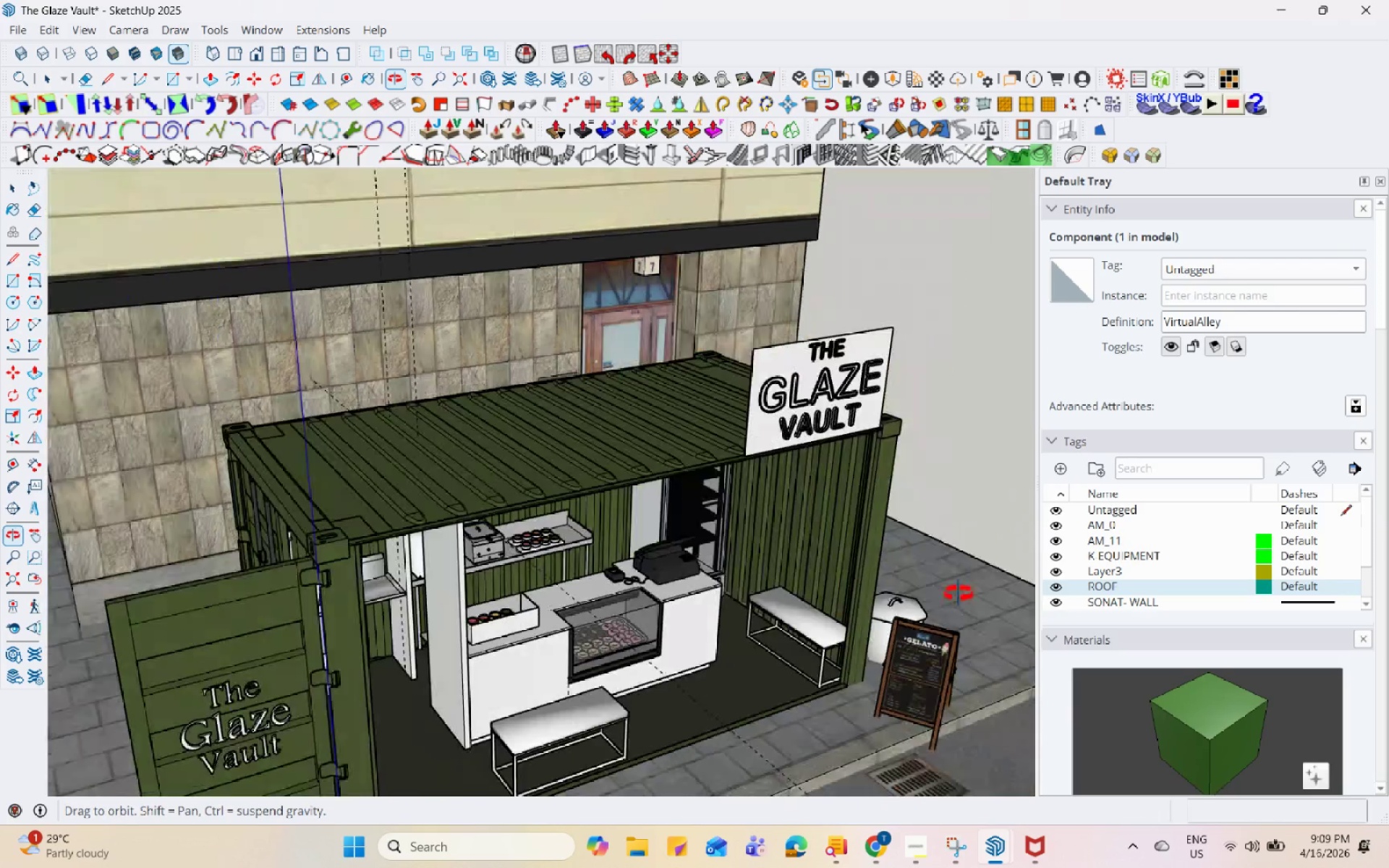 
scroll: coordinate [903, 455], scroll_direction: down, amount: 84.0
 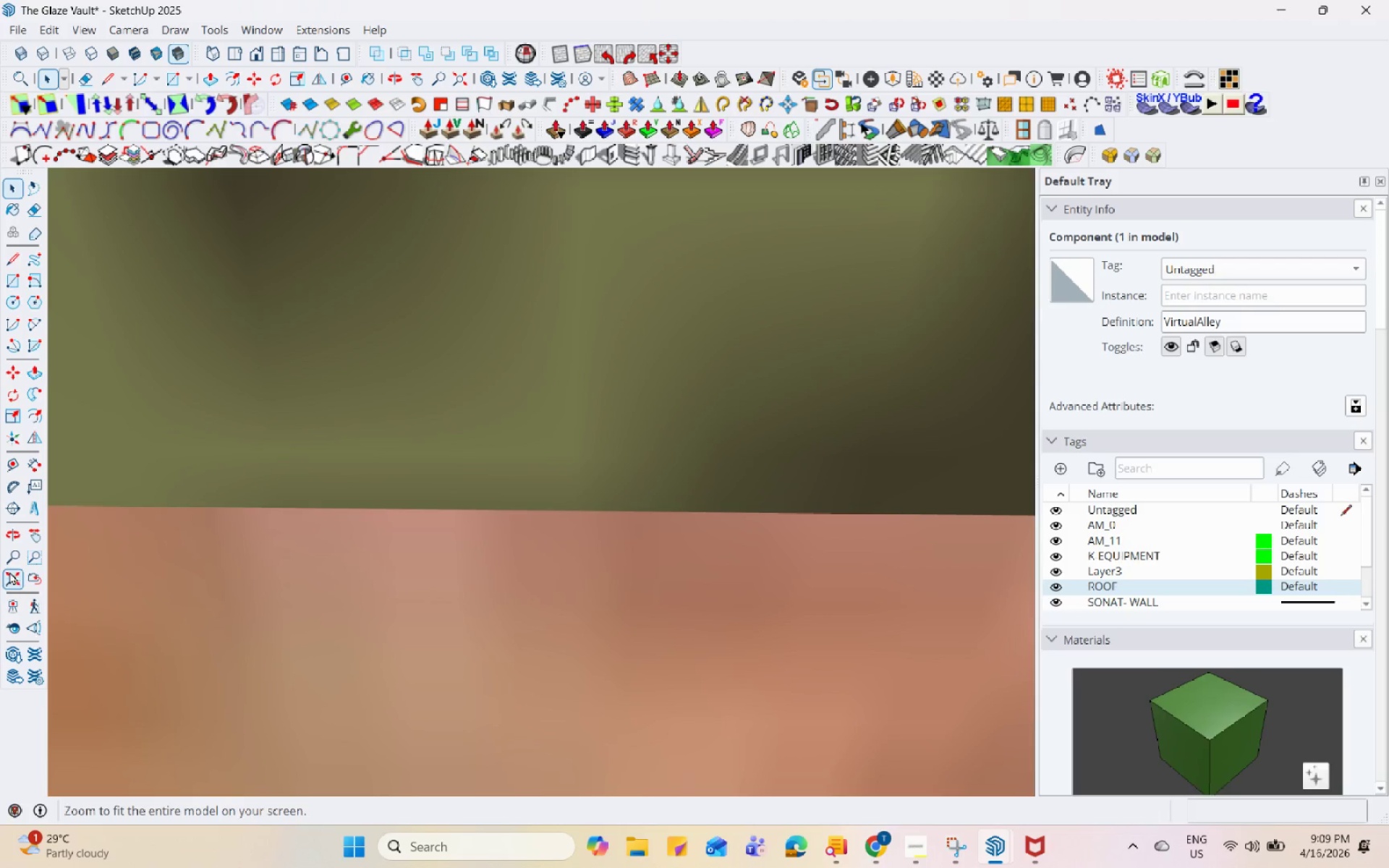 
scroll: coordinate [558, 389], scroll_direction: up, amount: 17.0
 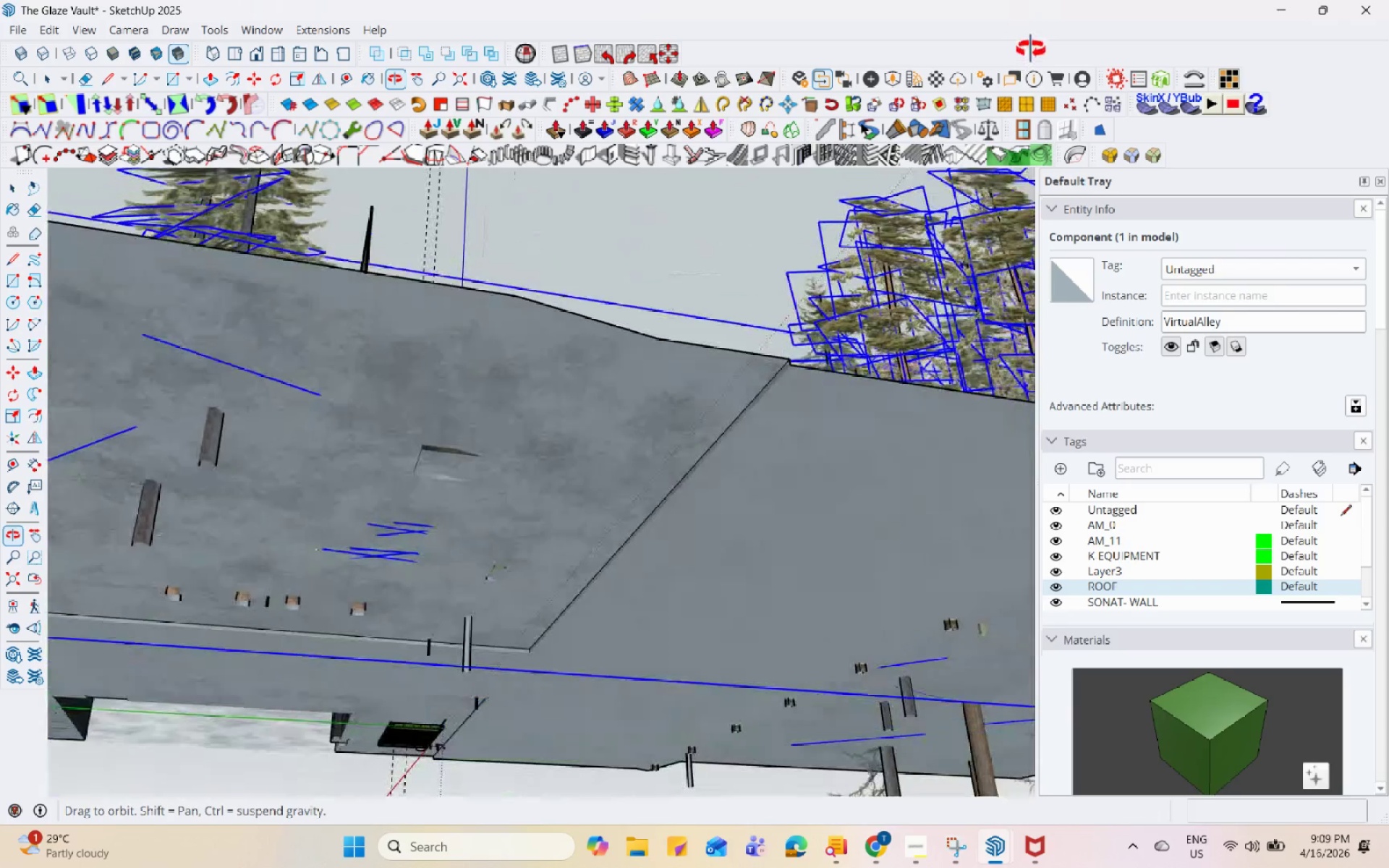 
scroll: coordinate [371, 544], scroll_direction: down, amount: 10.0
 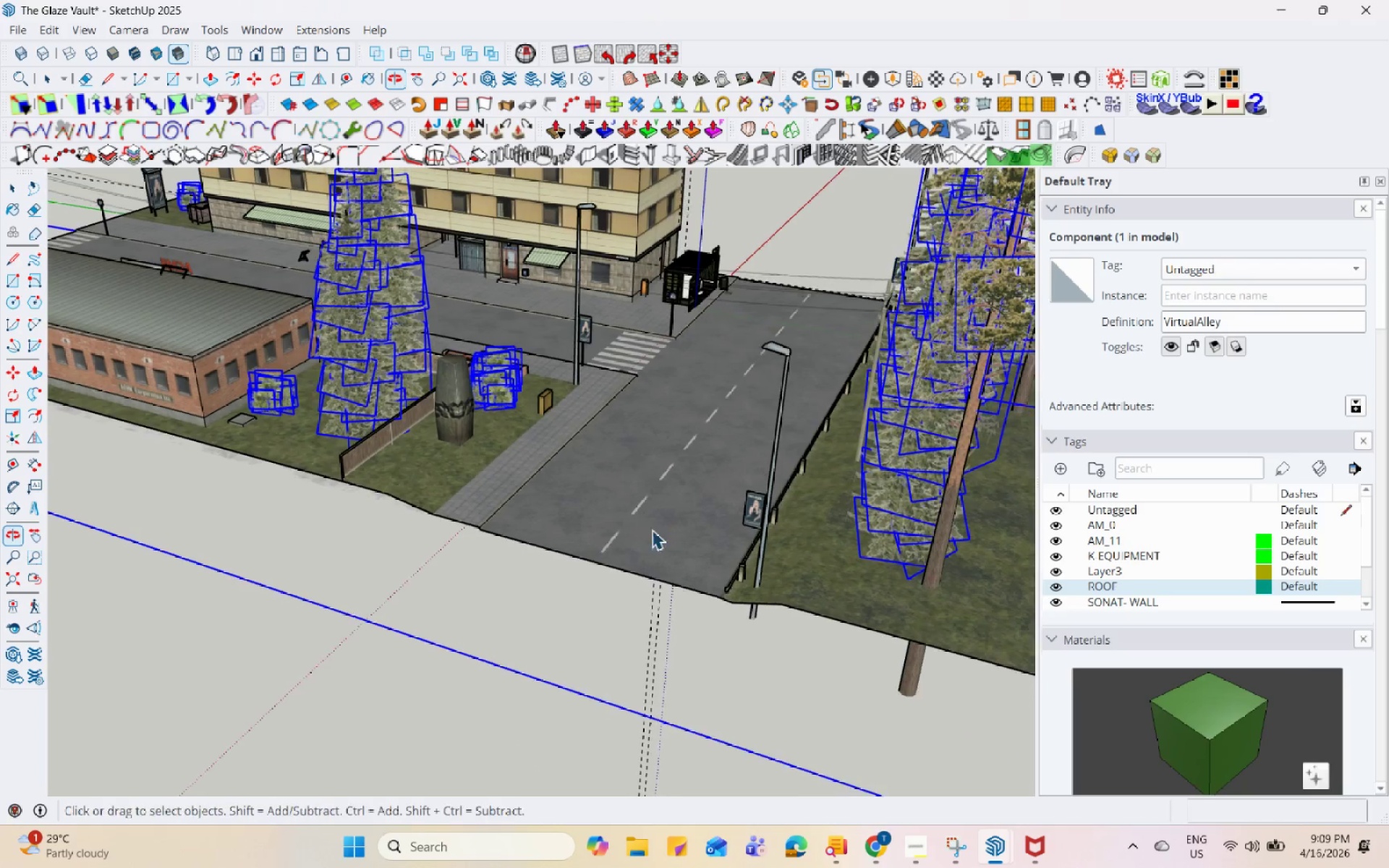 
scroll: coordinate [438, 348], scroll_direction: up, amount: 10.0
 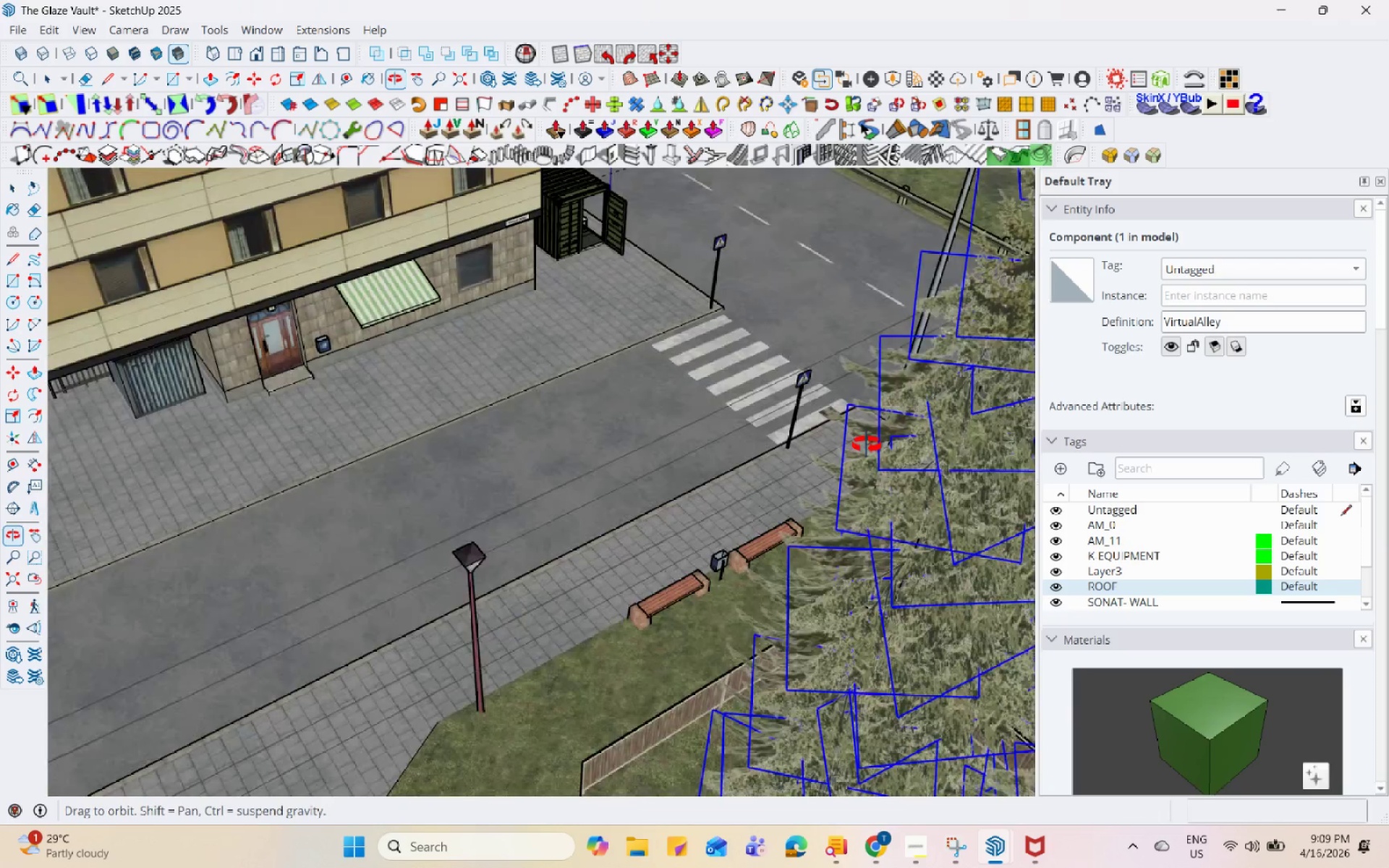 
scroll: coordinate [606, 483], scroll_direction: down, amount: 19.0
 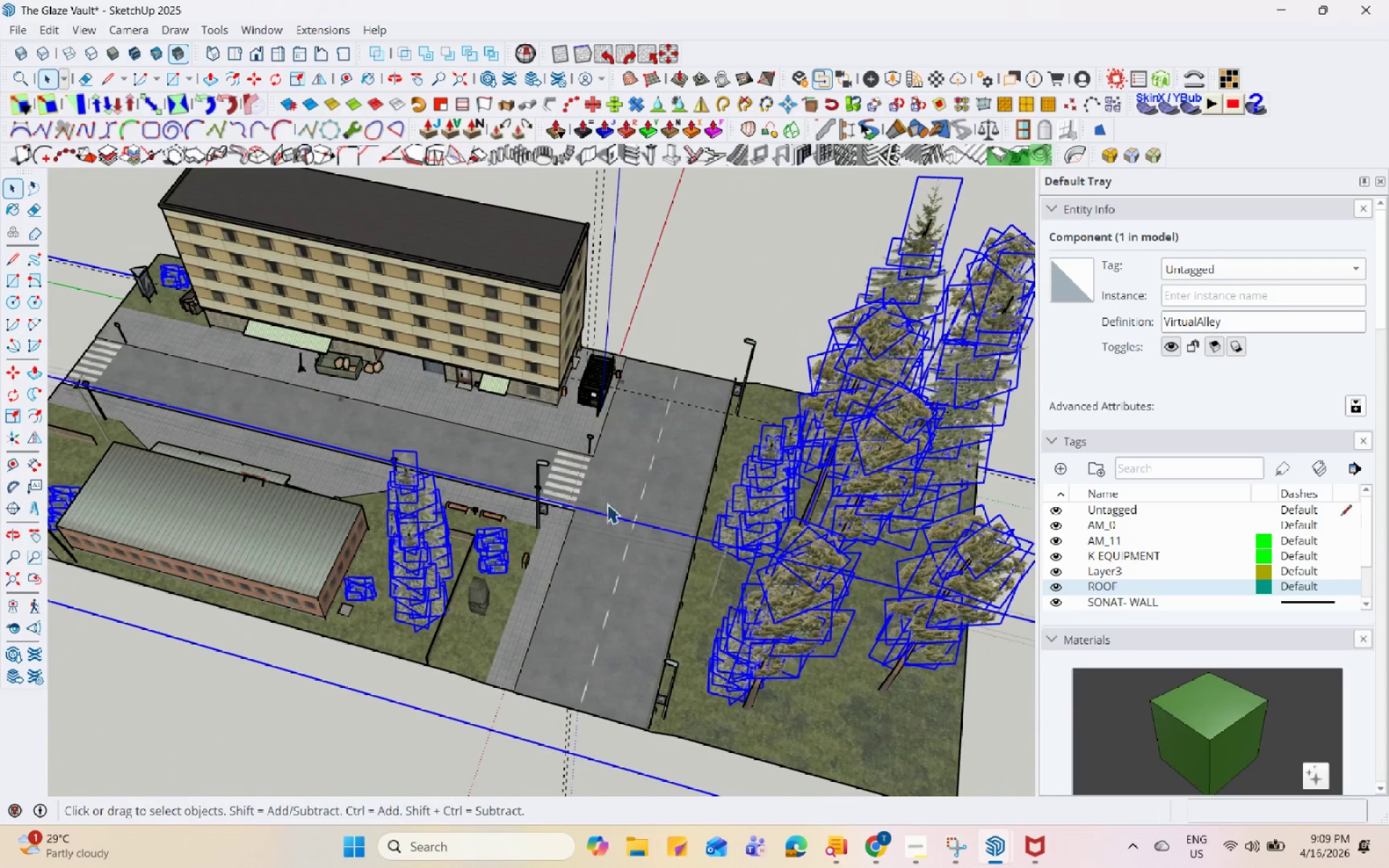 
left_click([608, 529])
 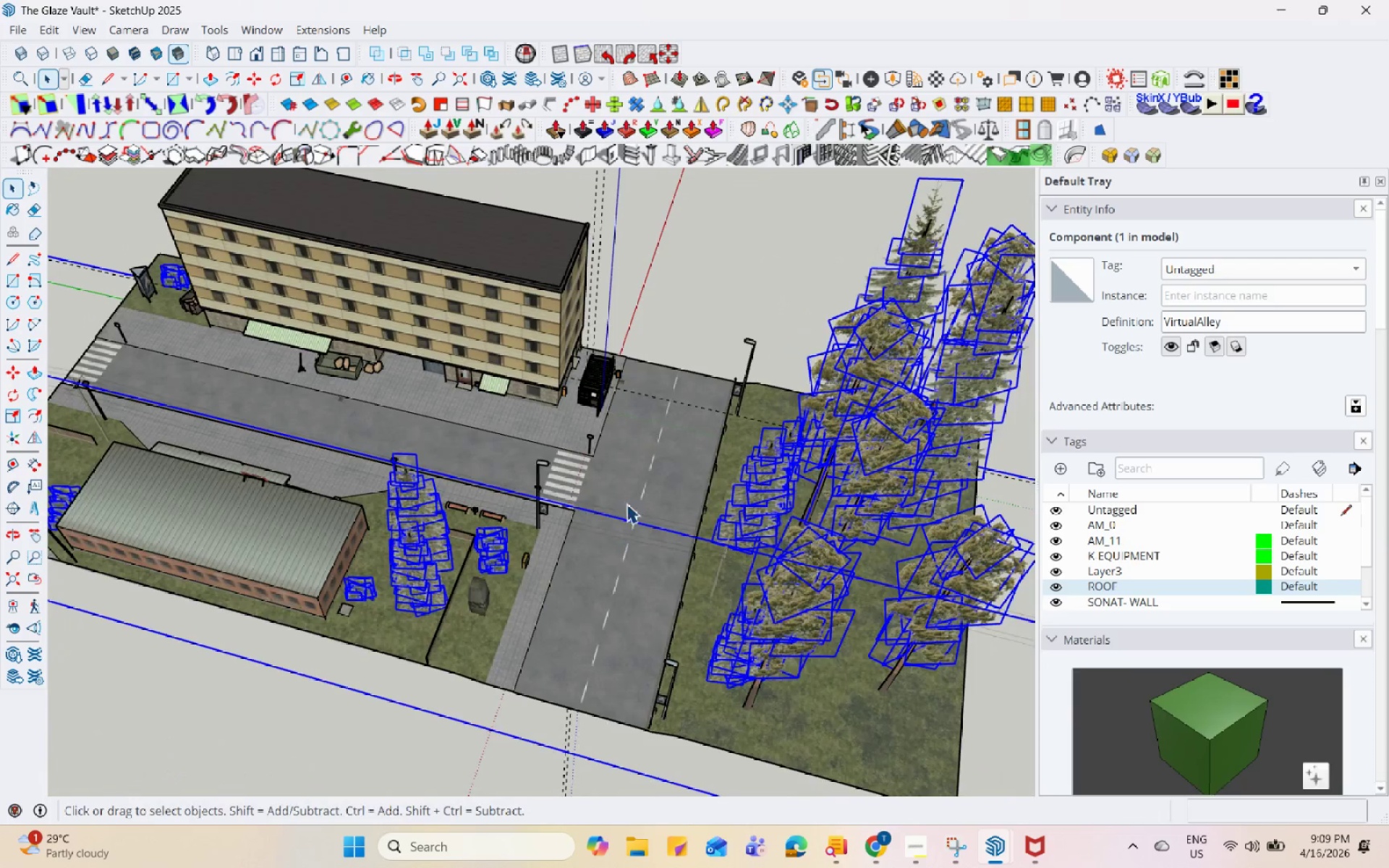 
left_click([594, 498])
 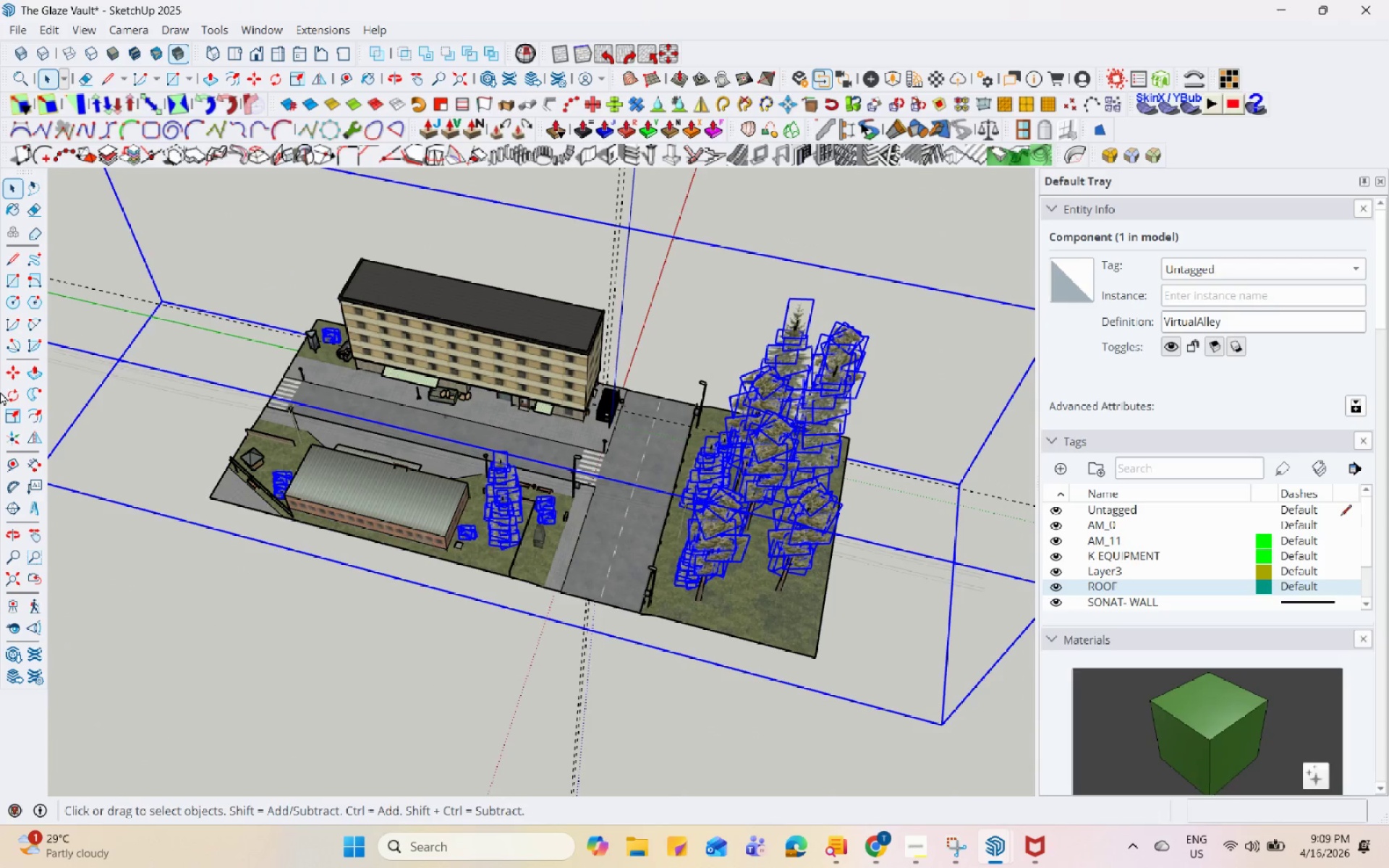 
scroll: coordinate [629, 448], scroll_direction: down, amount: 5.0
 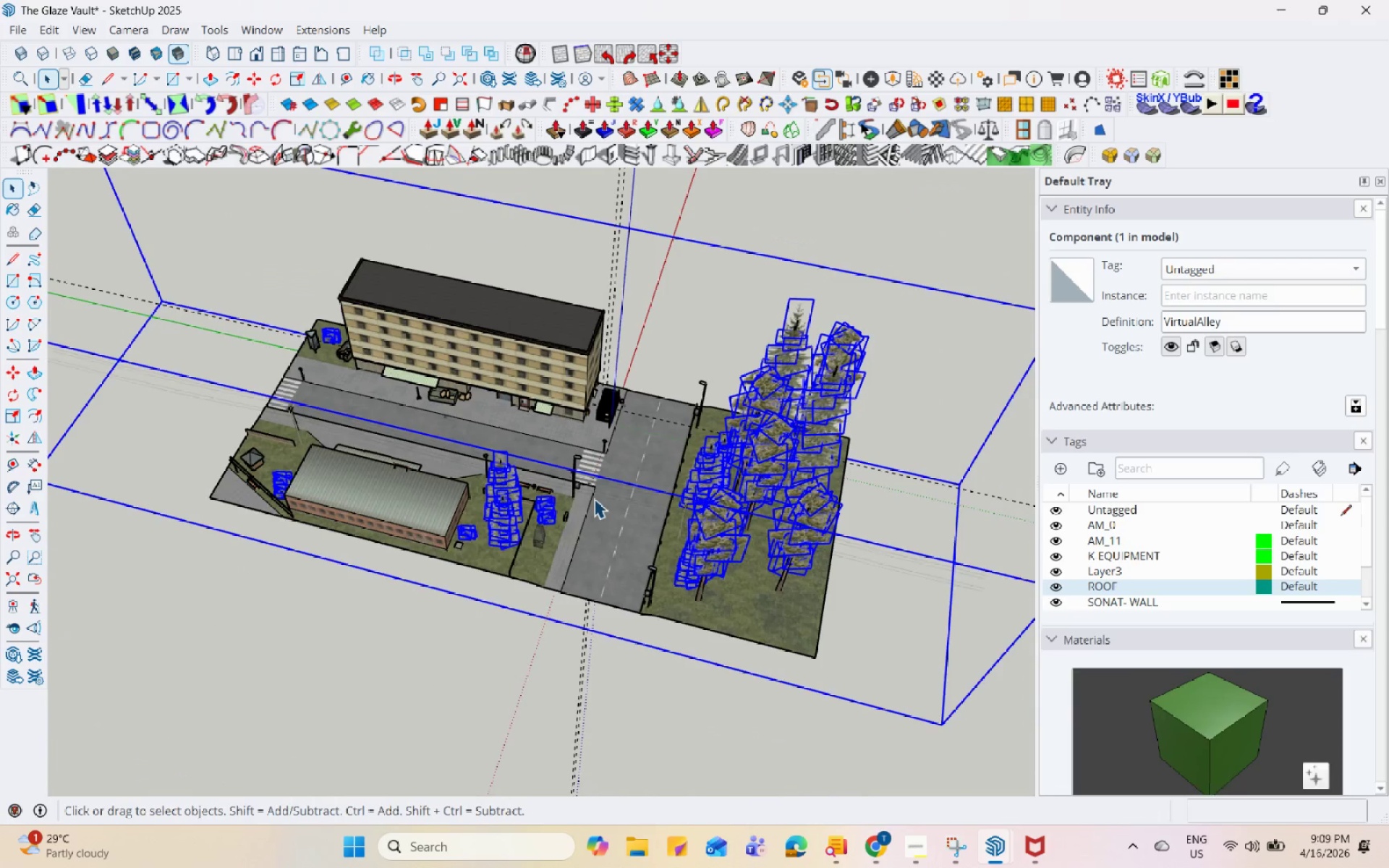 
left_click([7, 396])
 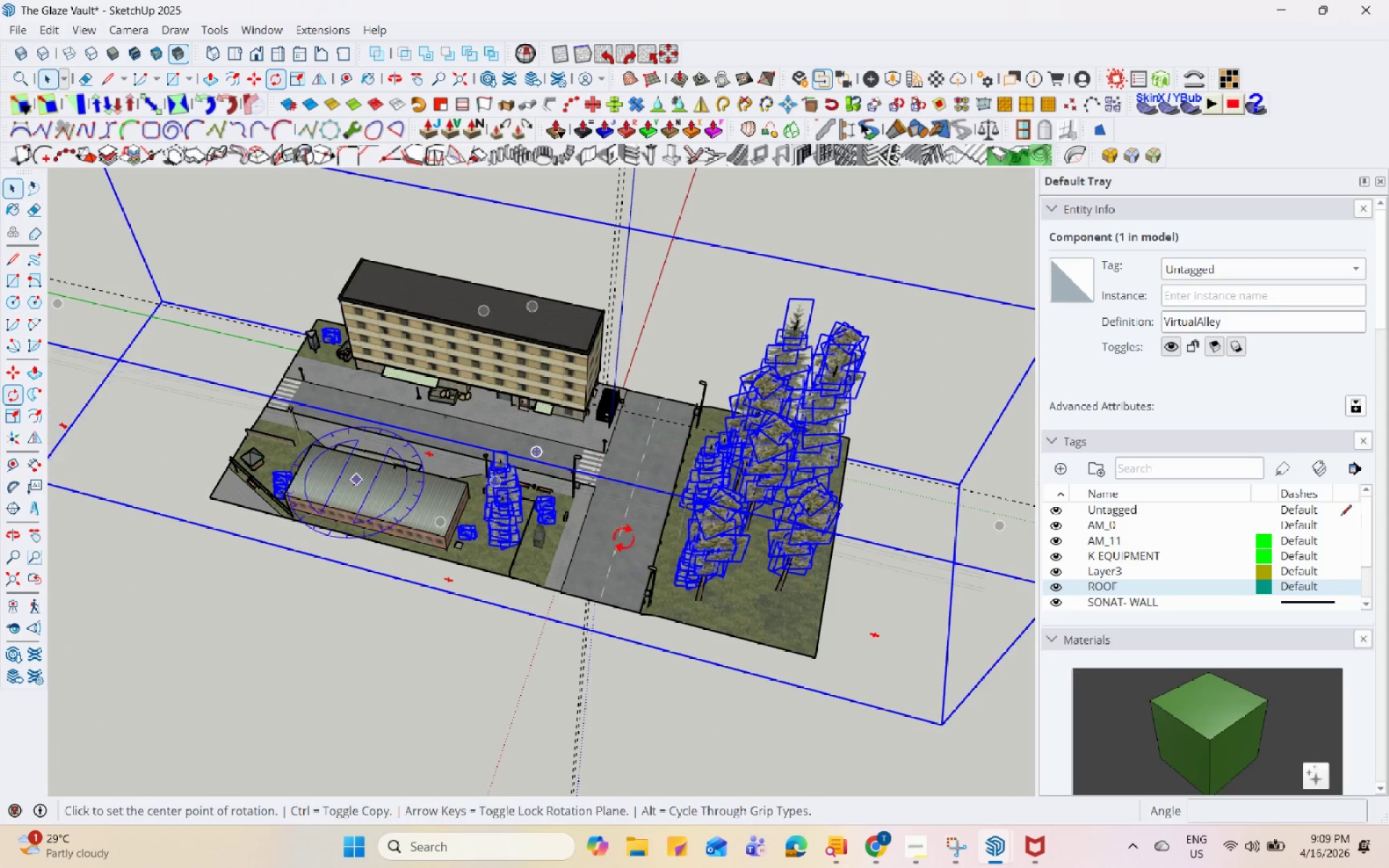 
left_click([629, 480])
 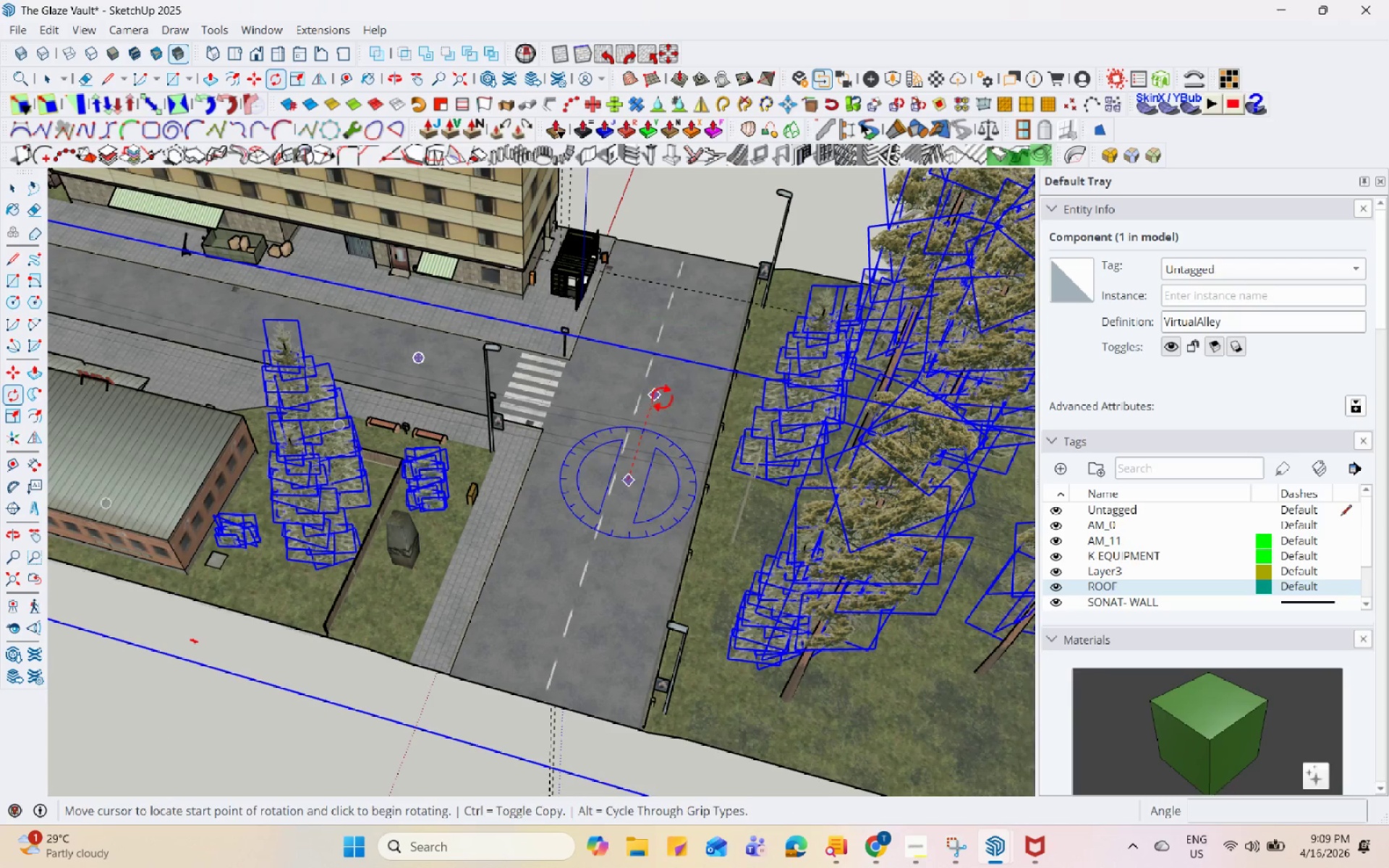 
scroll: coordinate [613, 511], scroll_direction: up, amount: 8.0
 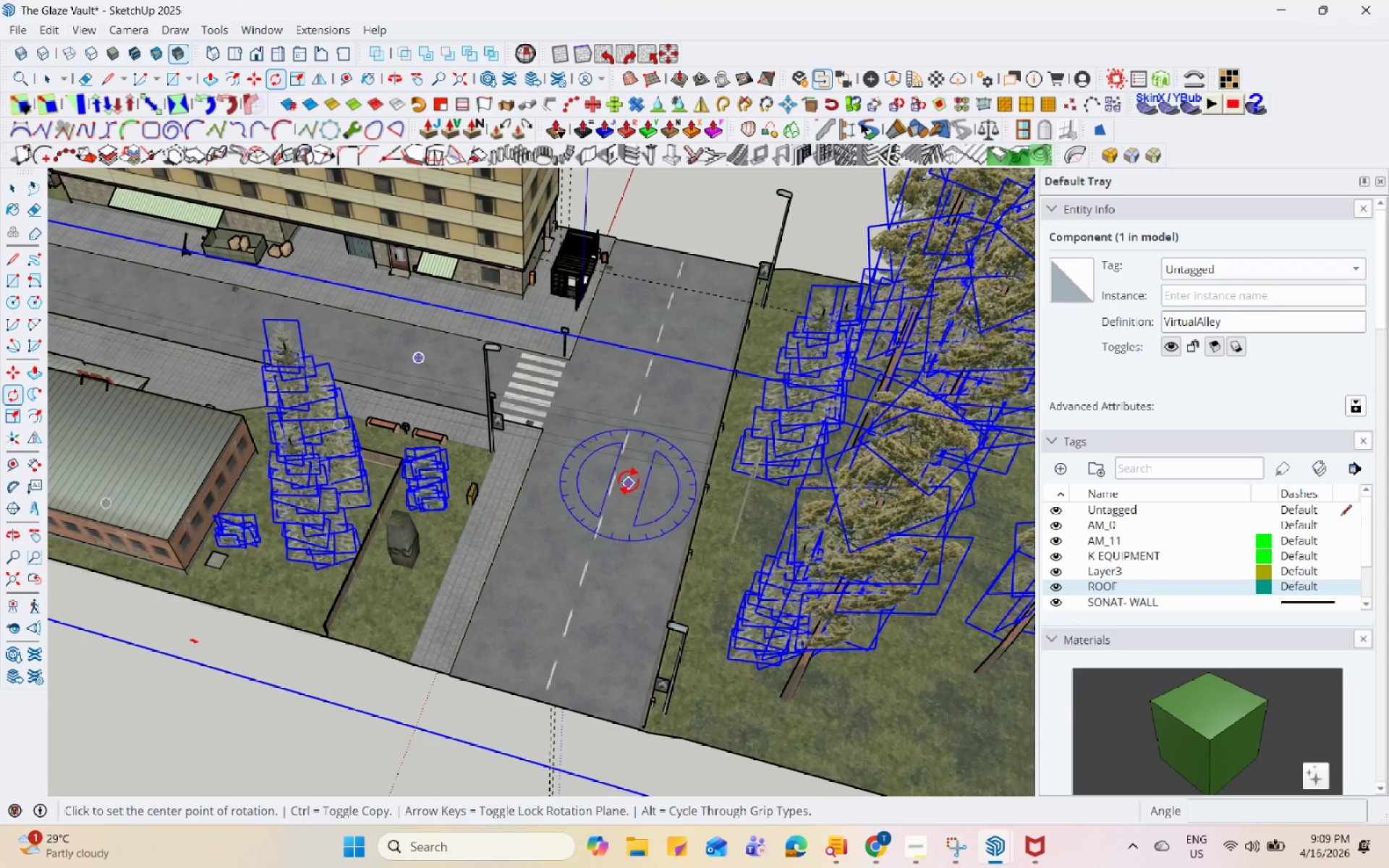 
left_click([662, 397])
 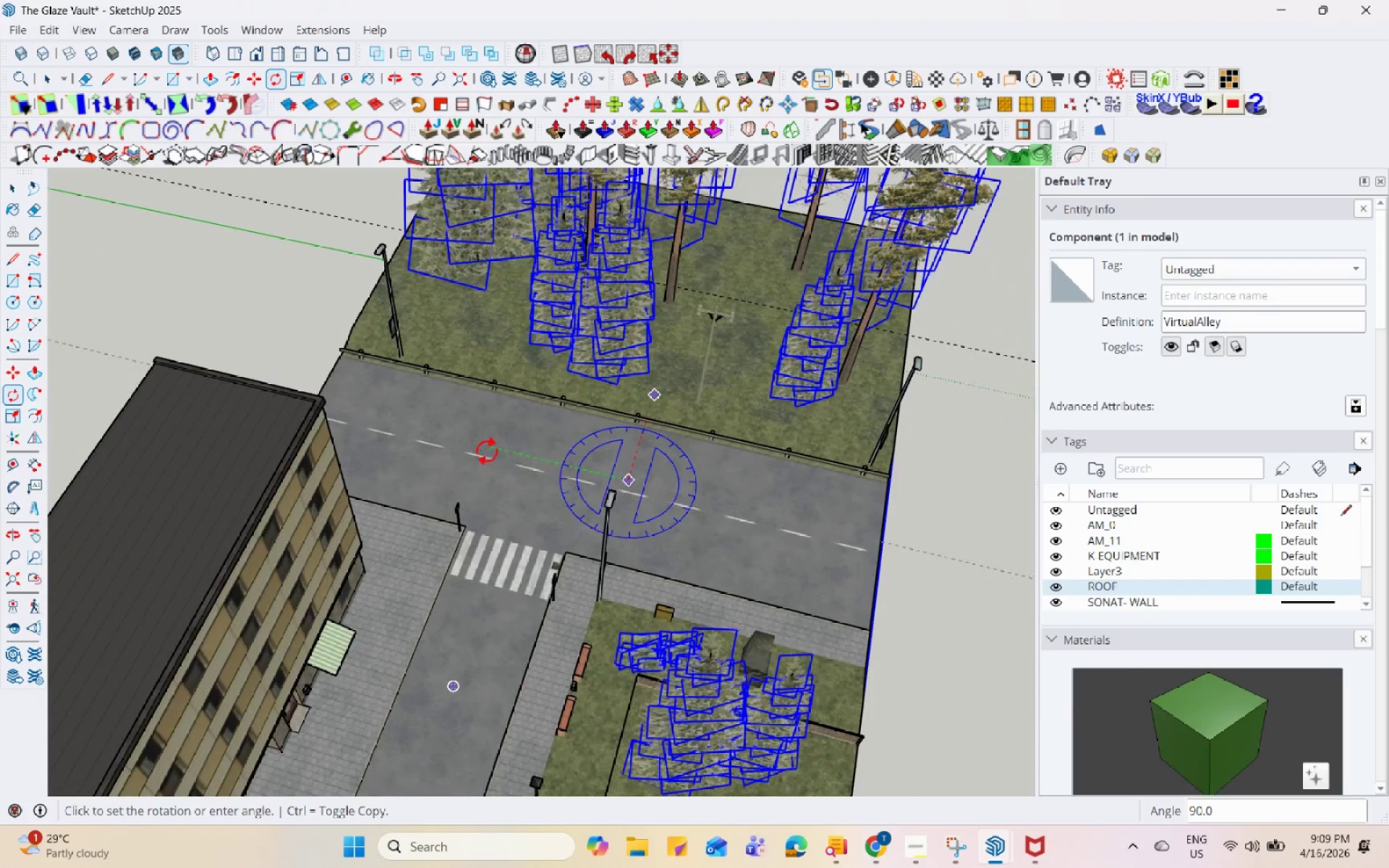 
left_click([485, 454])
 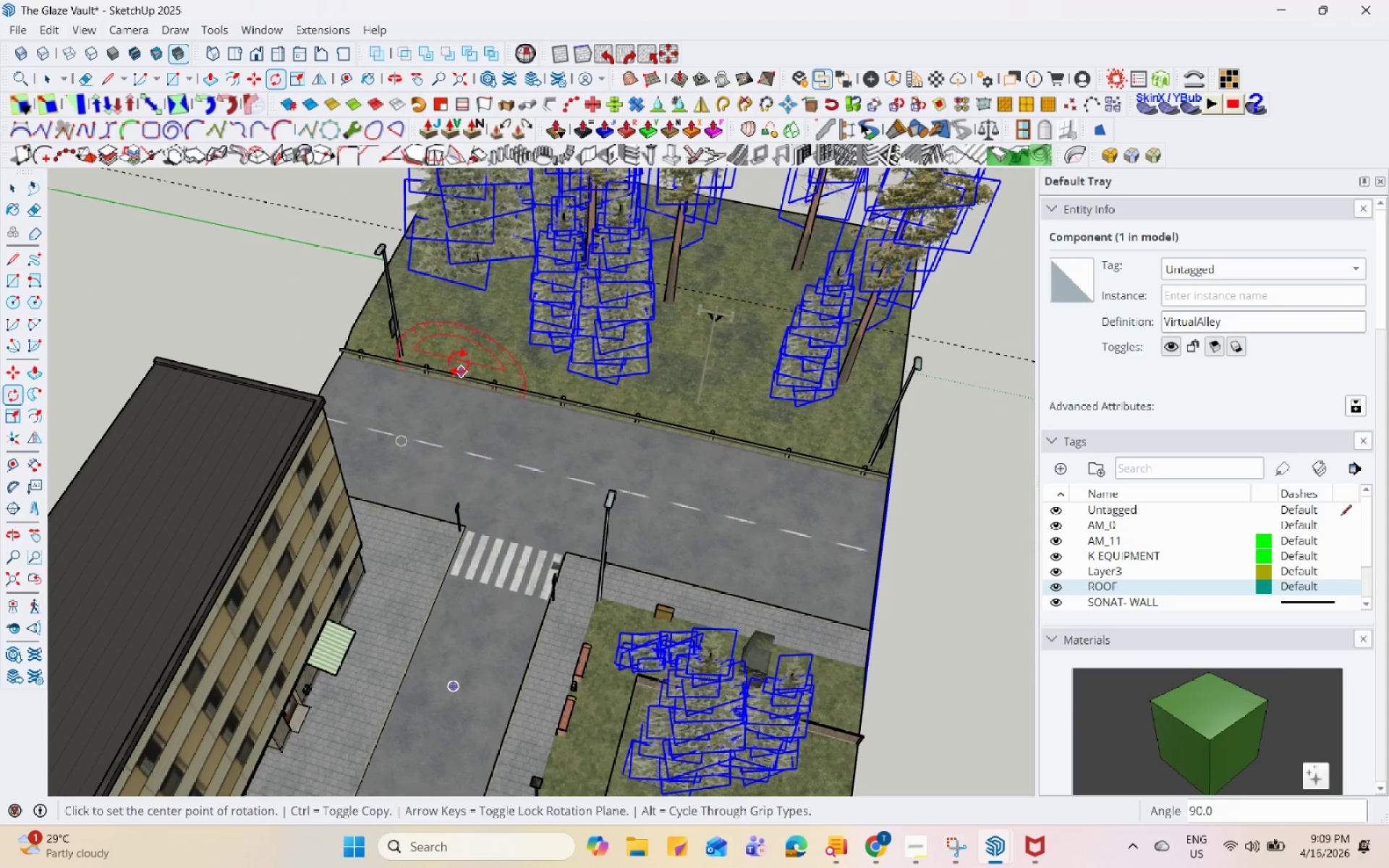 
scroll: coordinate [456, 341], scroll_direction: down, amount: 6.0
 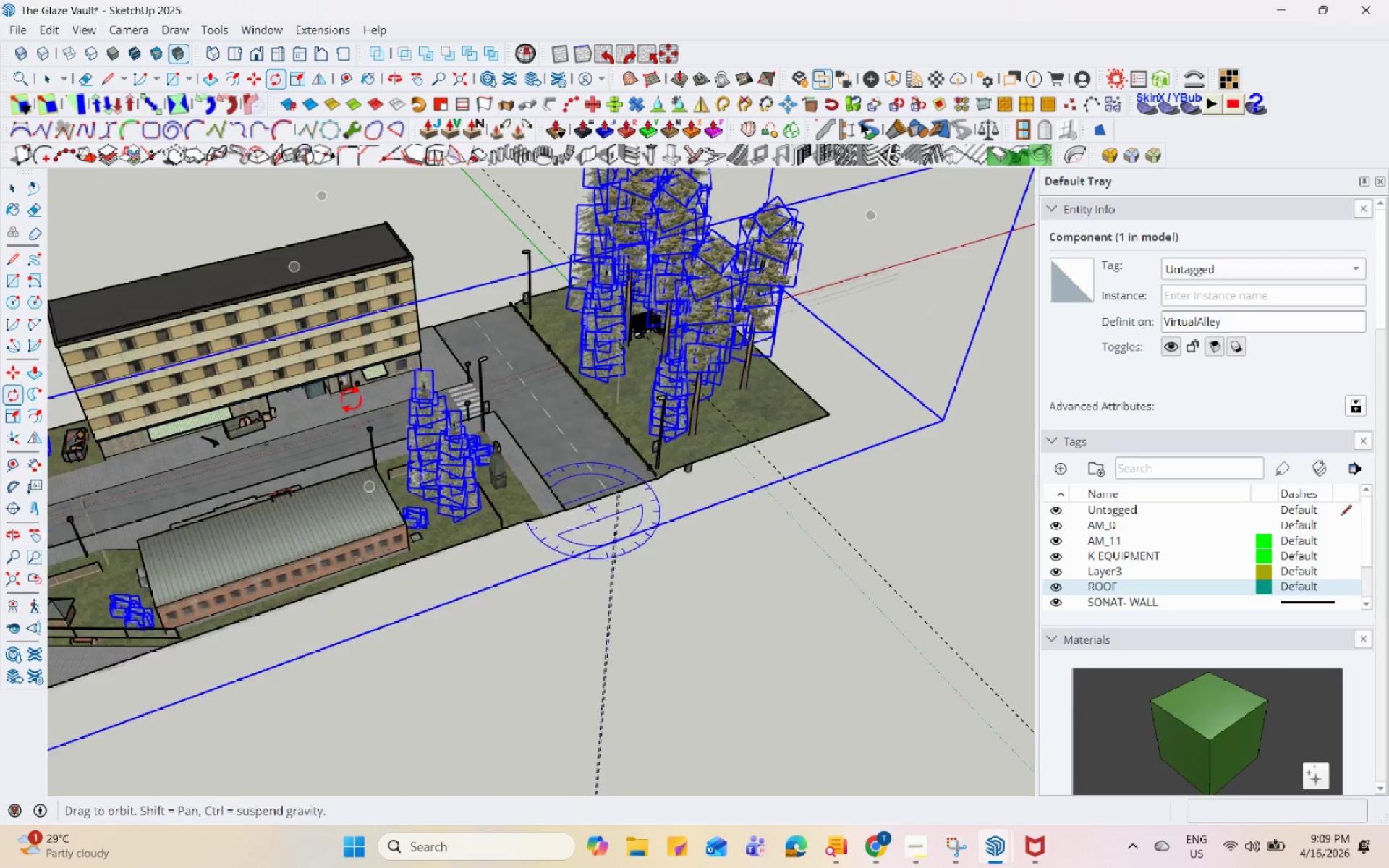 
key(Space)
 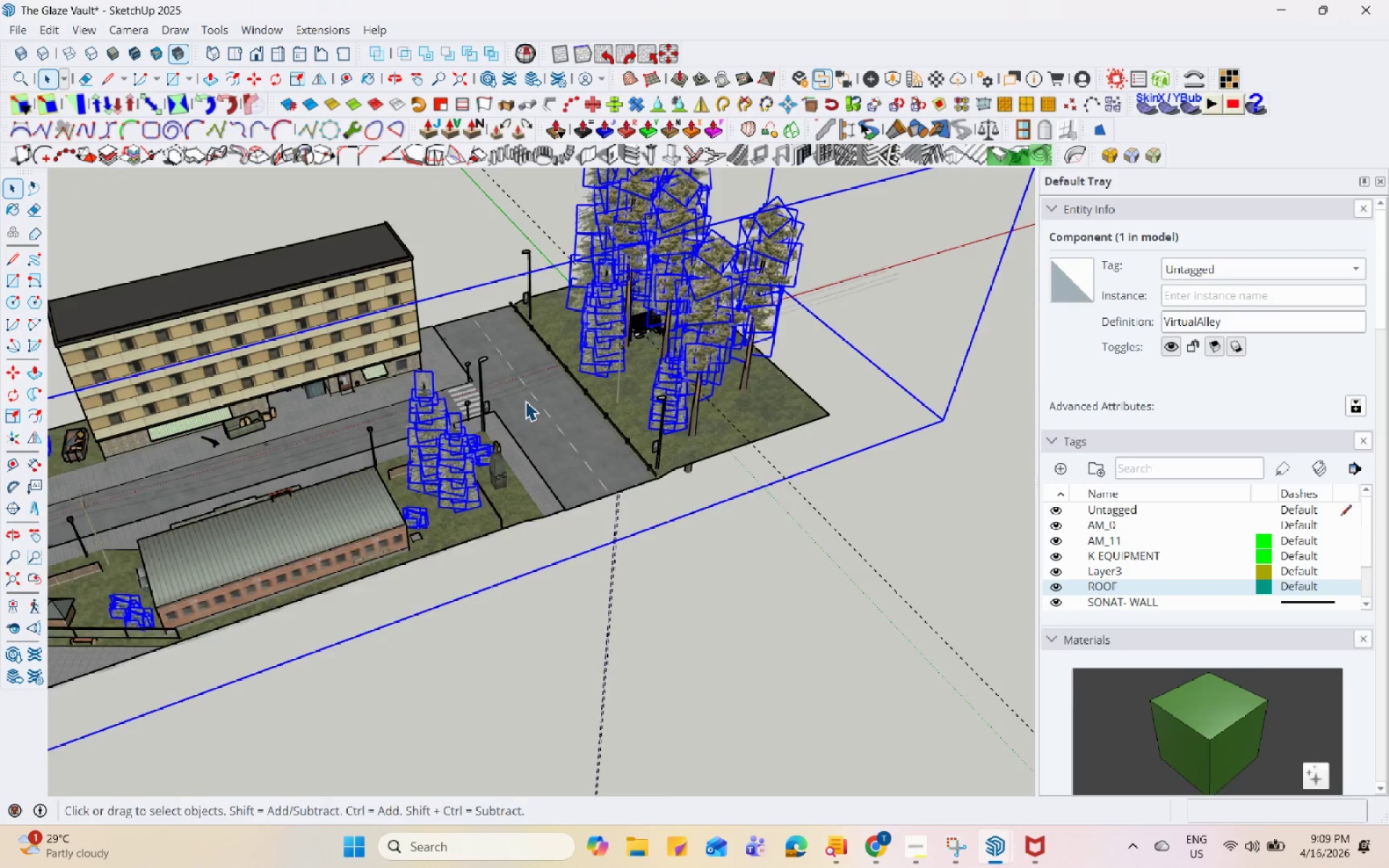 
key(M)
 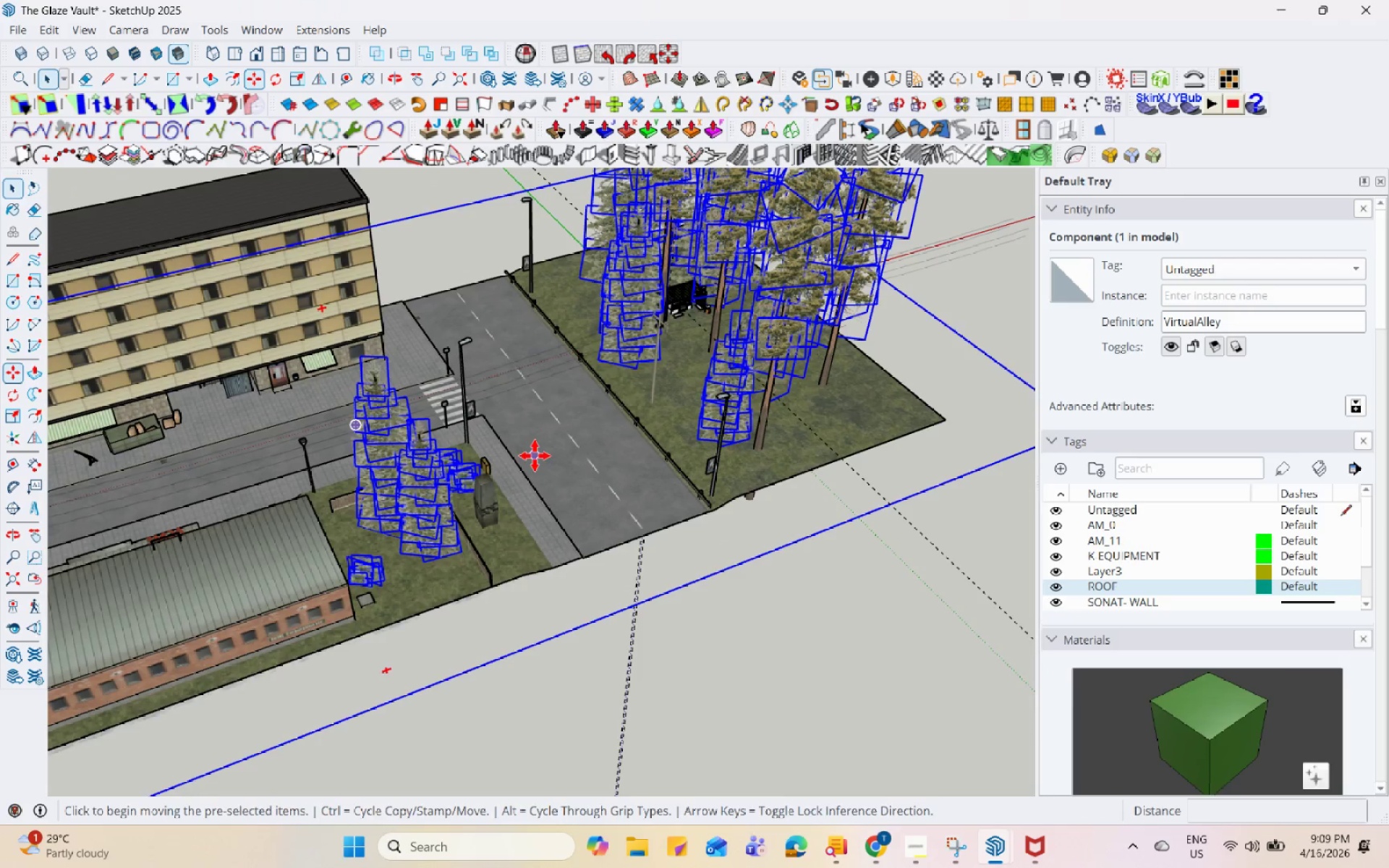 
left_click_drag(start_coordinate=[535, 456], to_coordinate=[540, 454])
 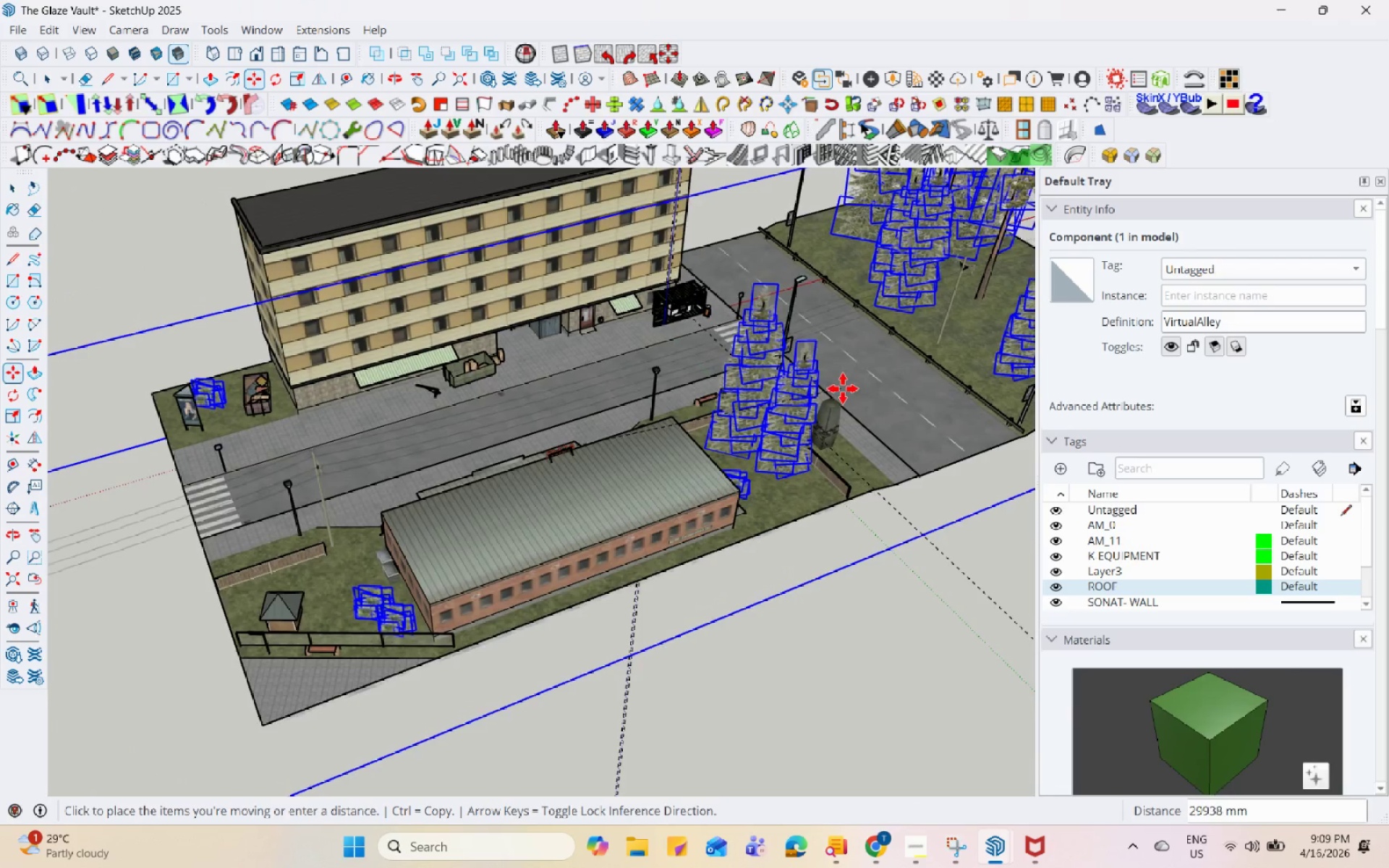 
scroll: coordinate [617, 449], scroll_direction: up, amount: 80.0
 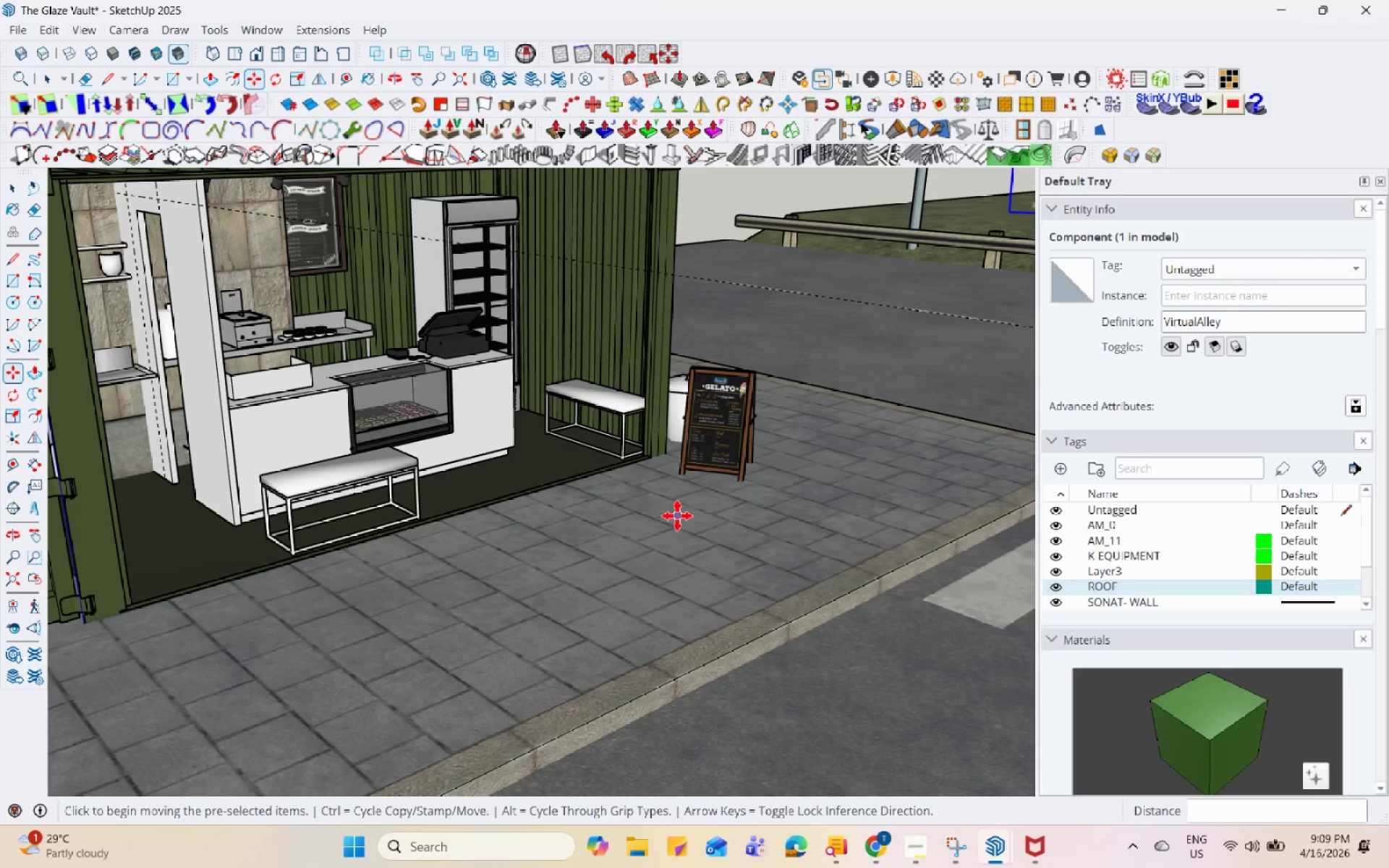 
left_click([676, 516])
 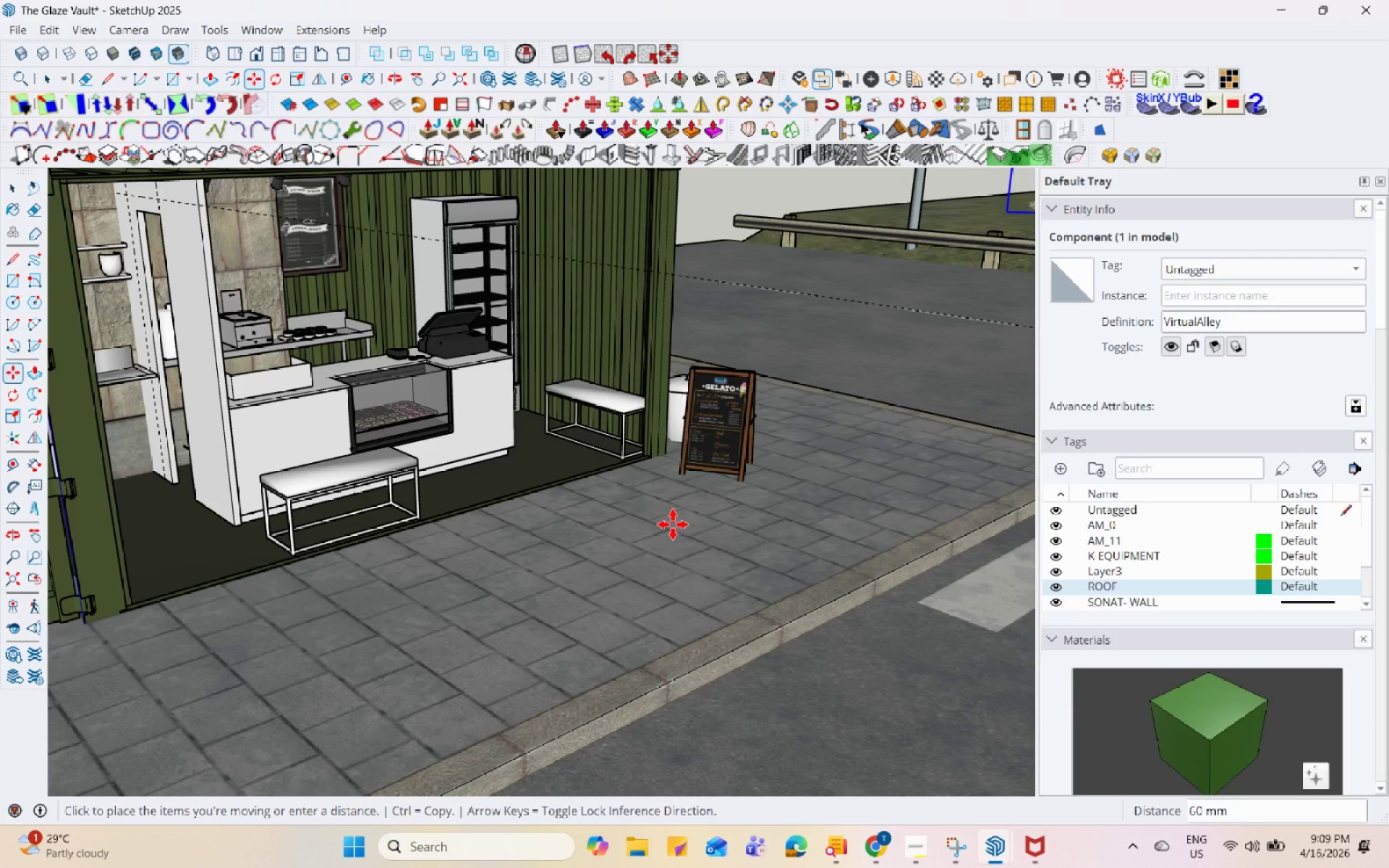 
left_click([673, 524])
 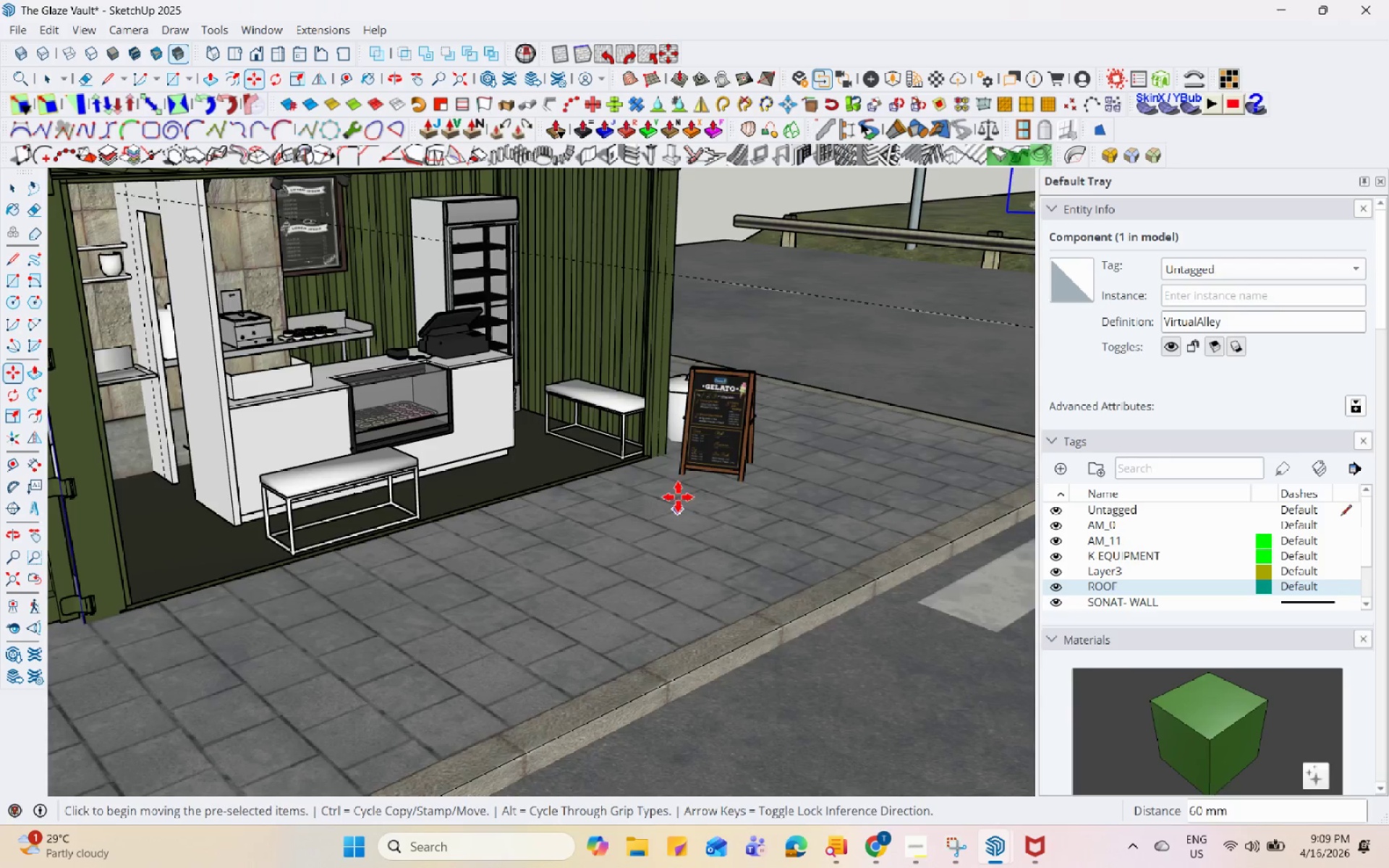 
scroll: coordinate [819, 491], scroll_direction: up, amount: 10.0
 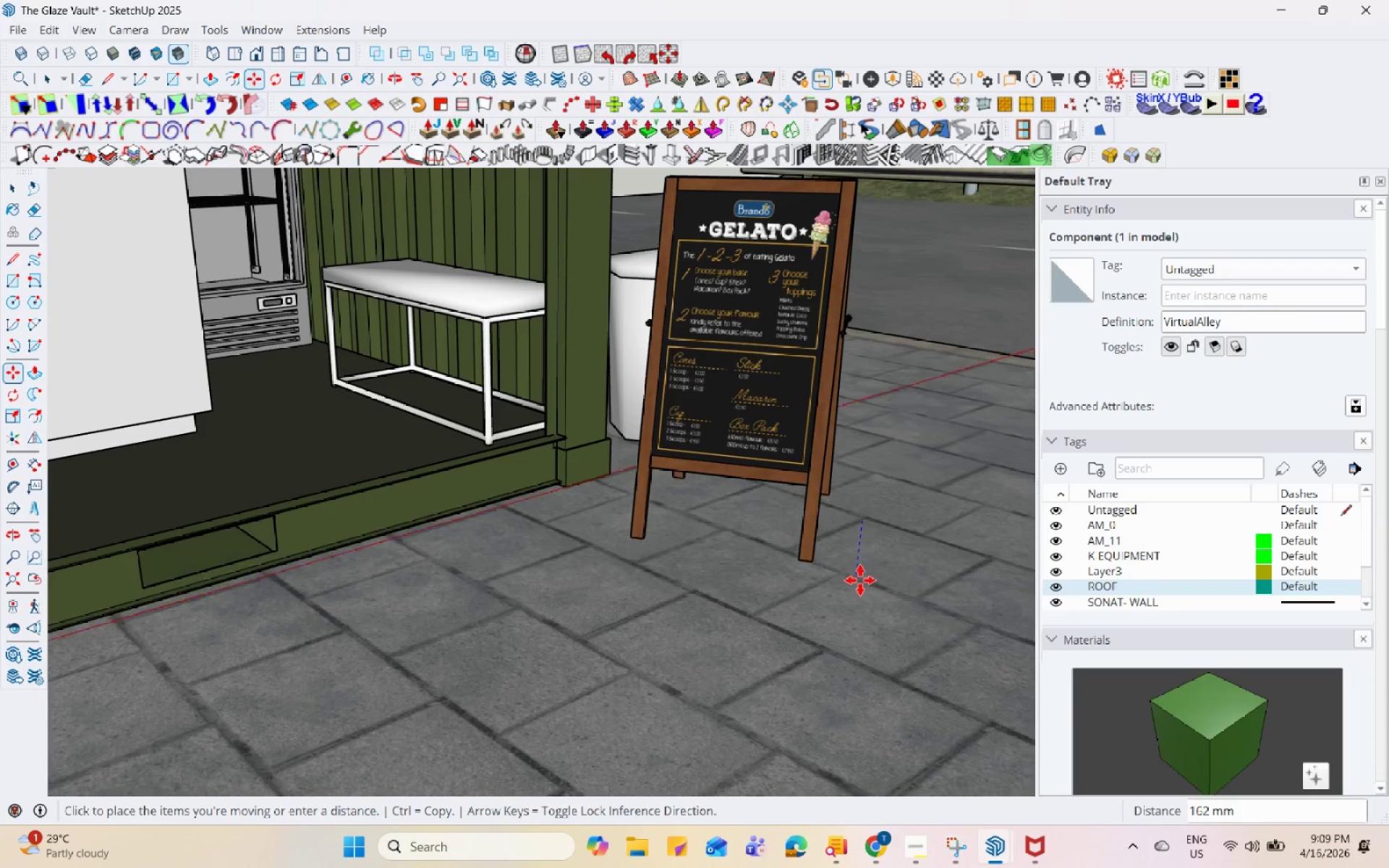 
left_click([860, 588])
 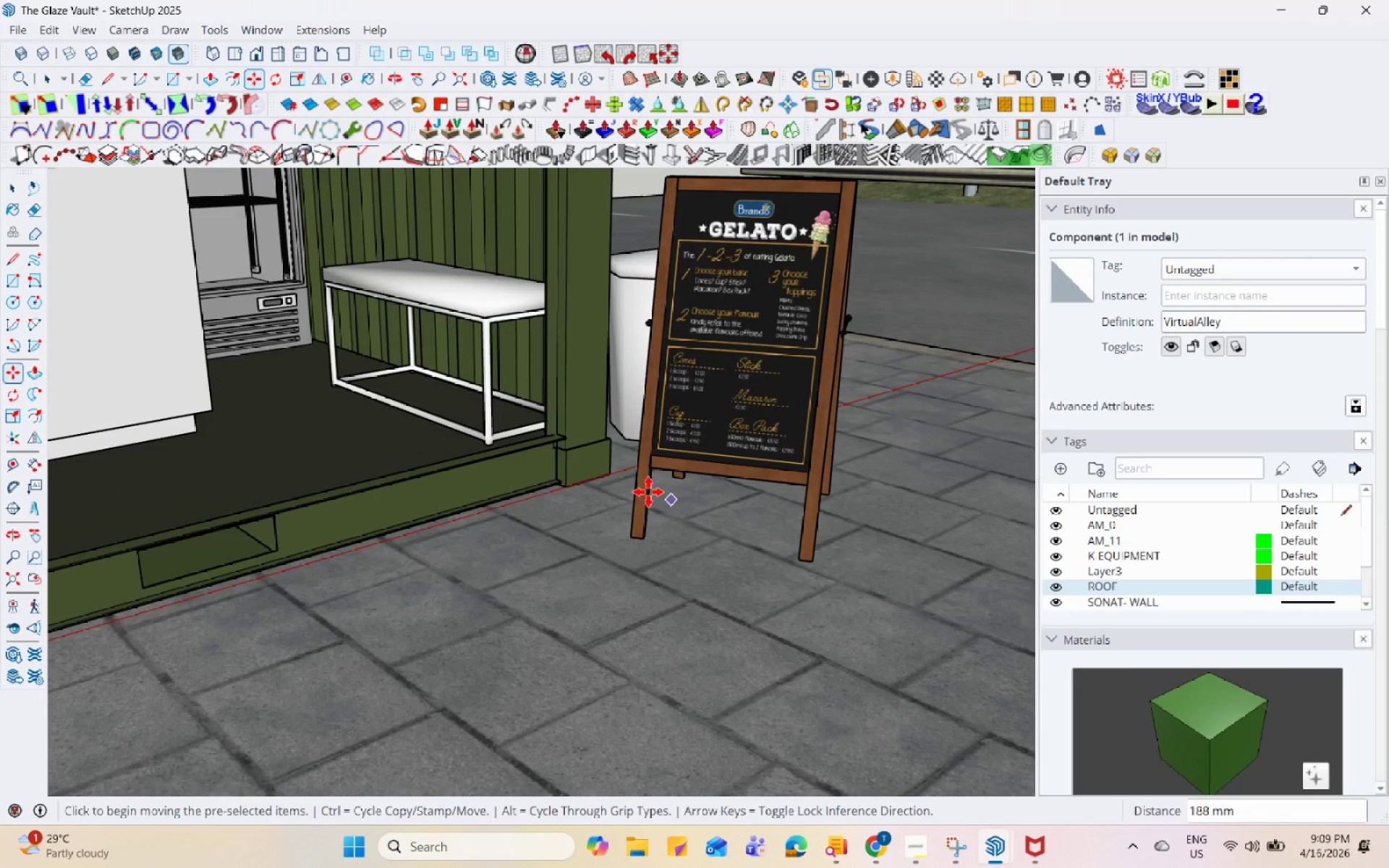 
left_click([613, 495])
 